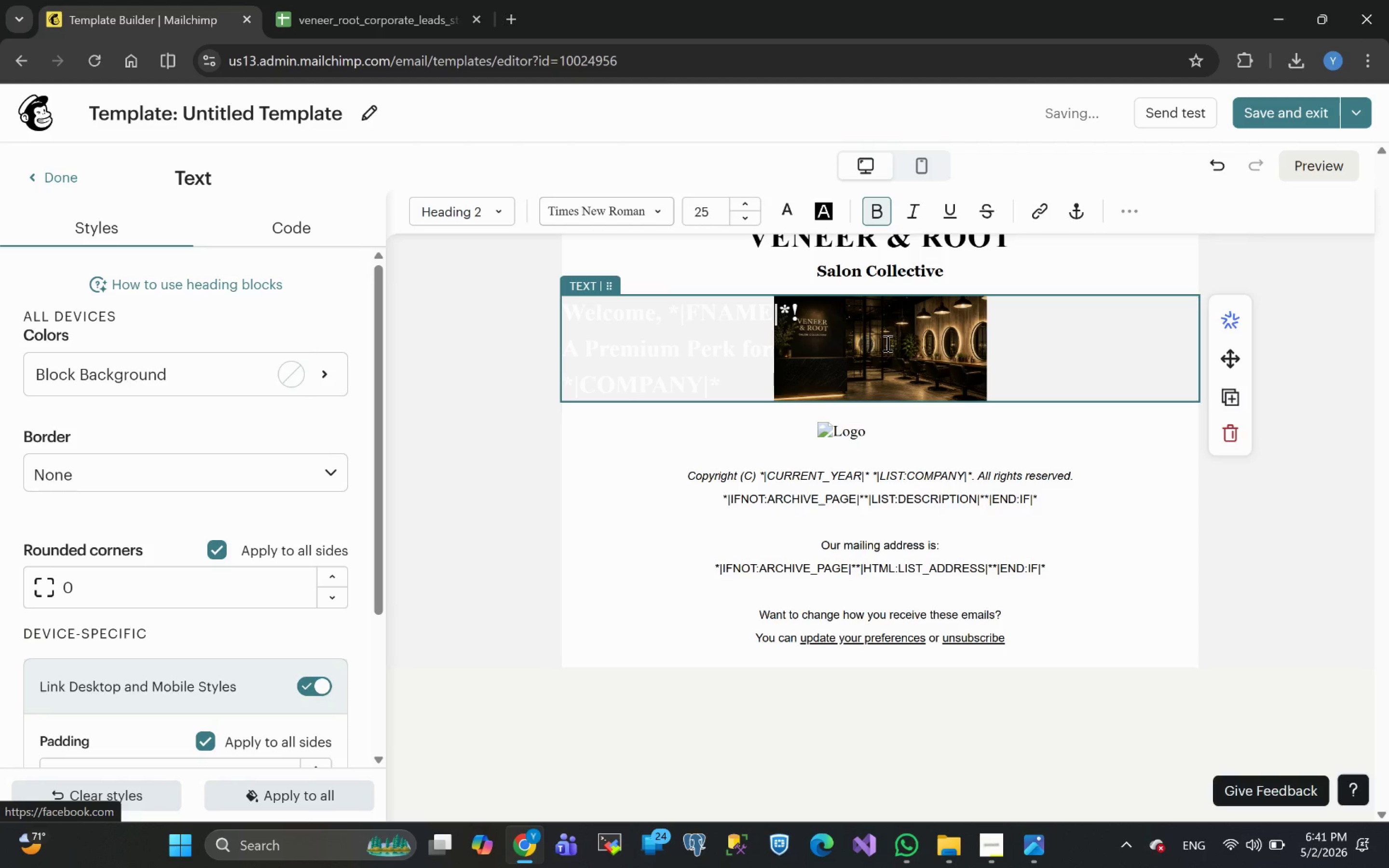 
left_click([646, 501])
 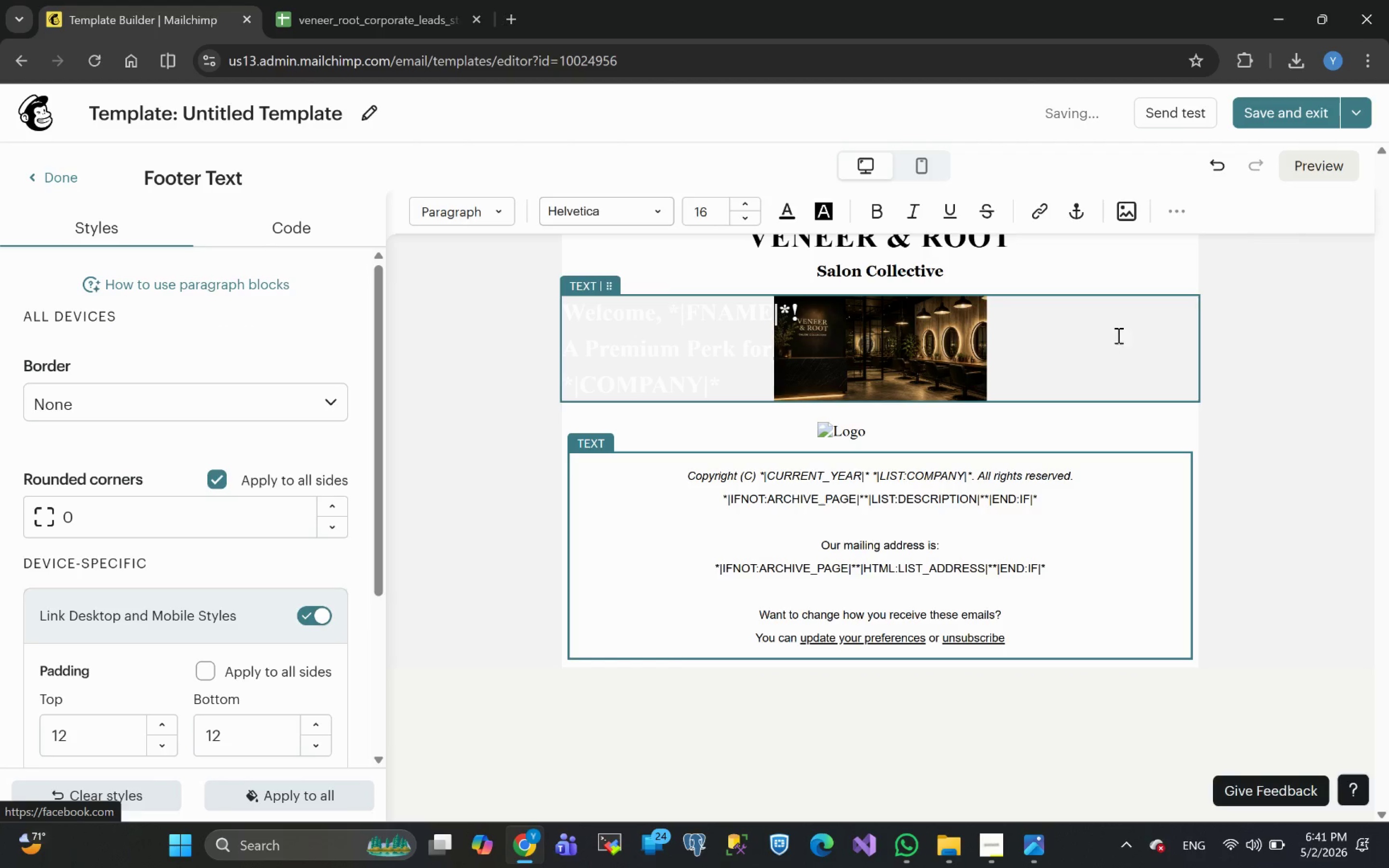 
left_click([1145, 342])
 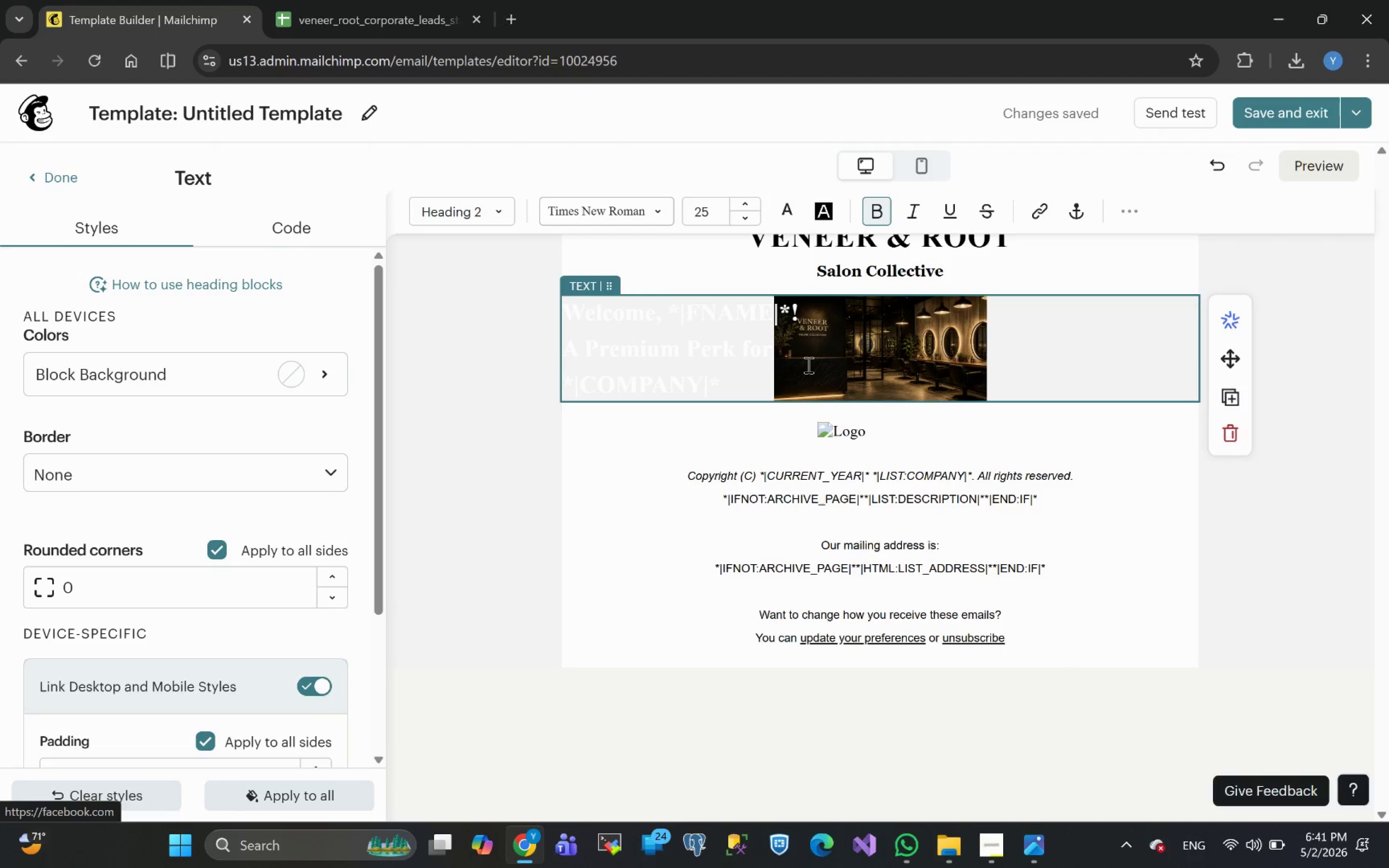 
left_click([927, 355])
 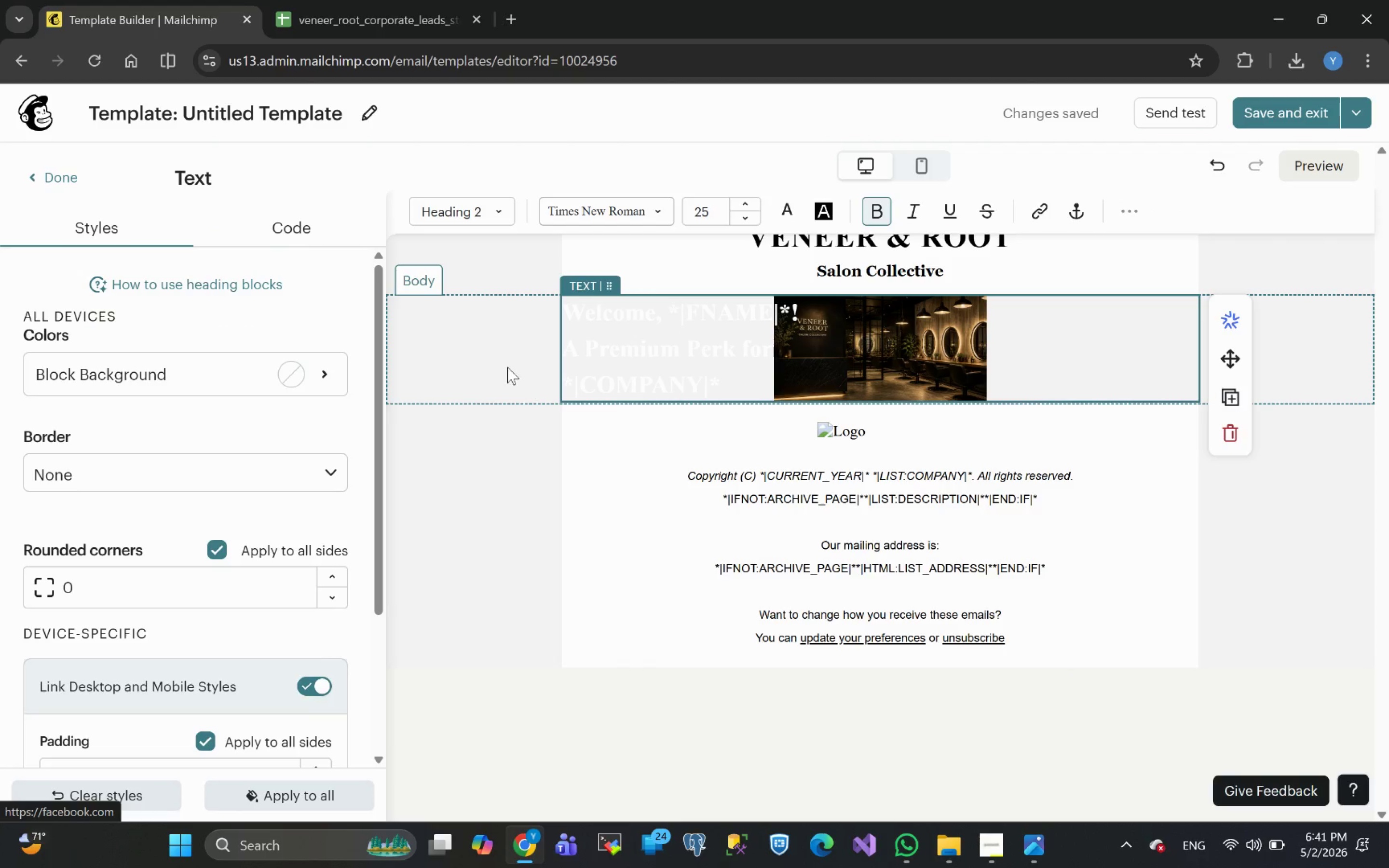 
left_click([491, 362])
 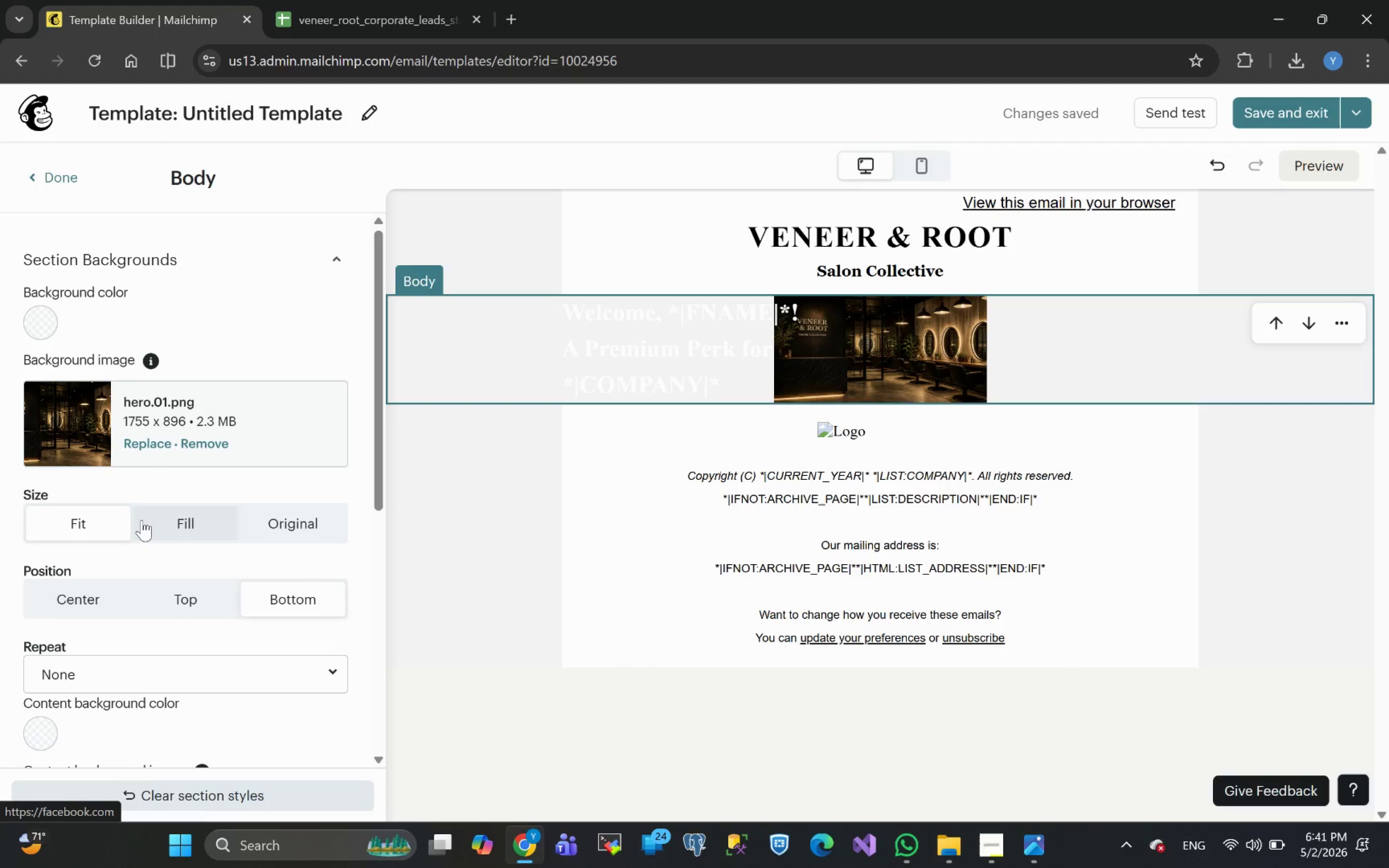 
left_click([182, 523])
 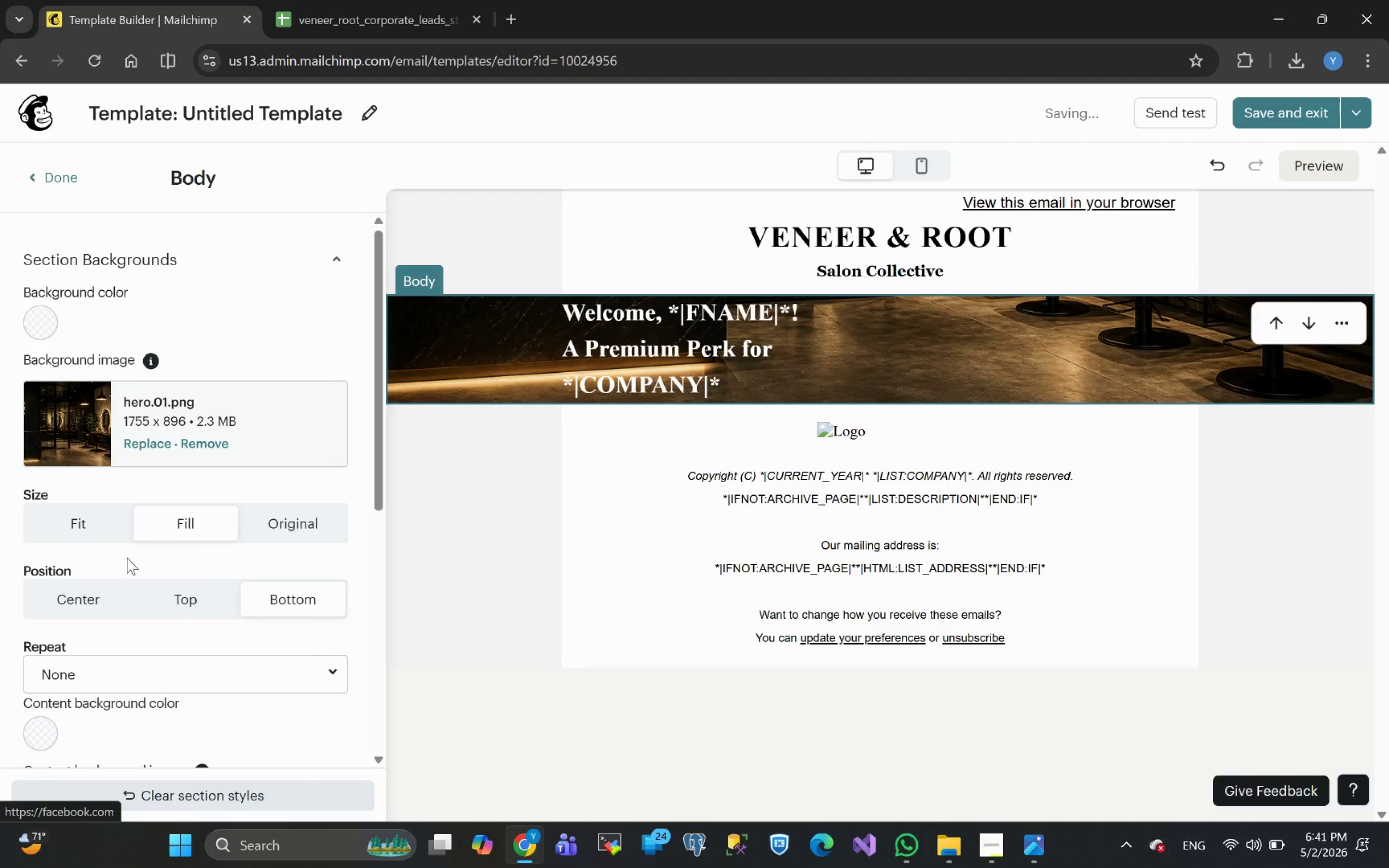 
left_click([303, 526])
 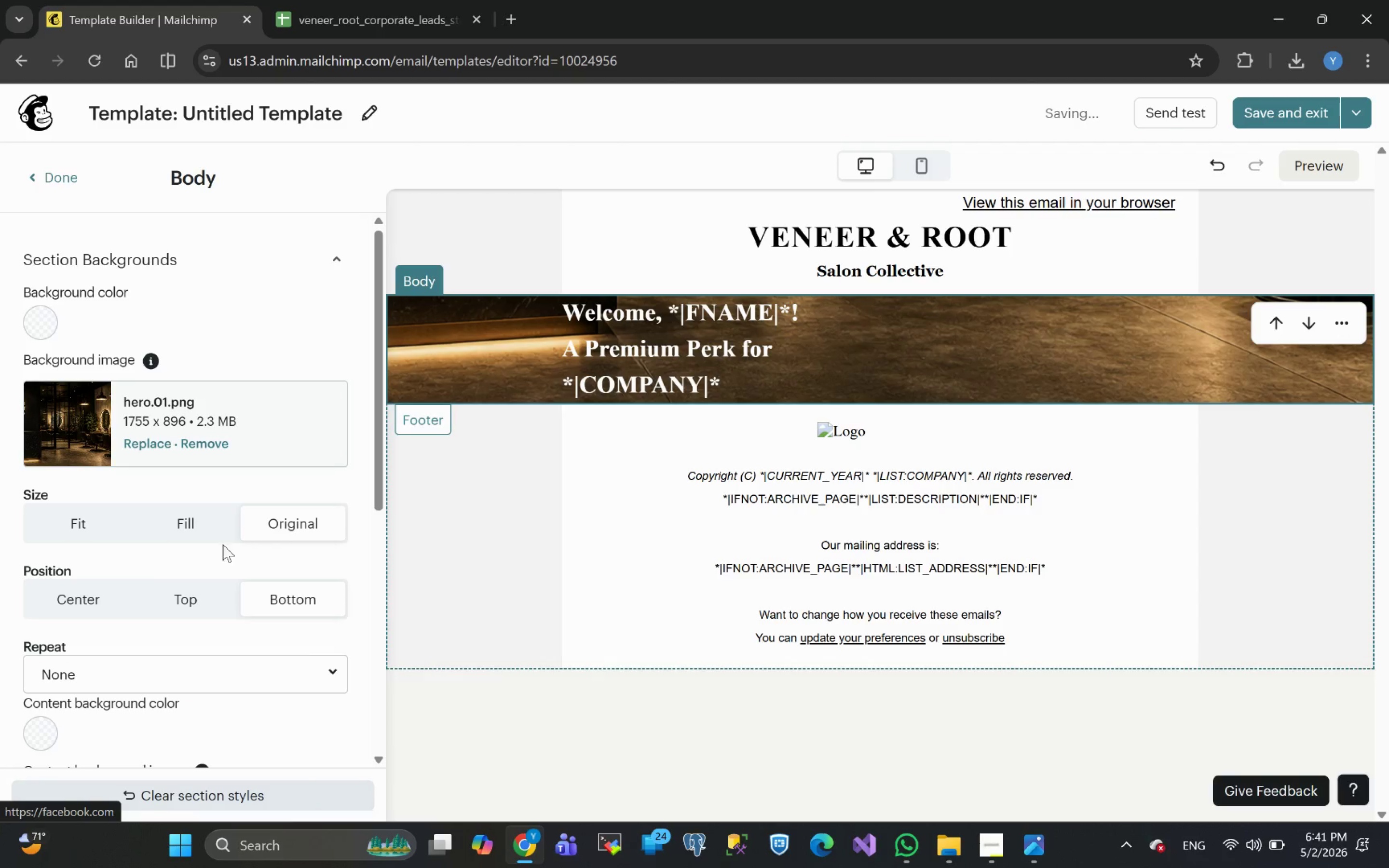 
mouse_move([179, 596])
 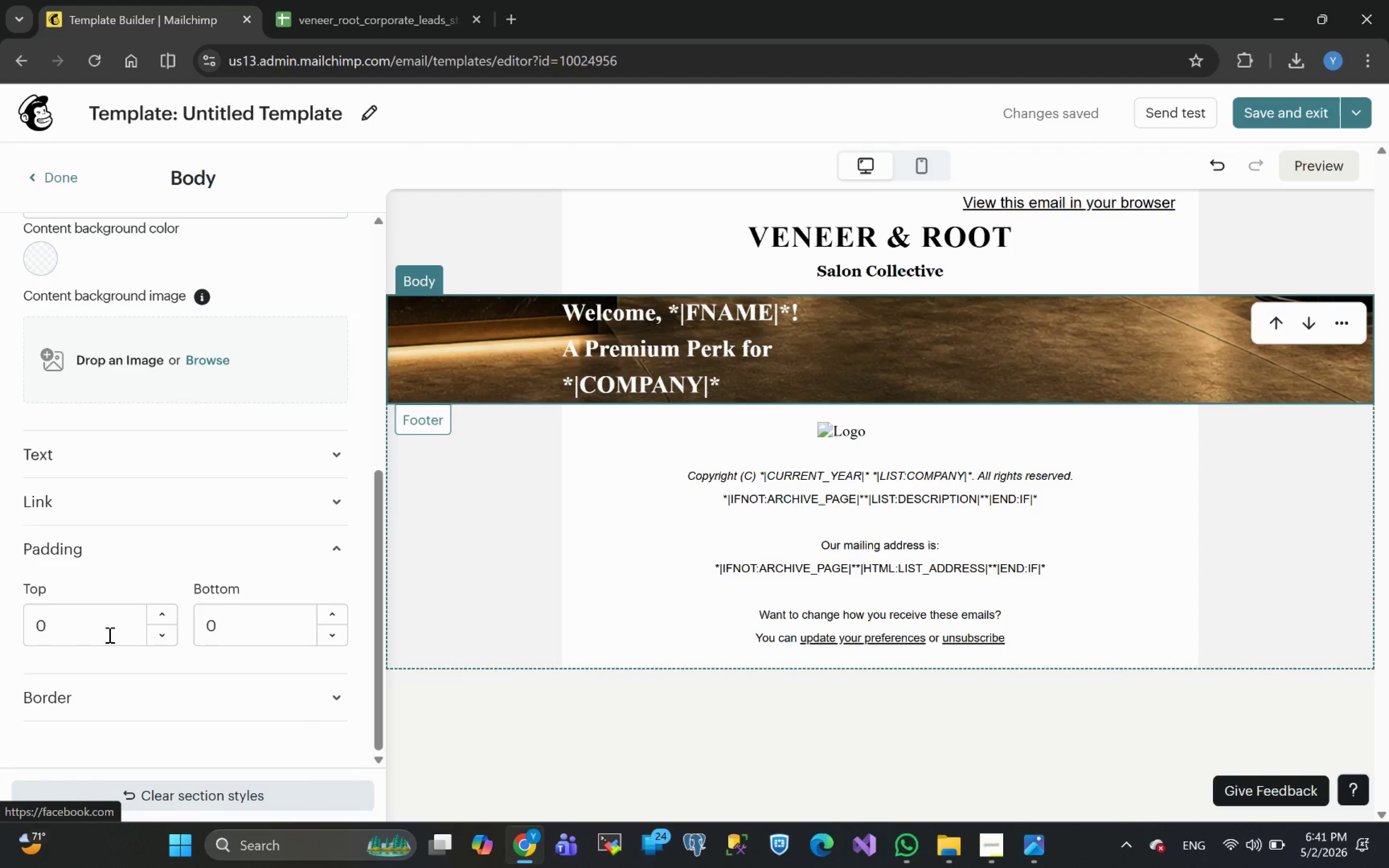 
left_click_drag(start_coordinate=[80, 623], to_coordinate=[0, 637])
 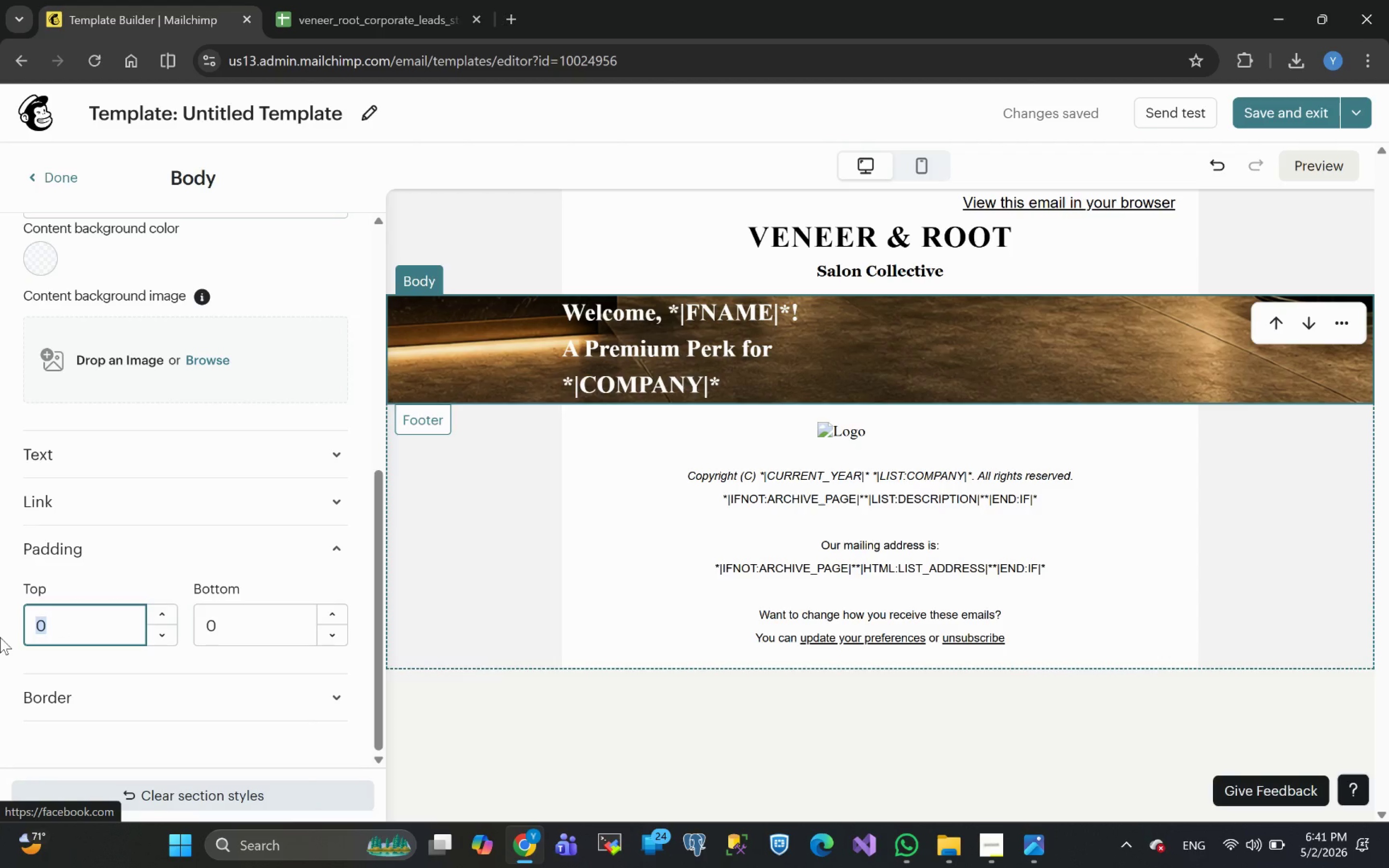 
type(100)
 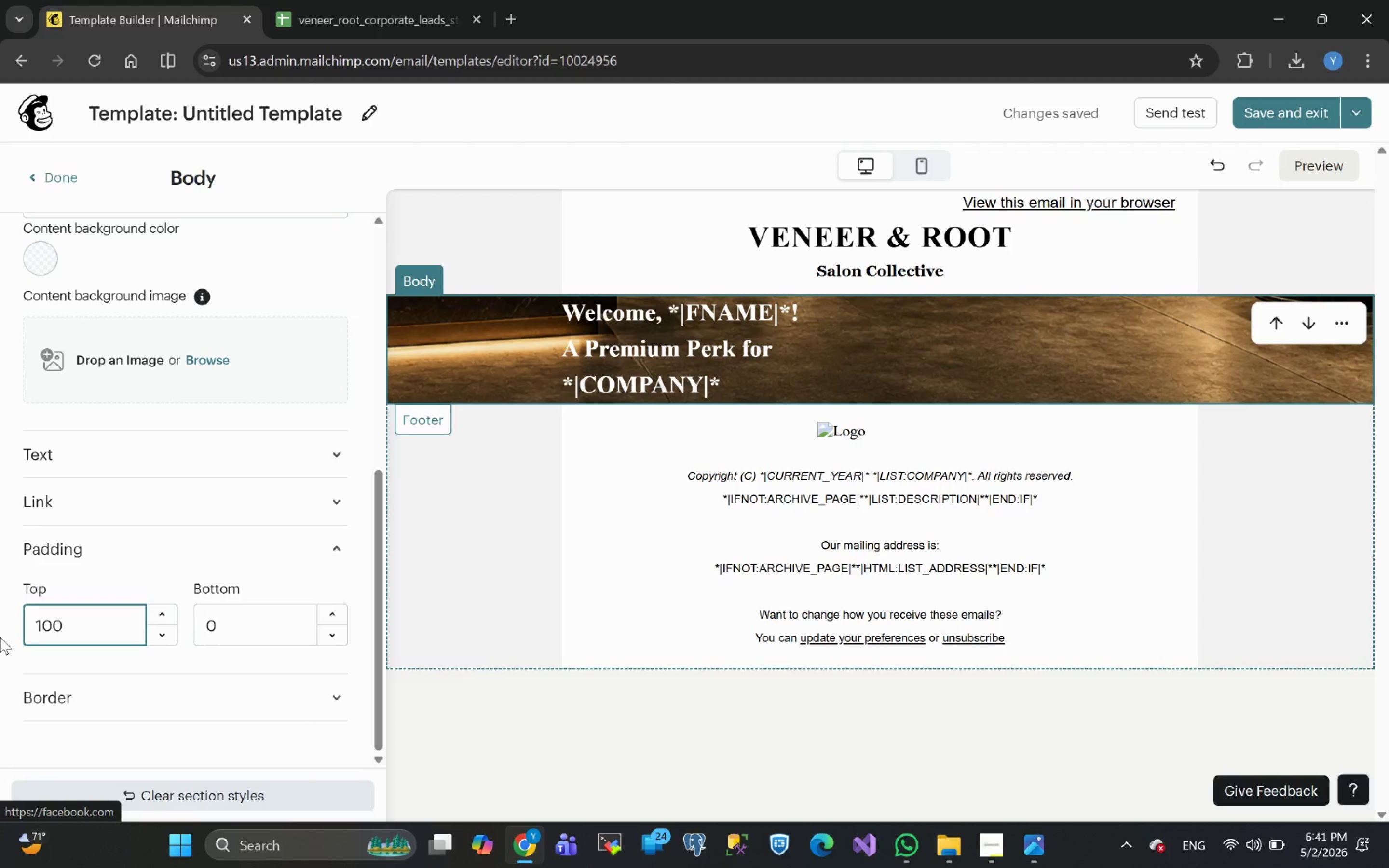 
key(Enter)
 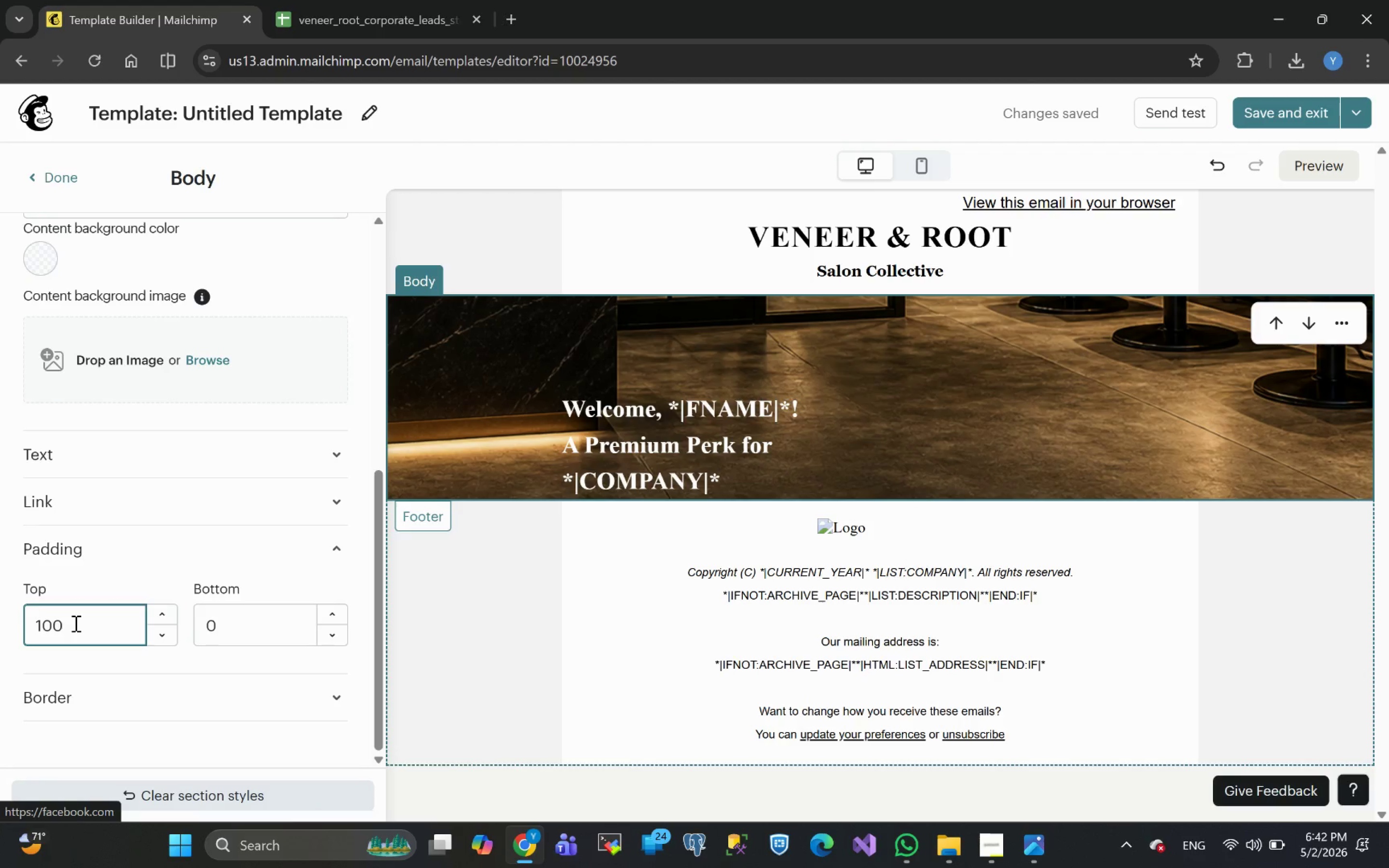 
wait(5.44)
 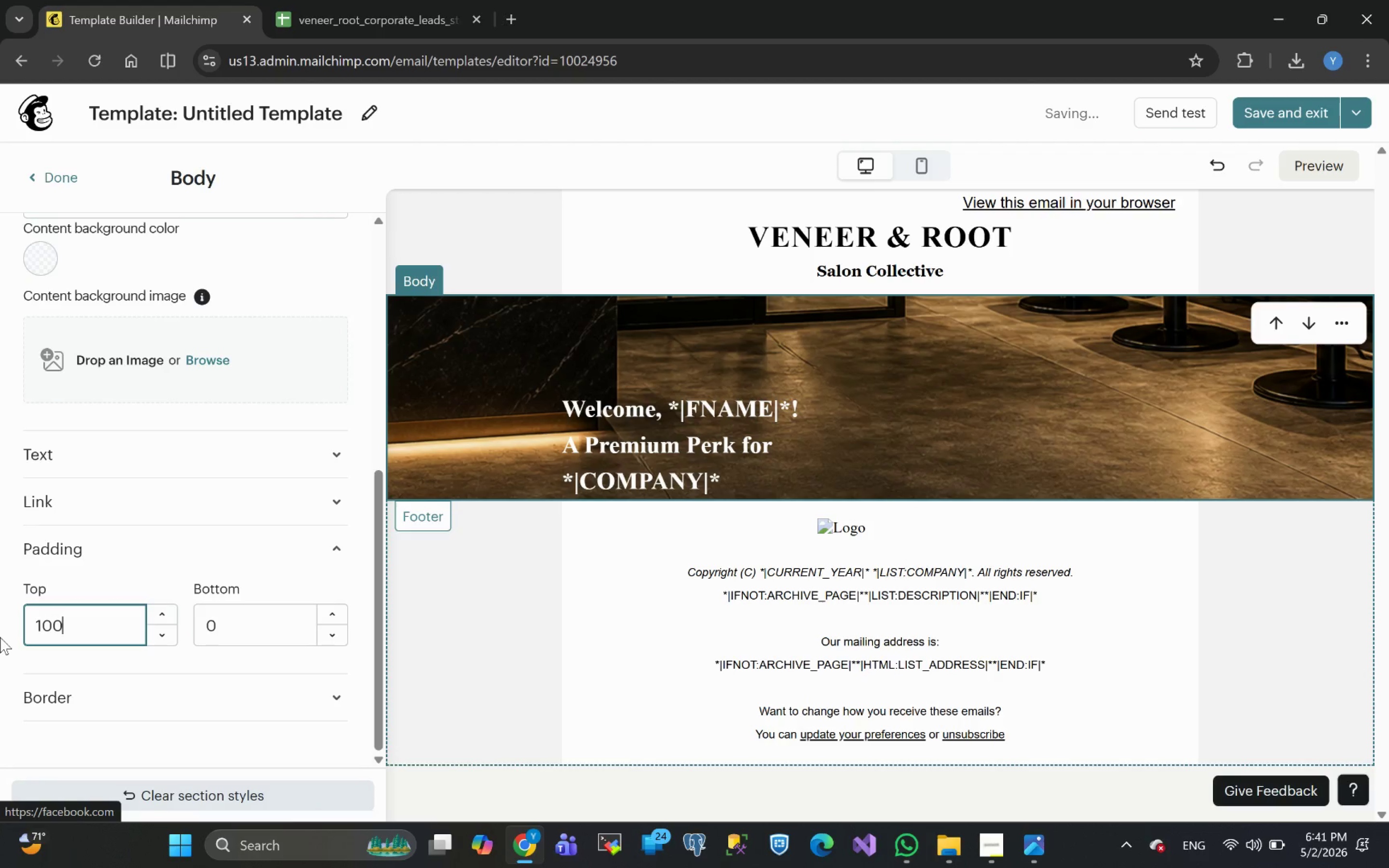 
key(Backspace)
key(Backspace)
key(Backspace)
key(Backspace)
type(400)
 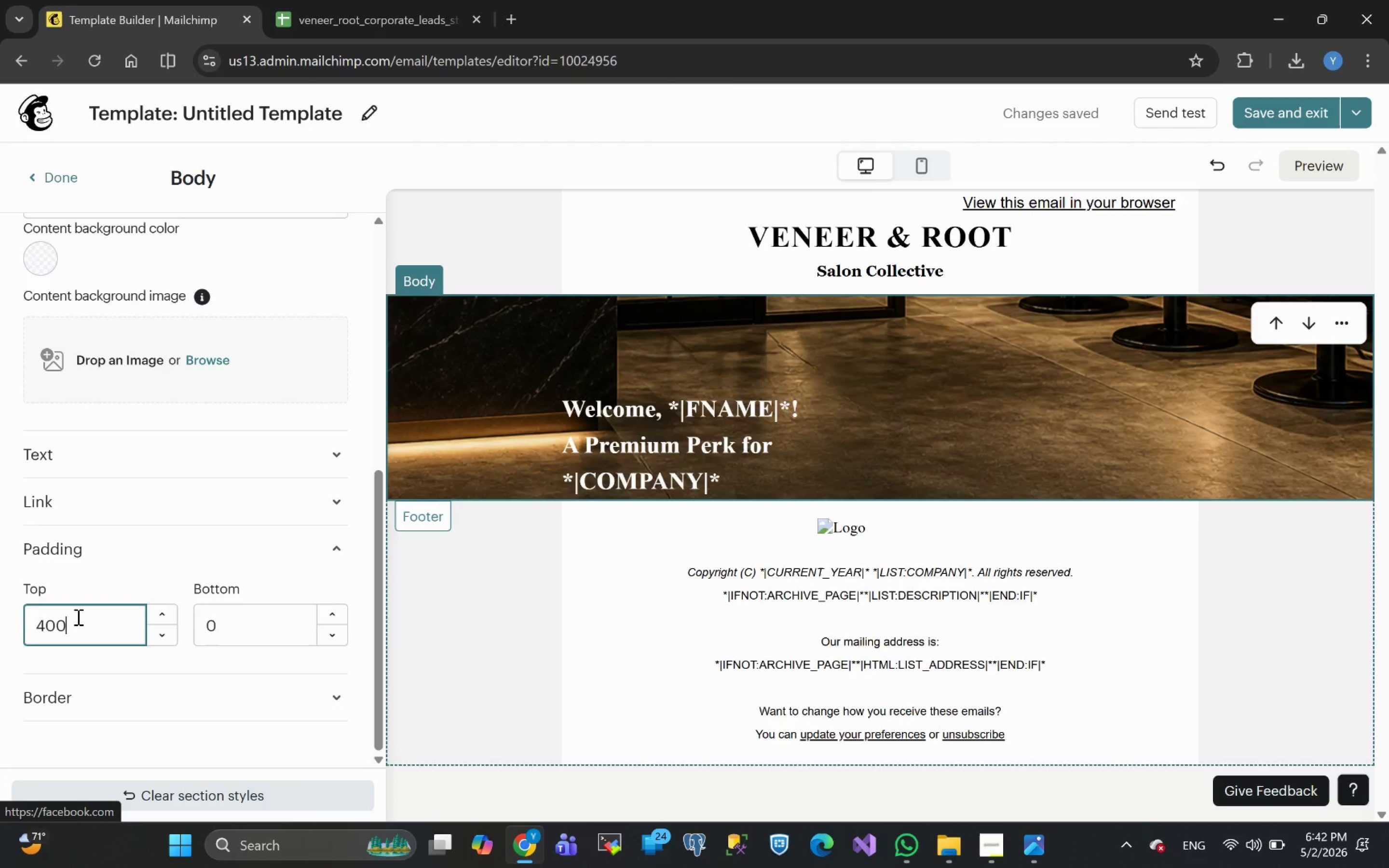 
key(Enter)
 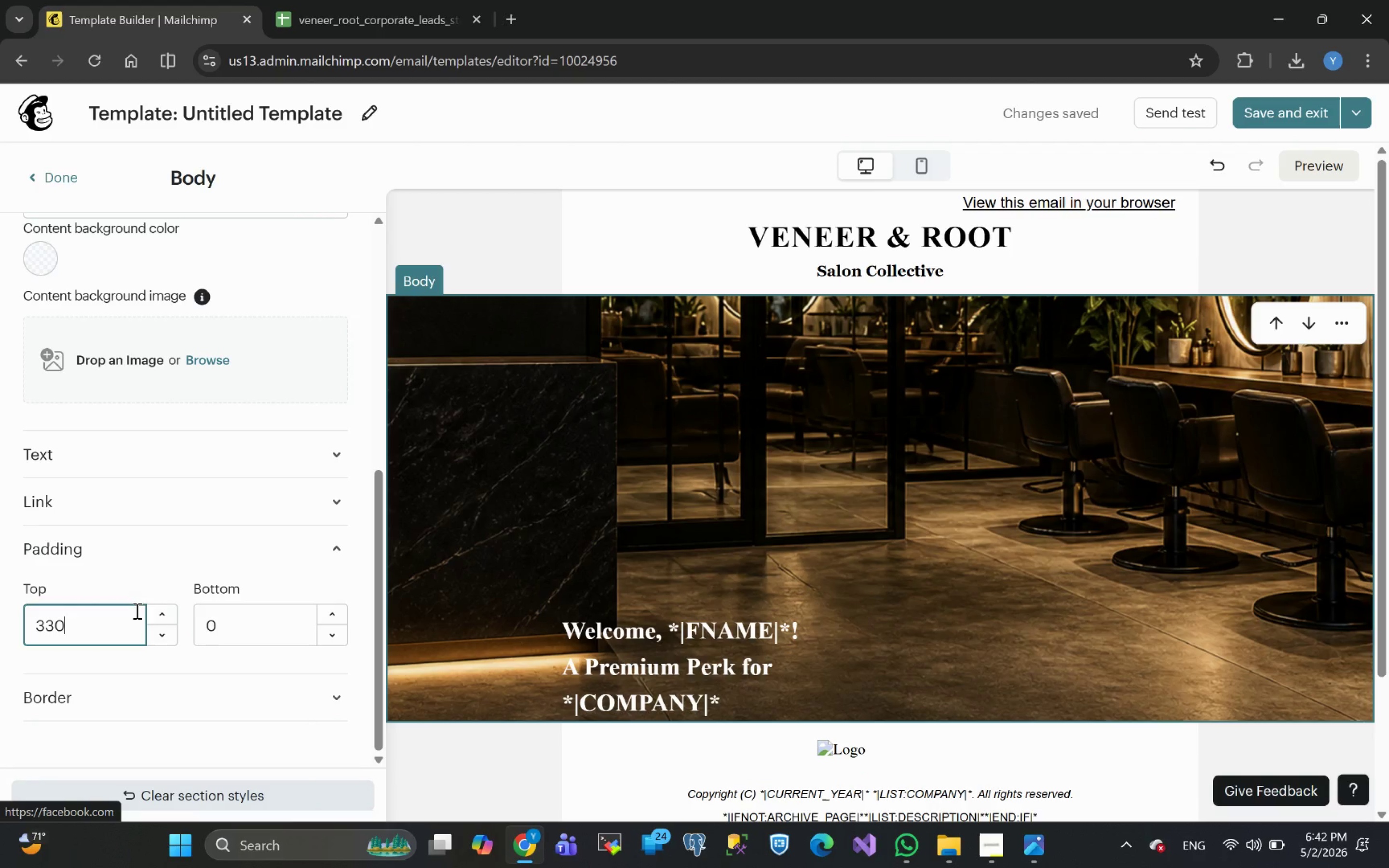 
left_click_drag(start_coordinate=[224, 619], to_coordinate=[172, 631])
 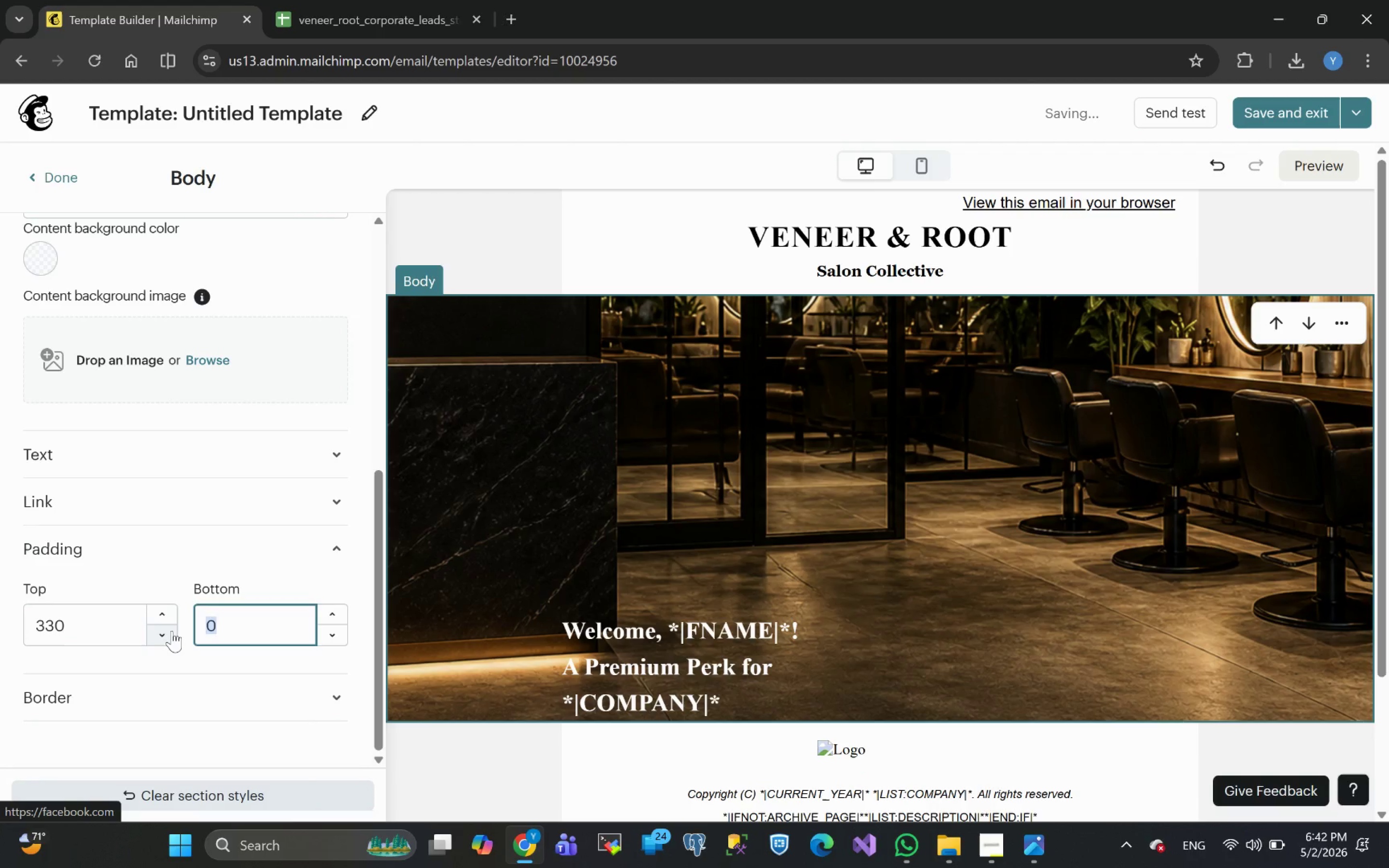 
type(400)
 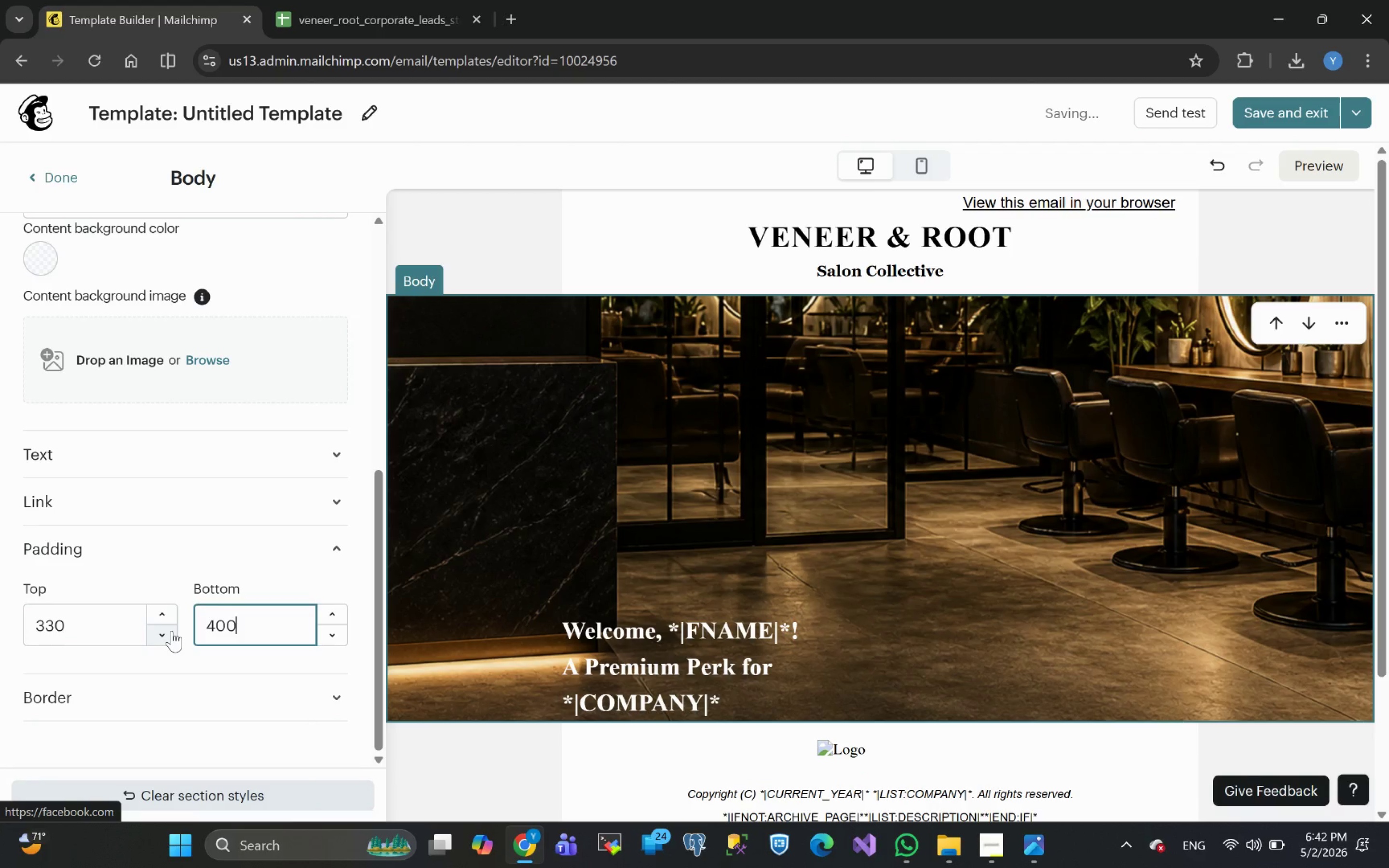 
key(Enter)
 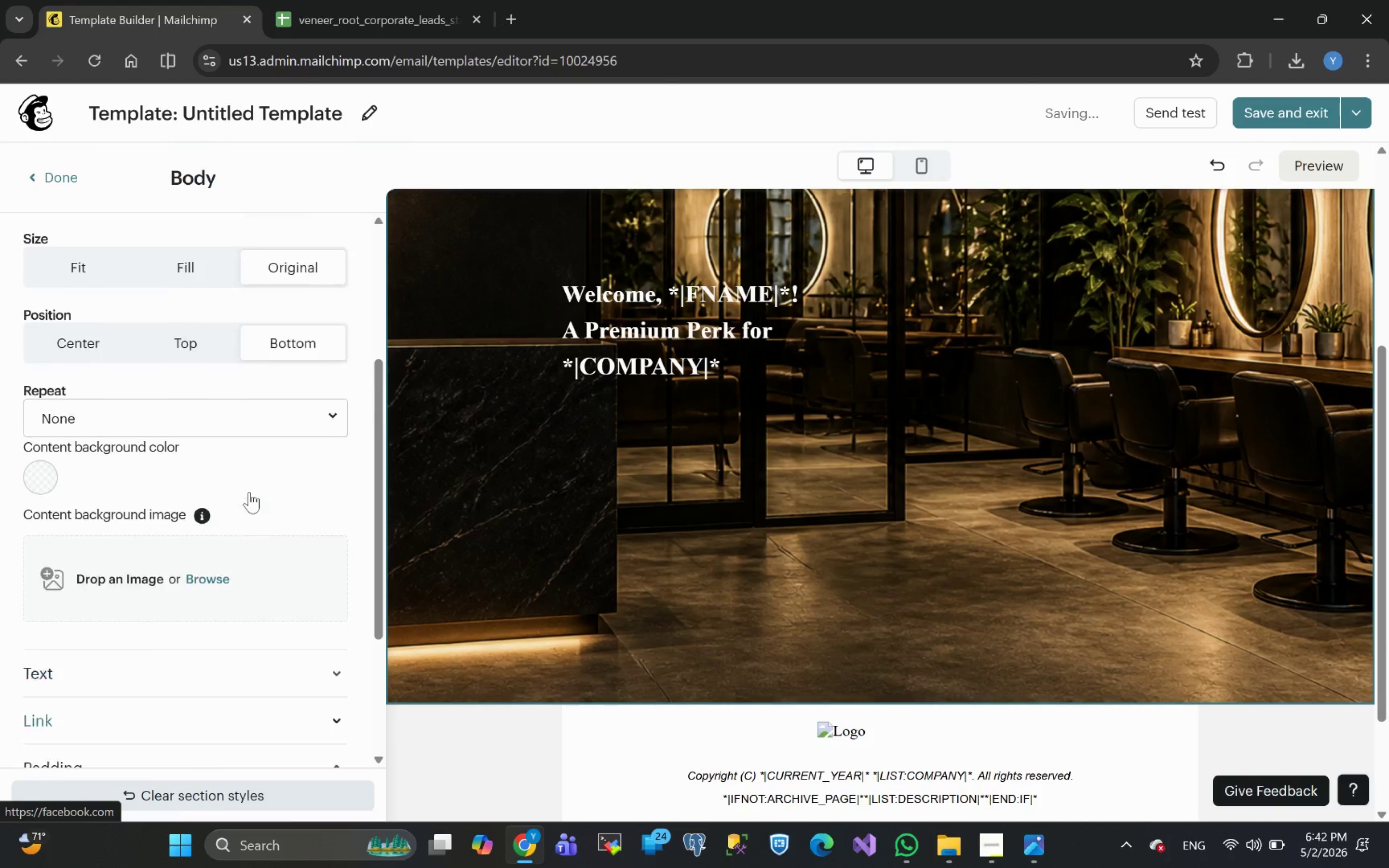 
wait(6.77)
 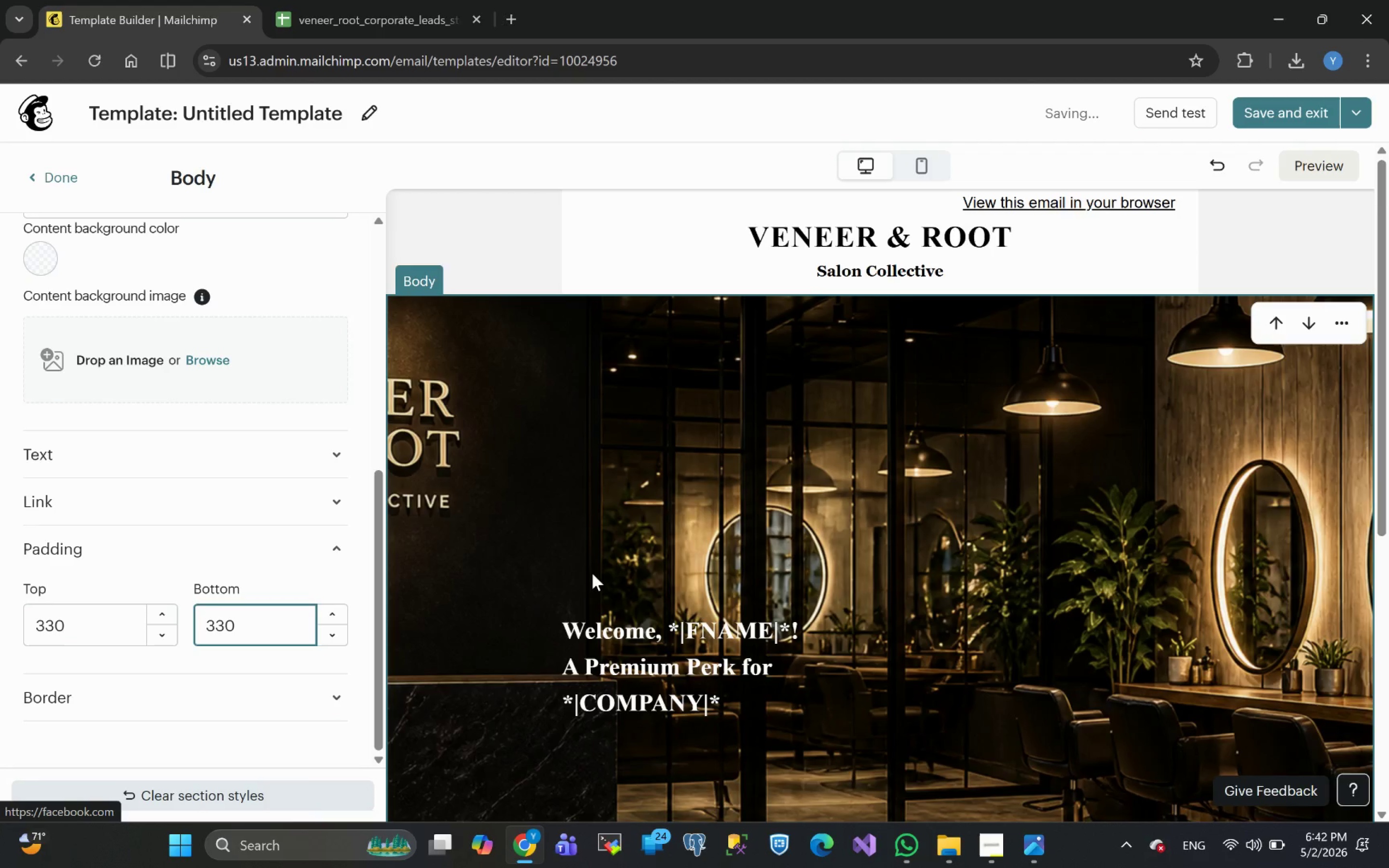 
left_click([187, 282])
 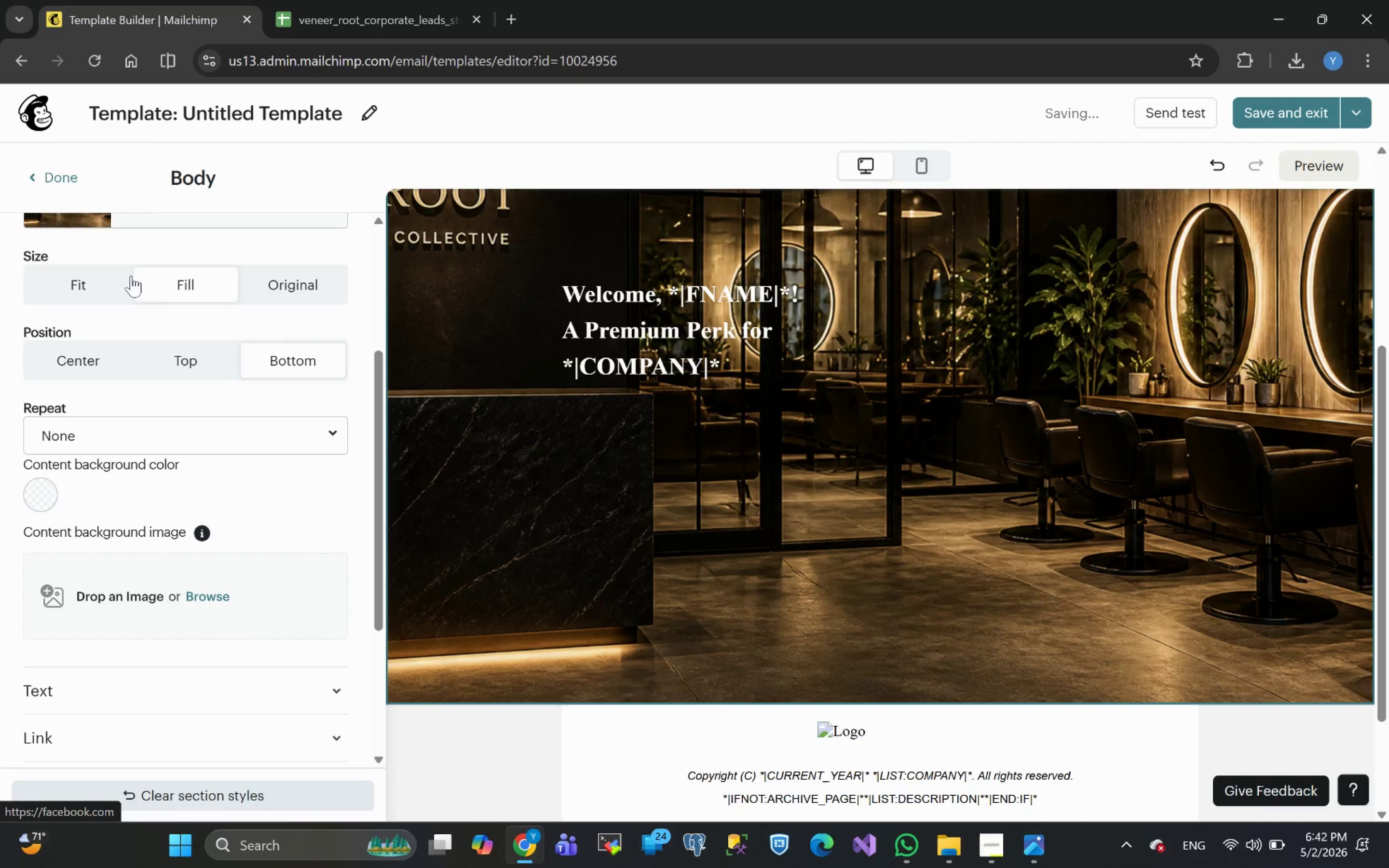 
left_click([91, 285])
 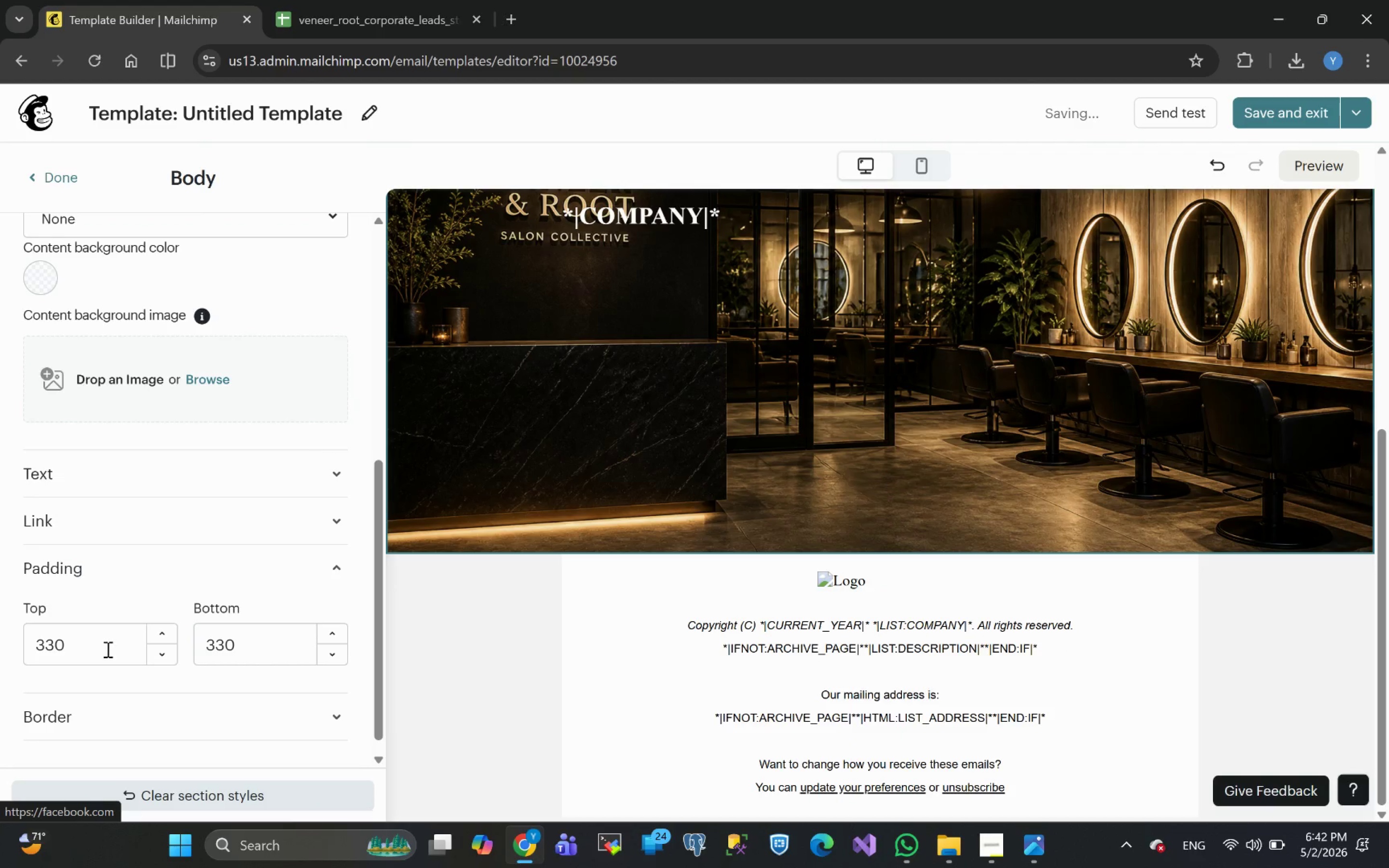 
wait(5.7)
 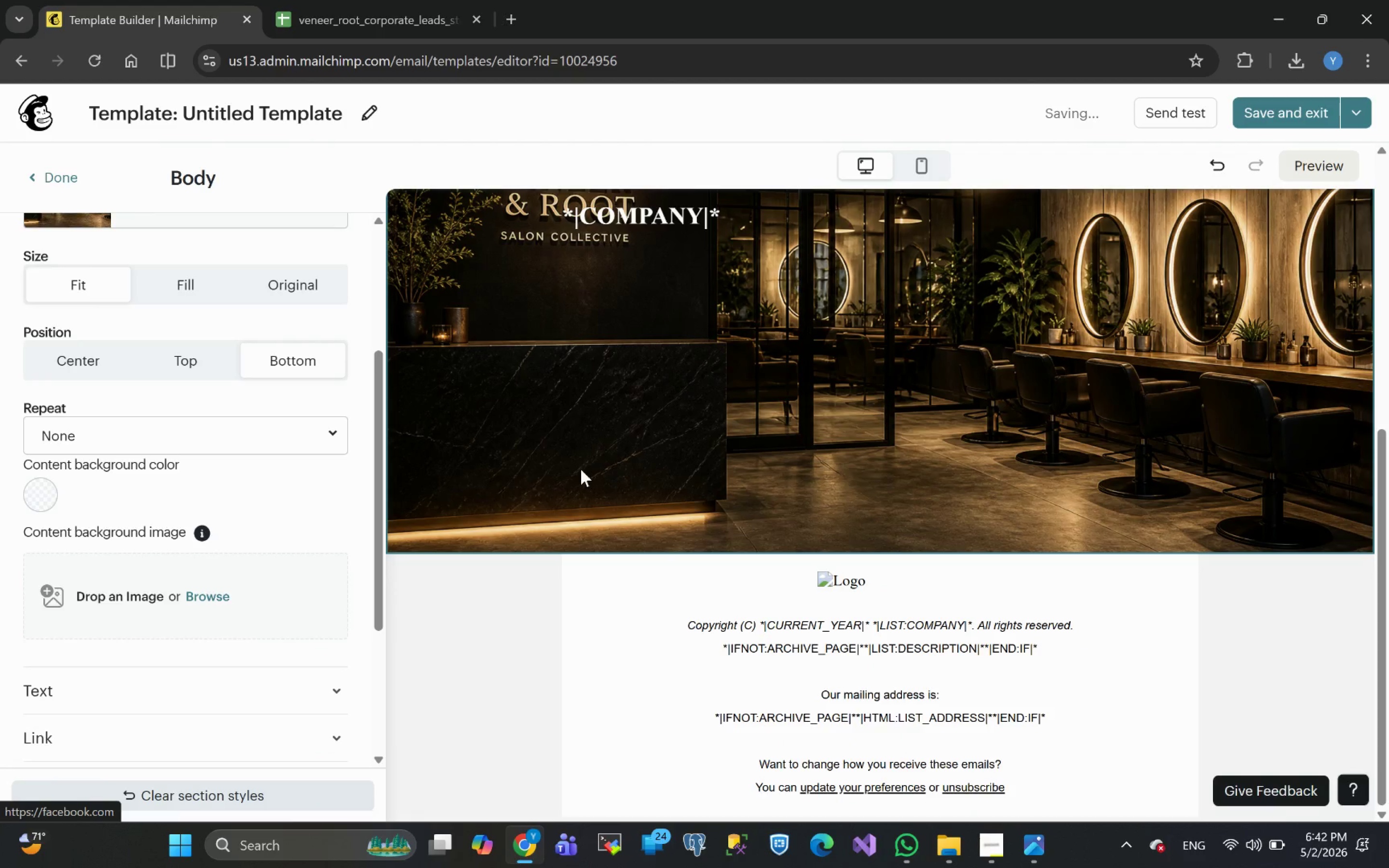 
left_click_drag(start_coordinate=[81, 642], to_coordinate=[8, 651])
 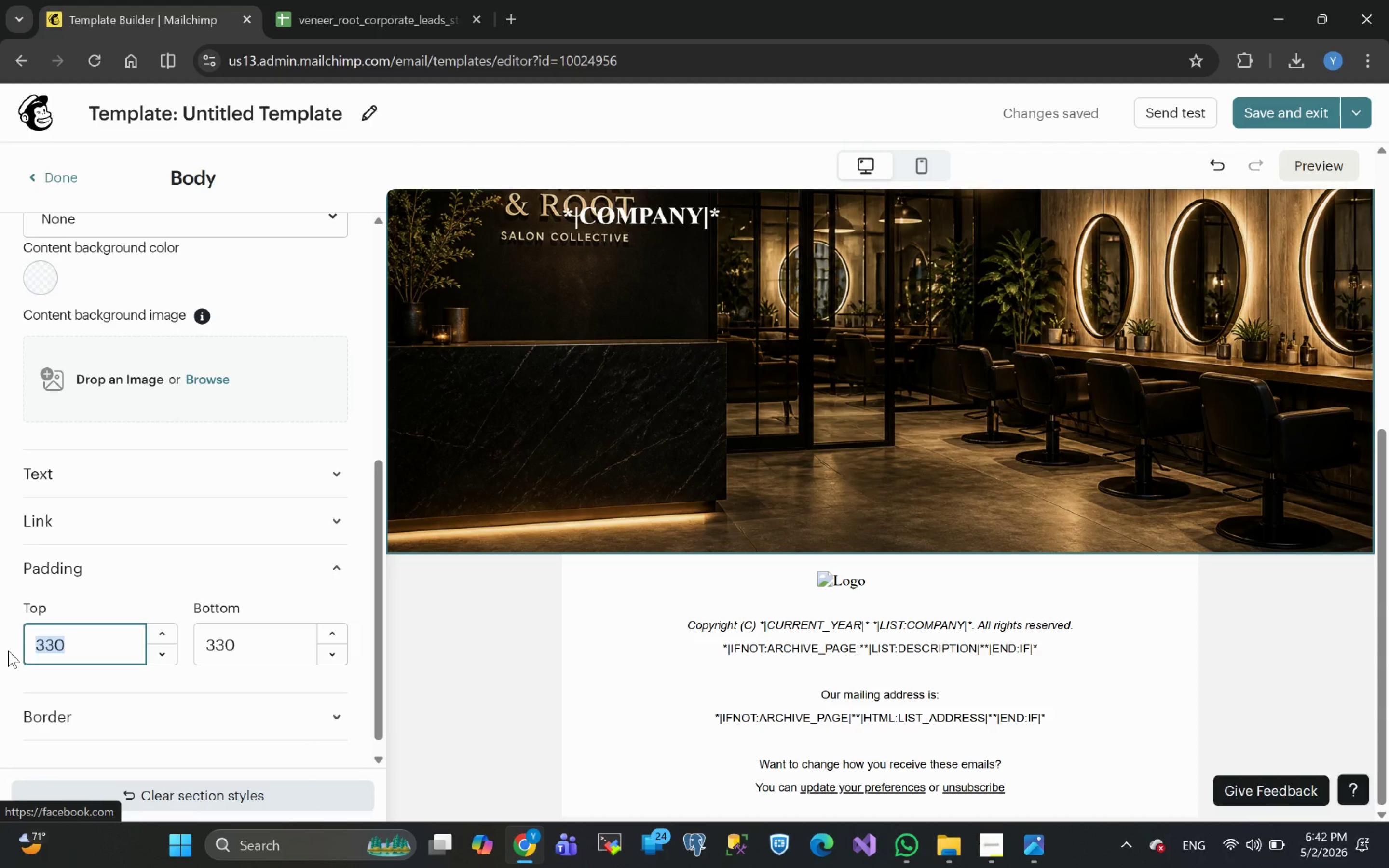 
type(200)
 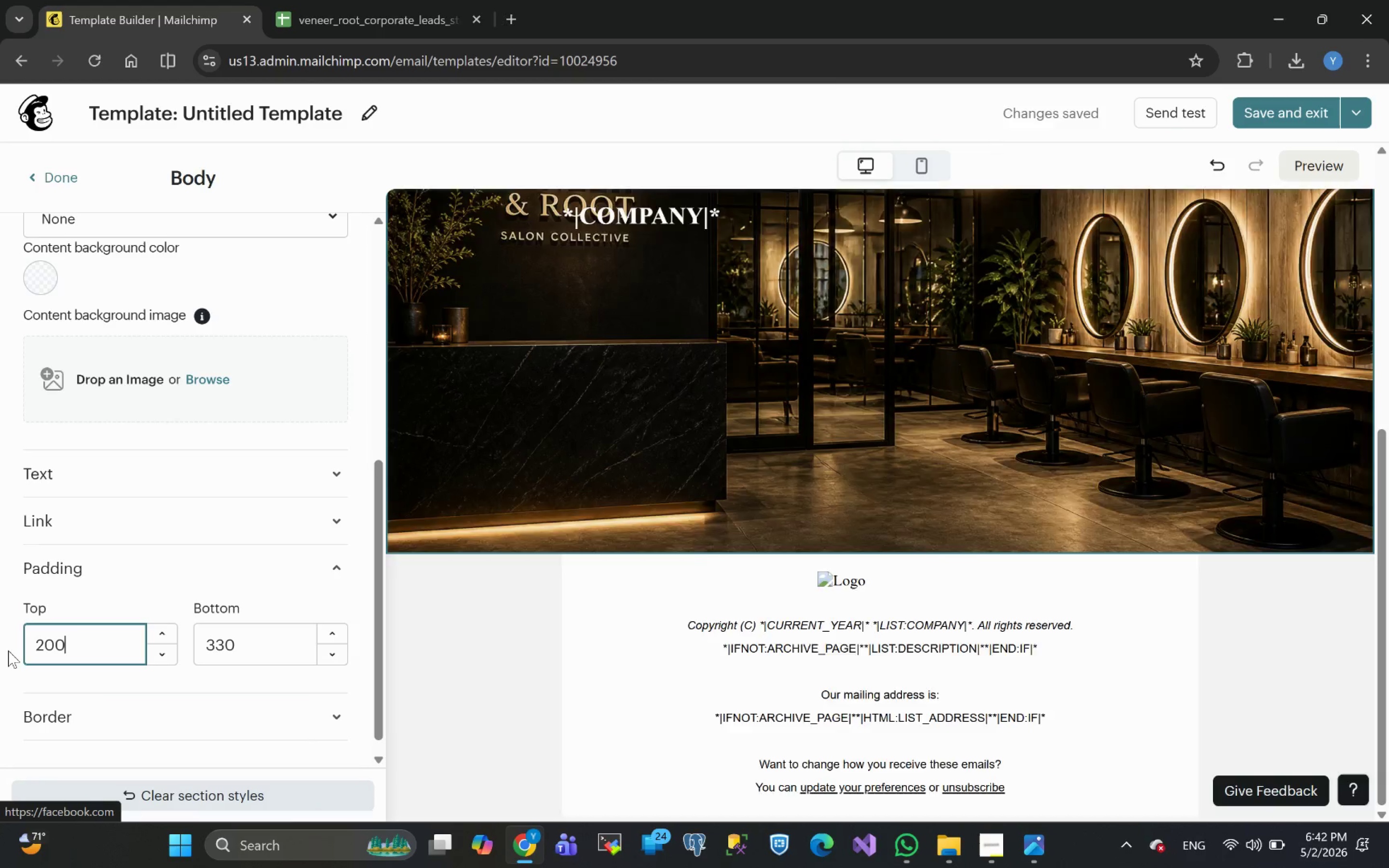 
key(Enter)
 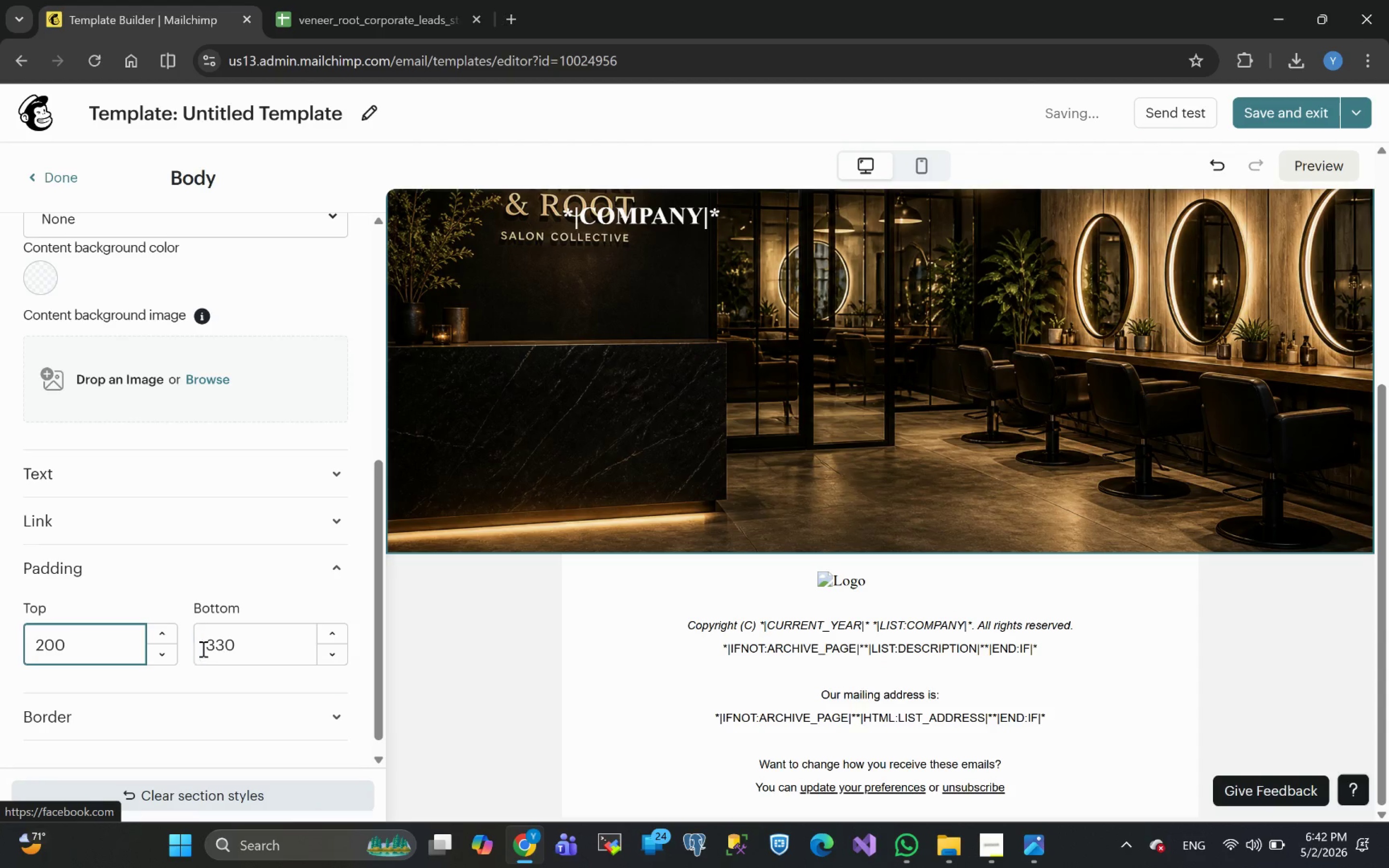 
left_click_drag(start_coordinate=[252, 646], to_coordinate=[123, 650])
 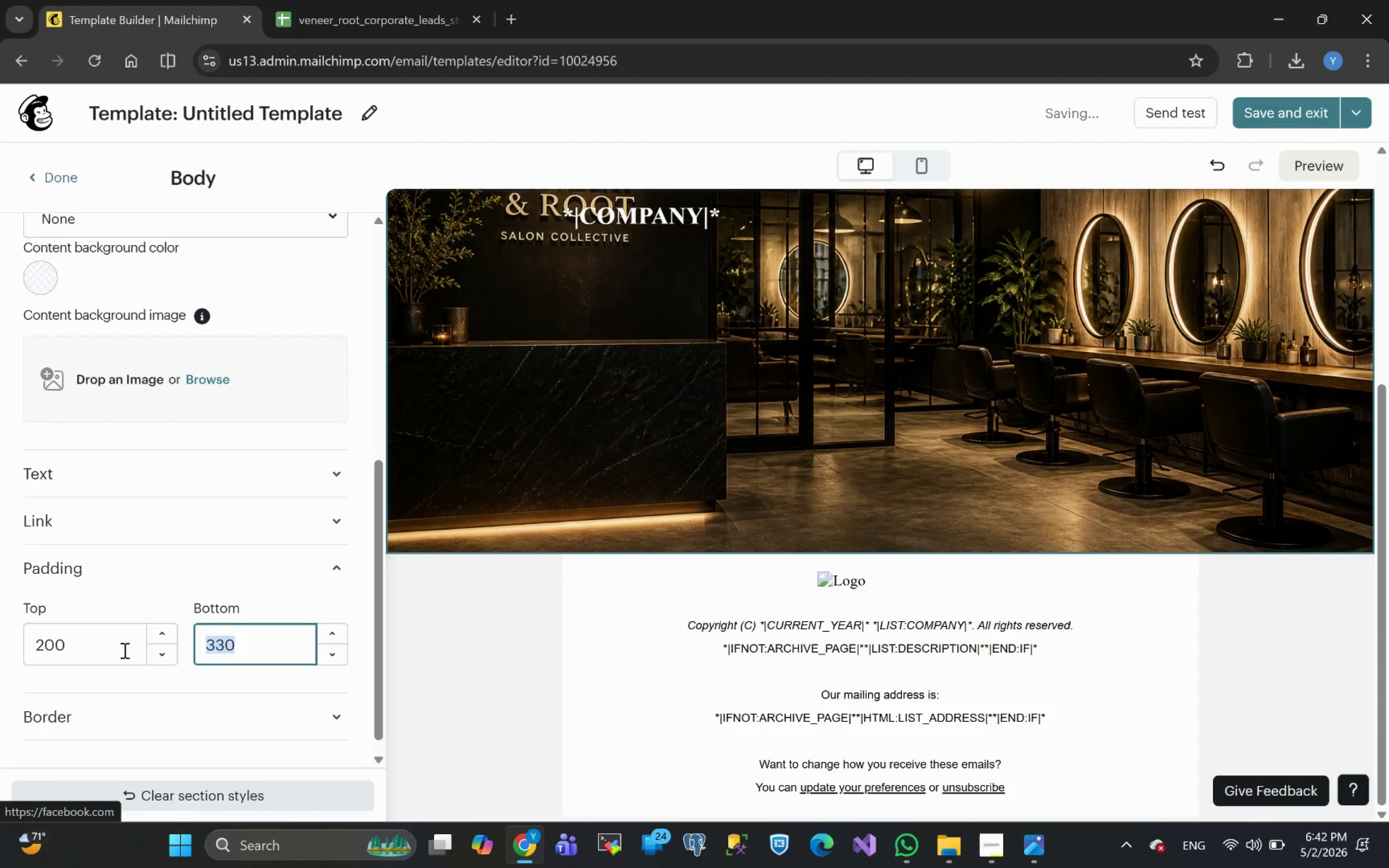 
type(200)
 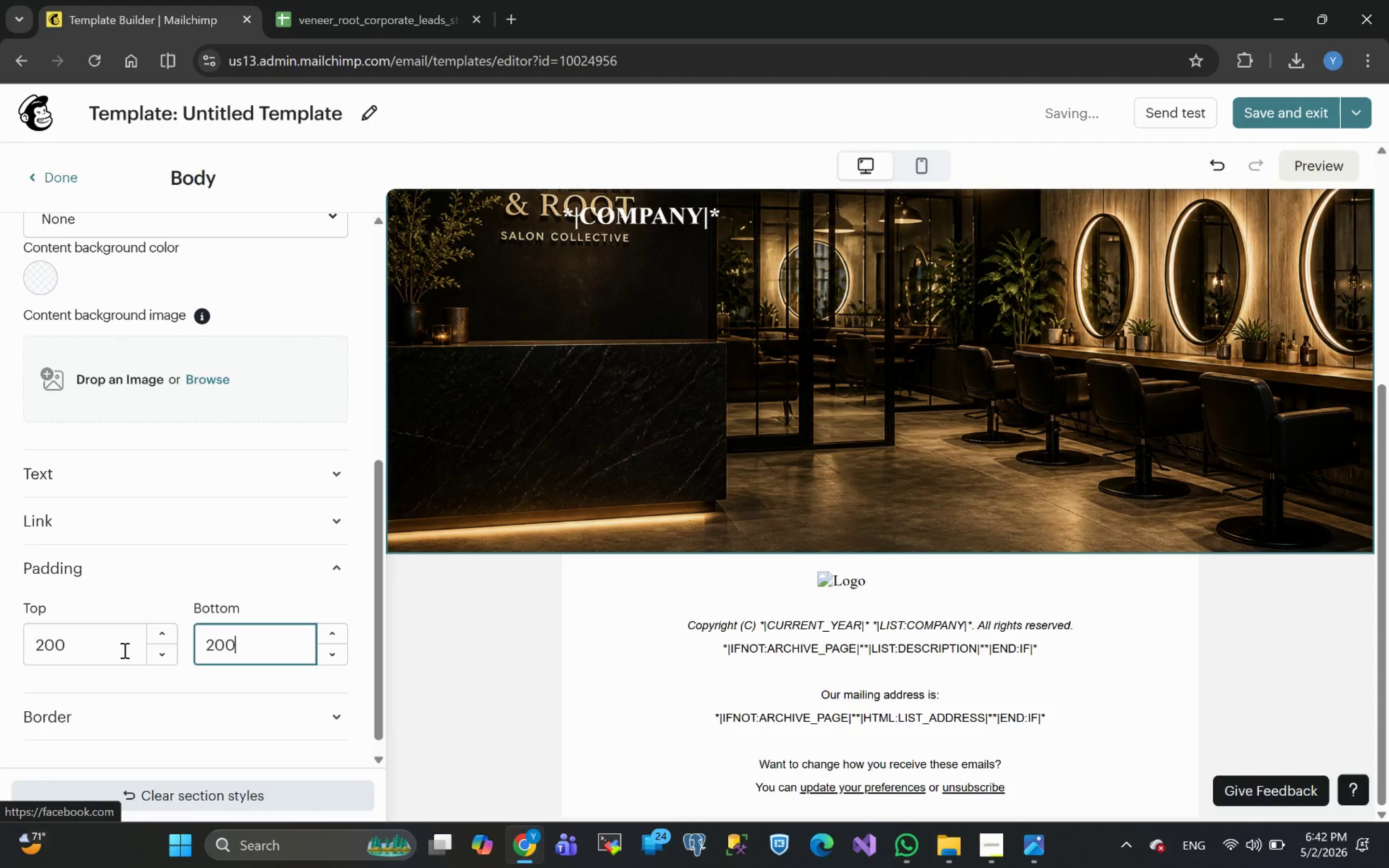 
key(Enter)
 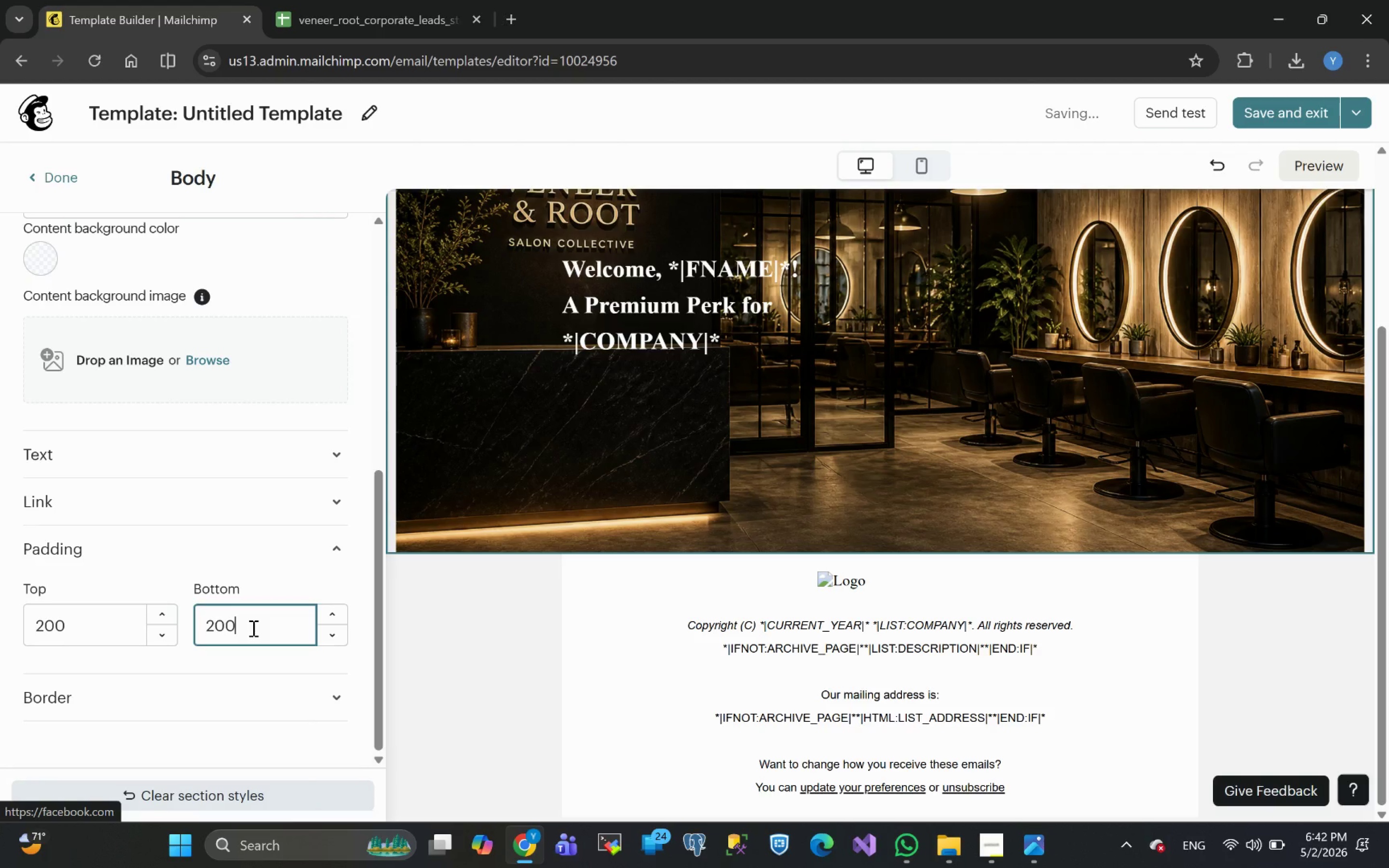 
wait(6.8)
 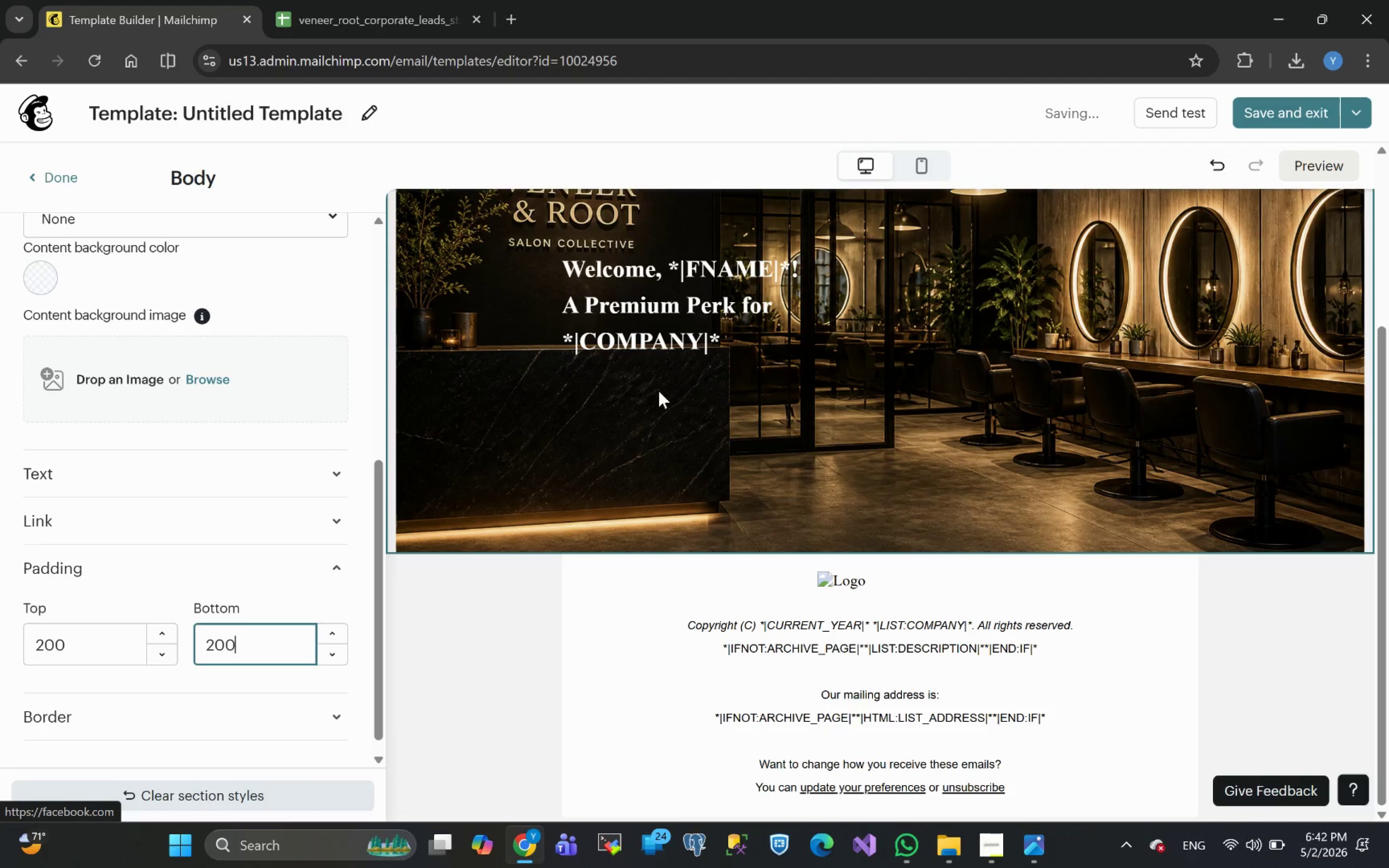 
left_click_drag(start_coordinate=[85, 626], to_coordinate=[0, 630])
 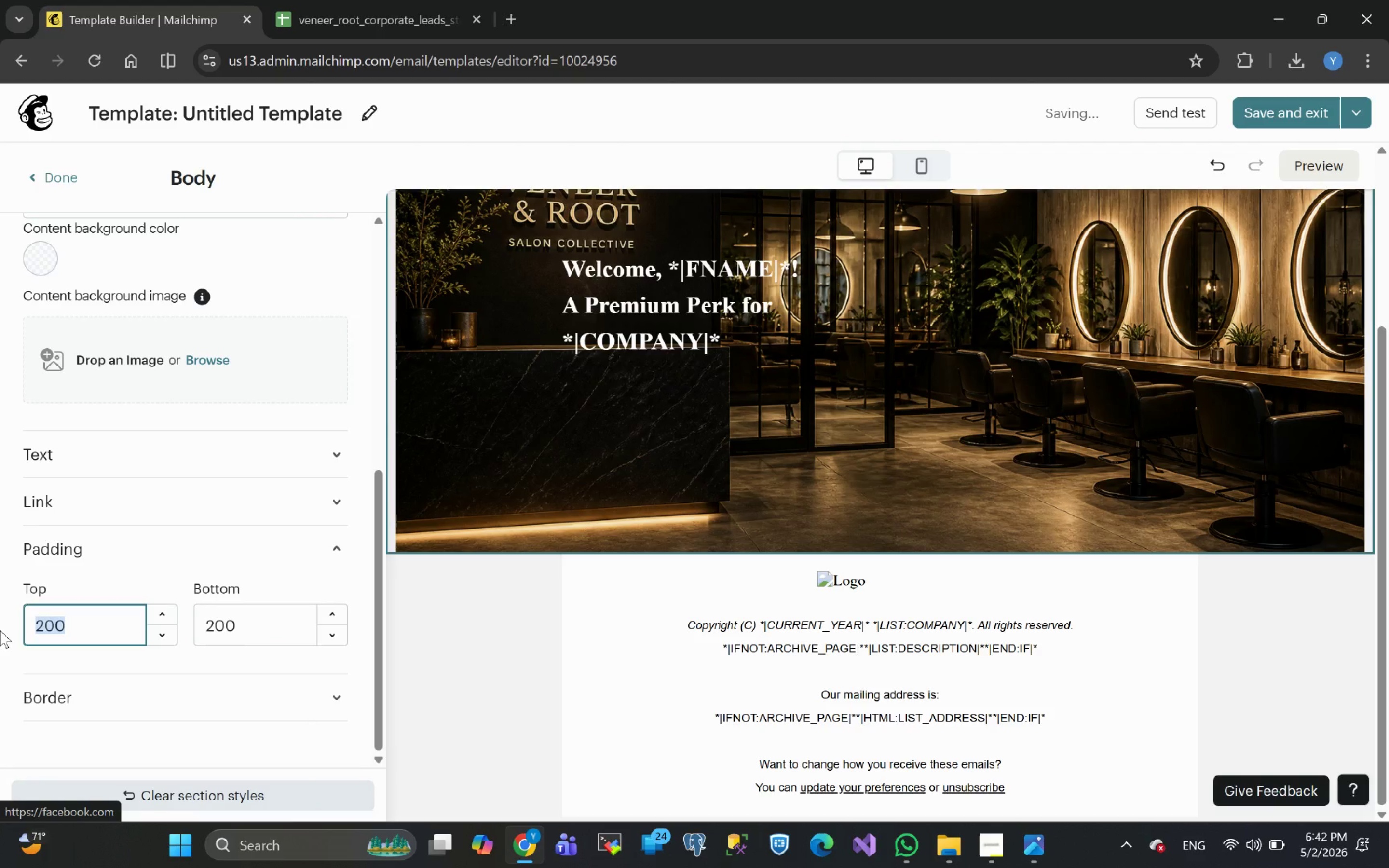 
type(2)
key(Backspace)
type(400)
 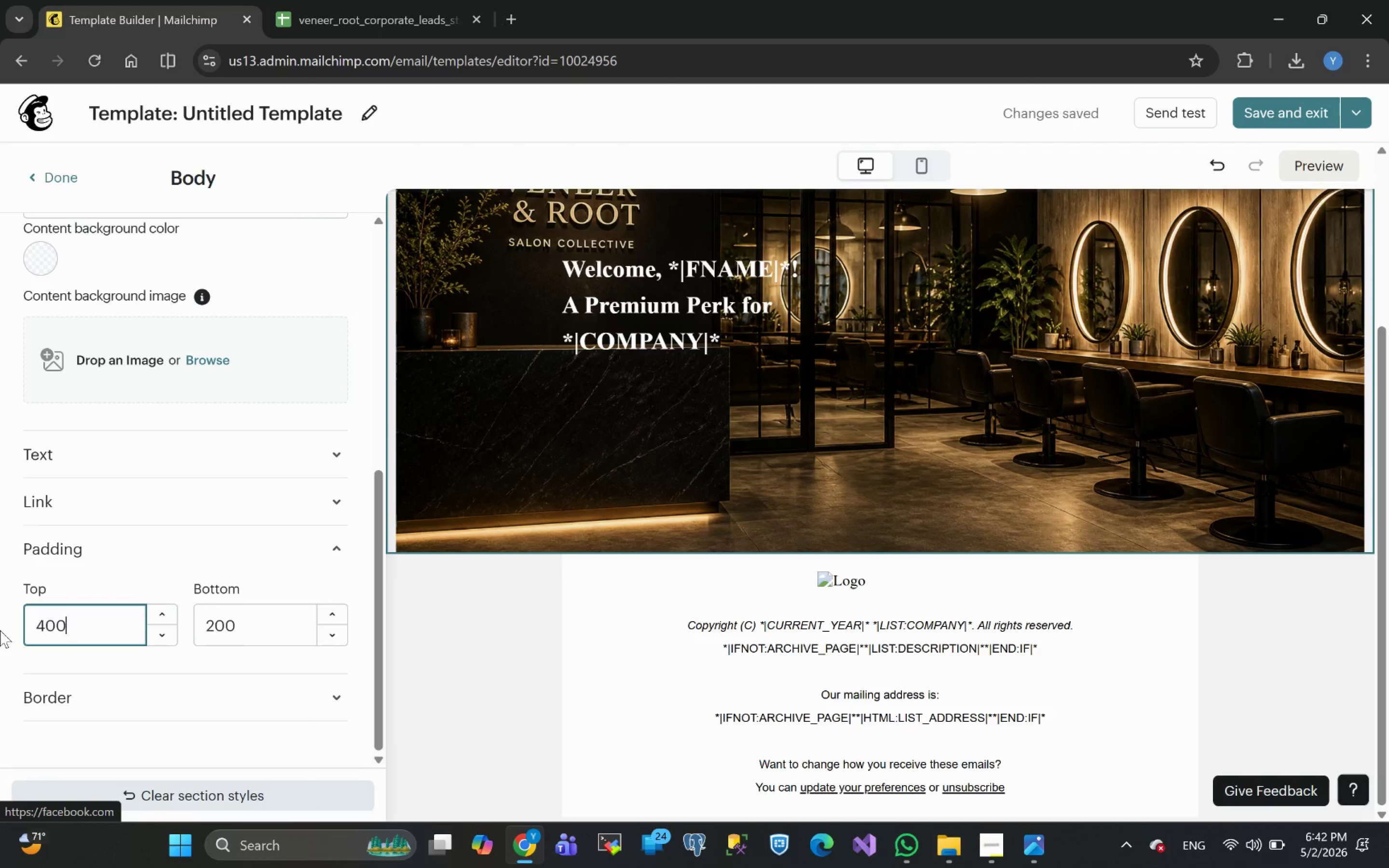 
key(Enter)
 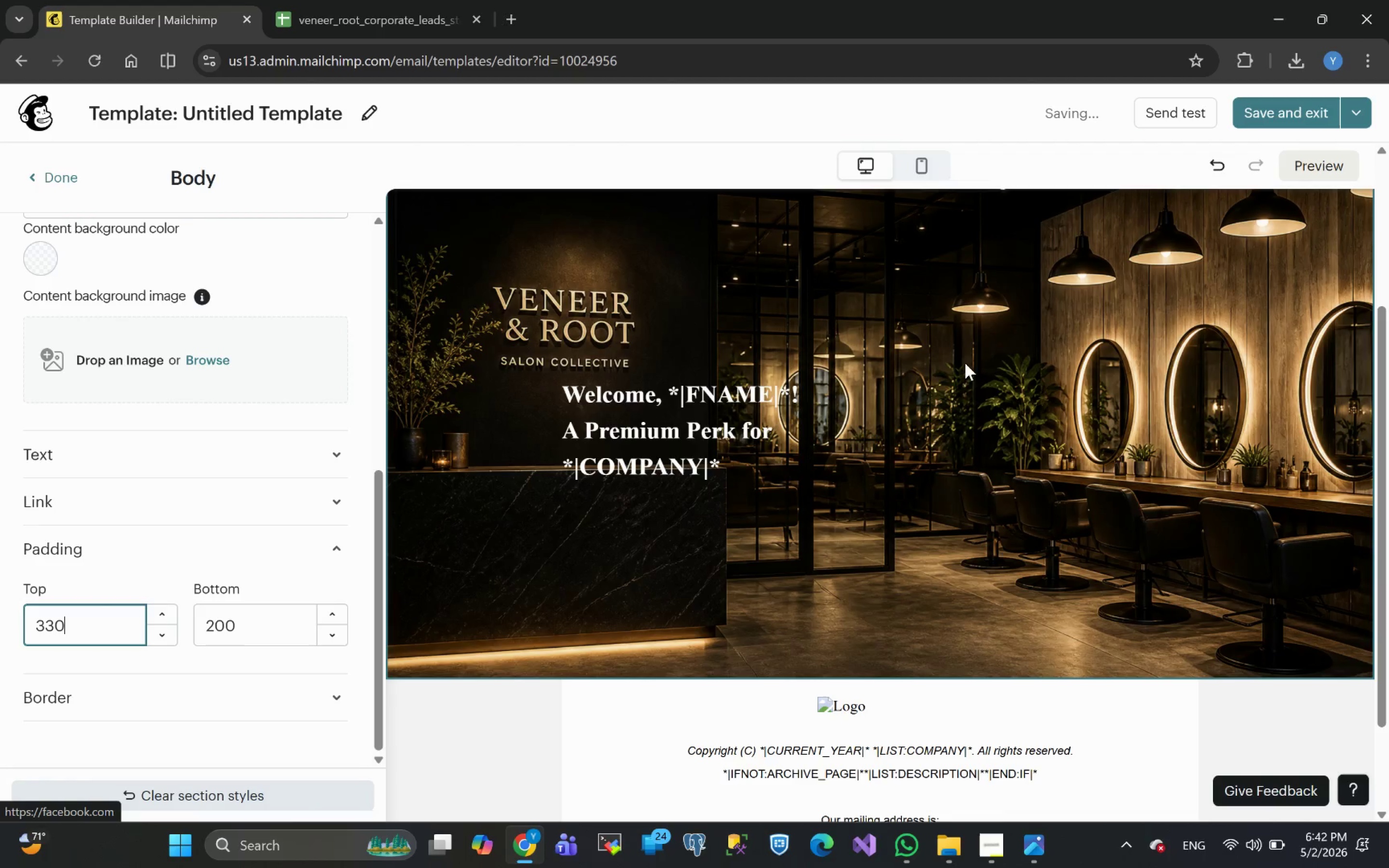 
left_click([980, 391])
 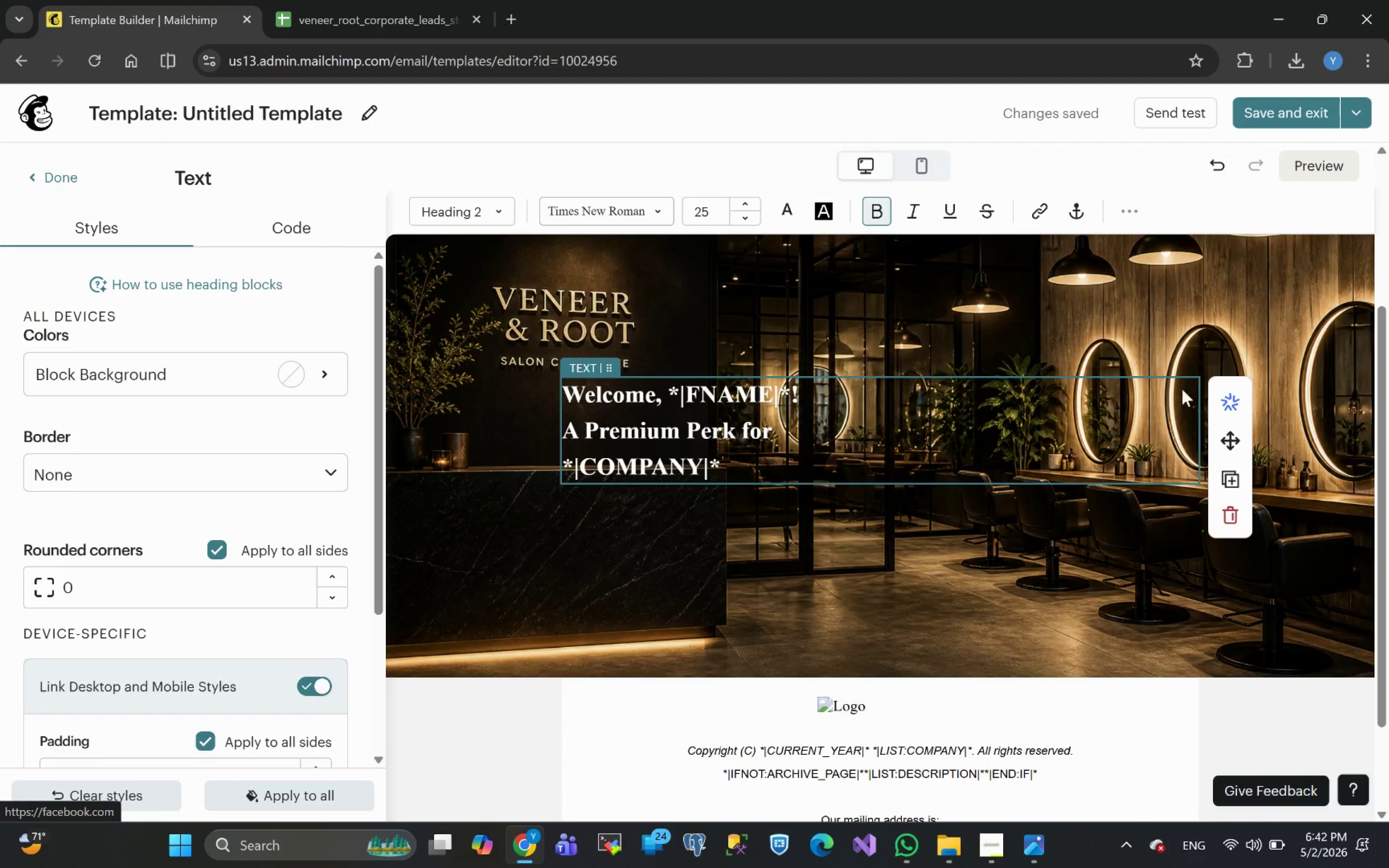 
left_click([1227, 444])
 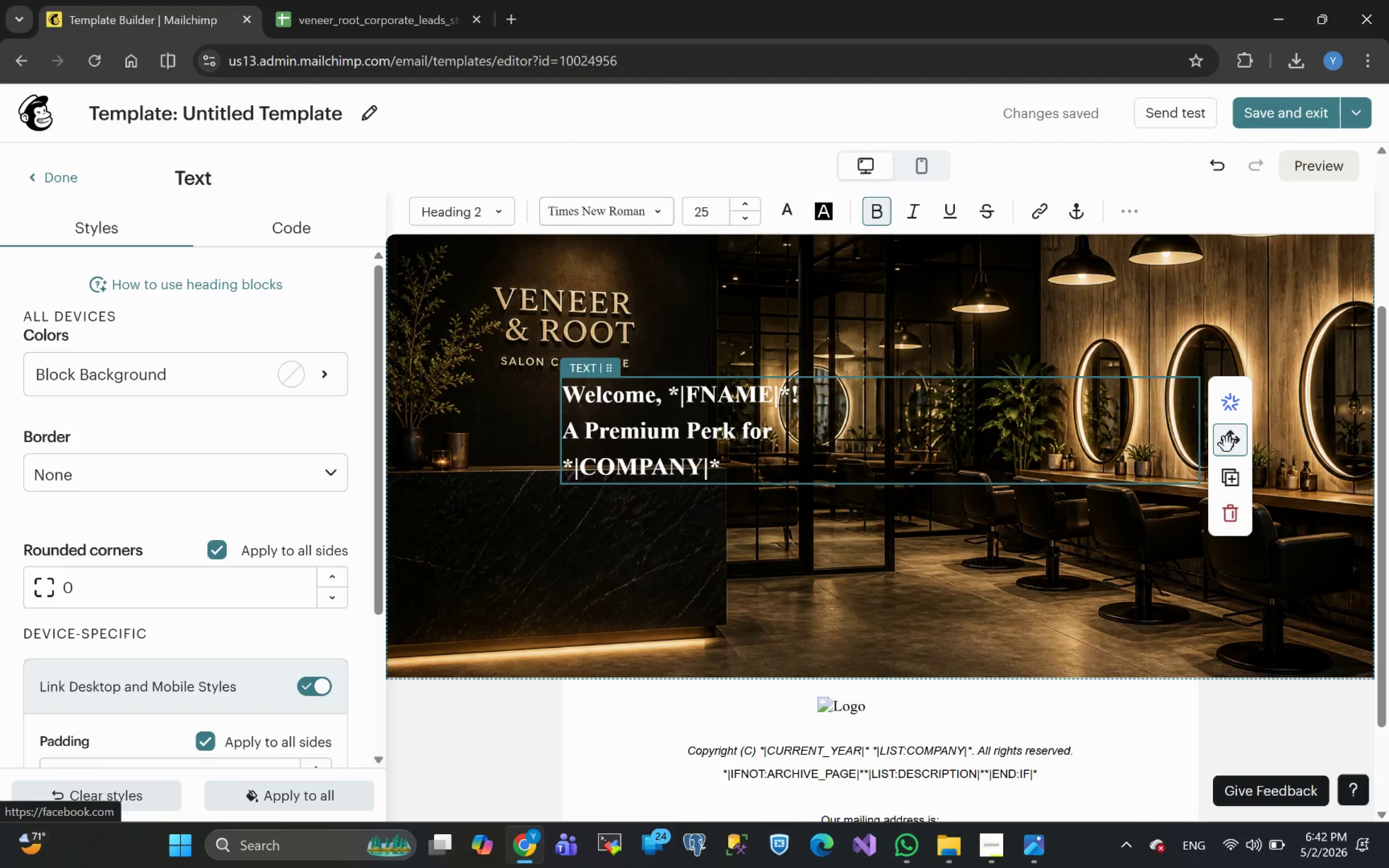 
left_click_drag(start_coordinate=[1227, 444], to_coordinate=[1358, 362])
 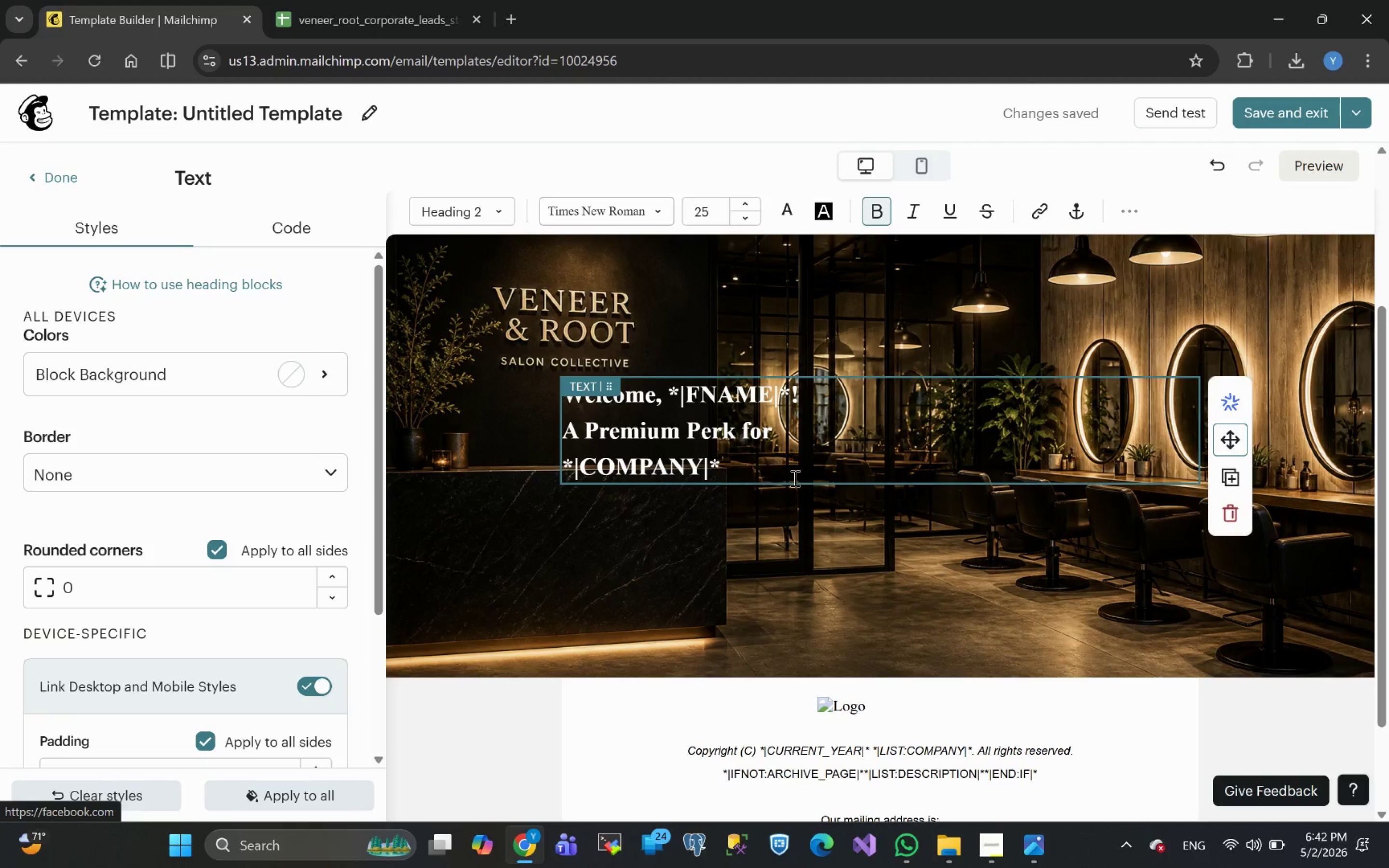 
left_click([791, 471])
 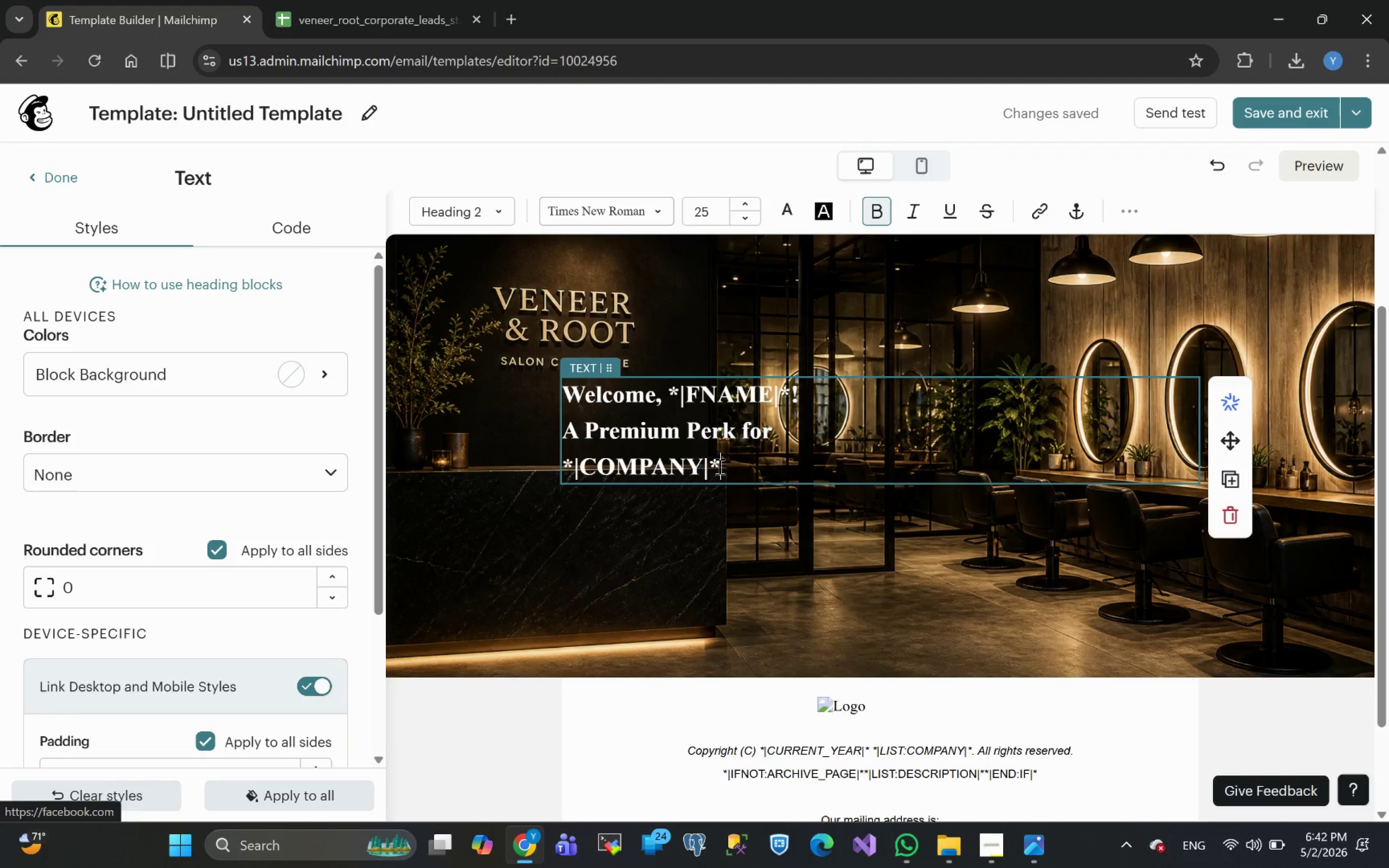 
left_click_drag(start_coordinate=[730, 461], to_coordinate=[554, 395])
 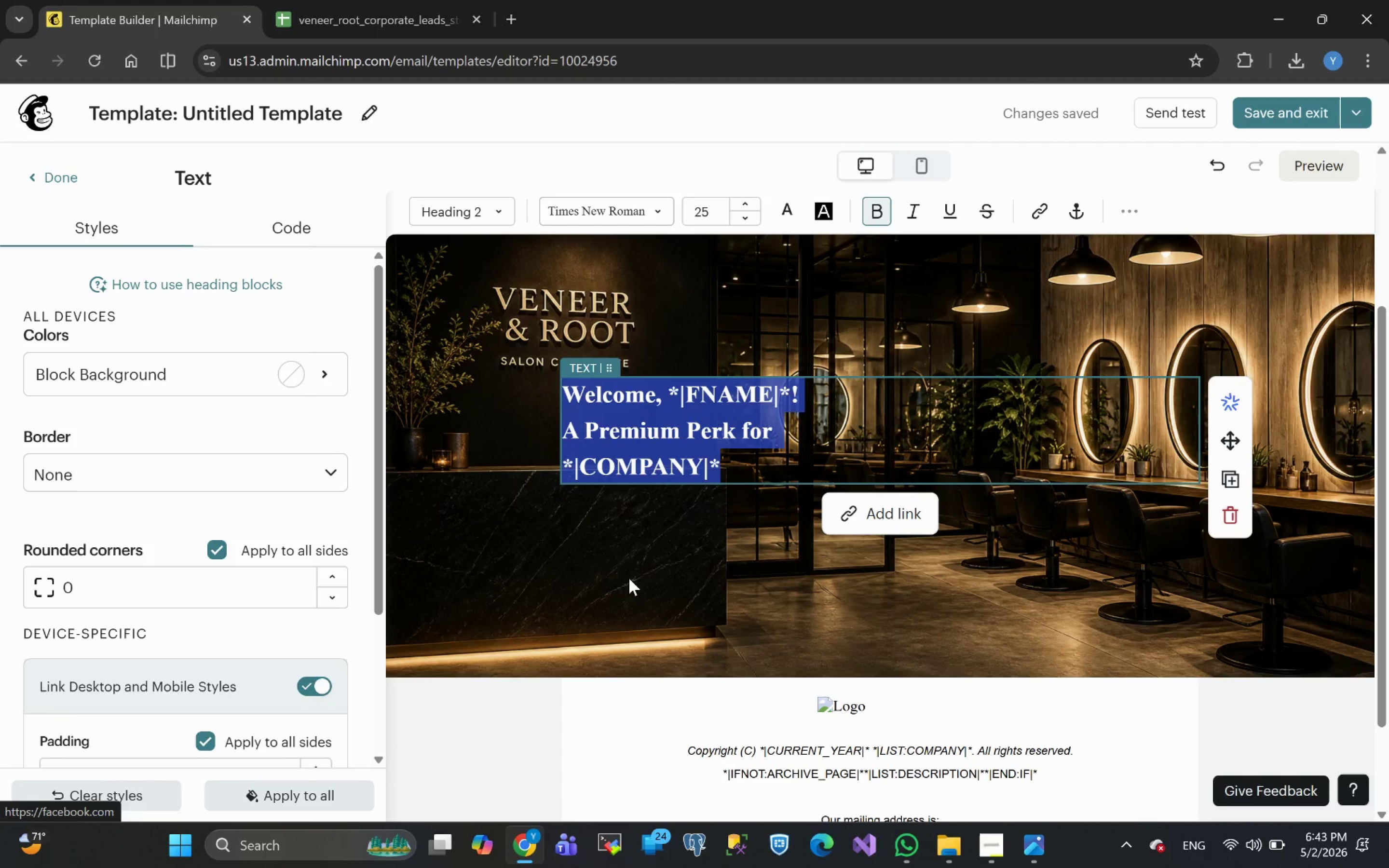 
left_click([612, 554])
 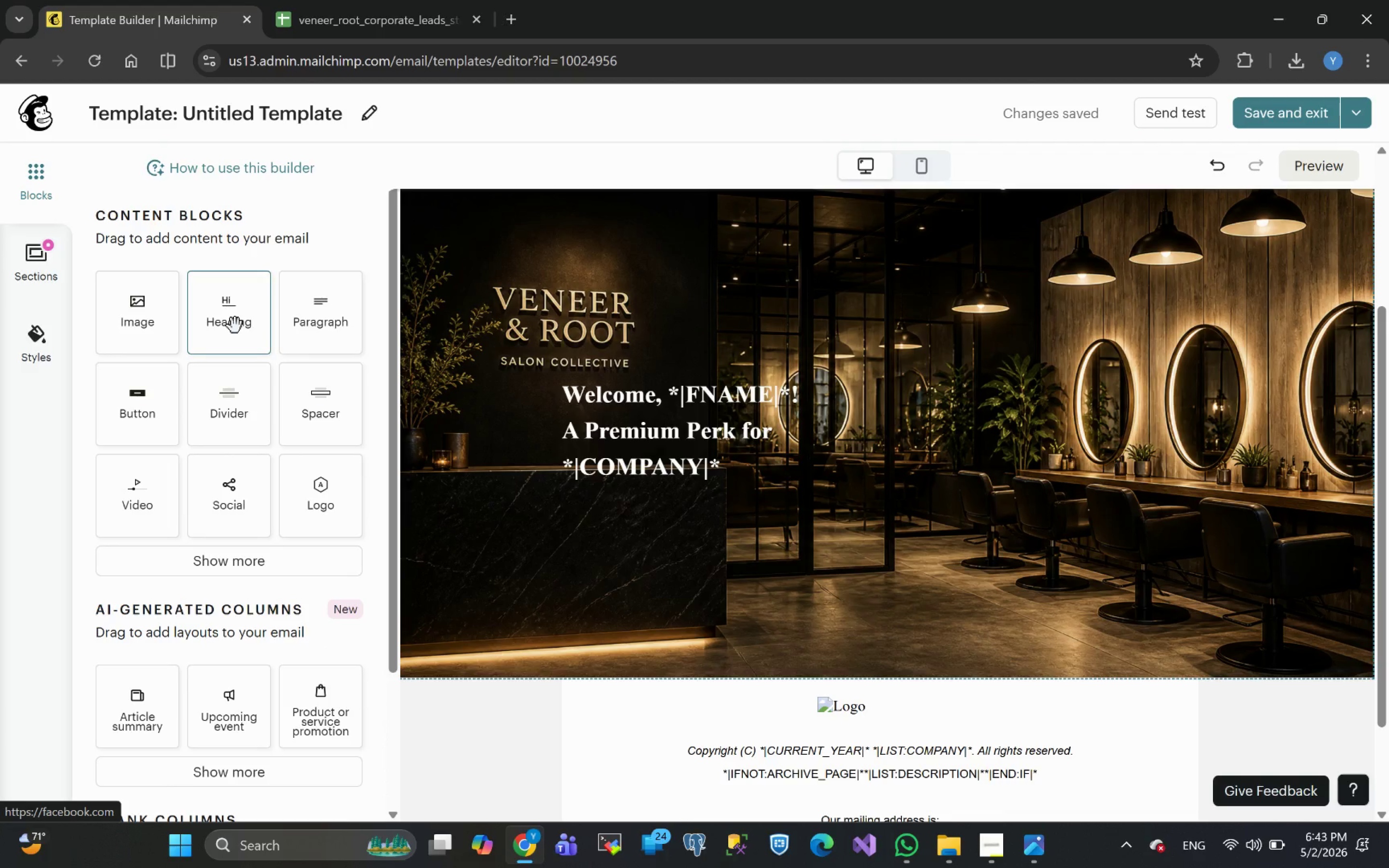 
left_click([235, 326])
 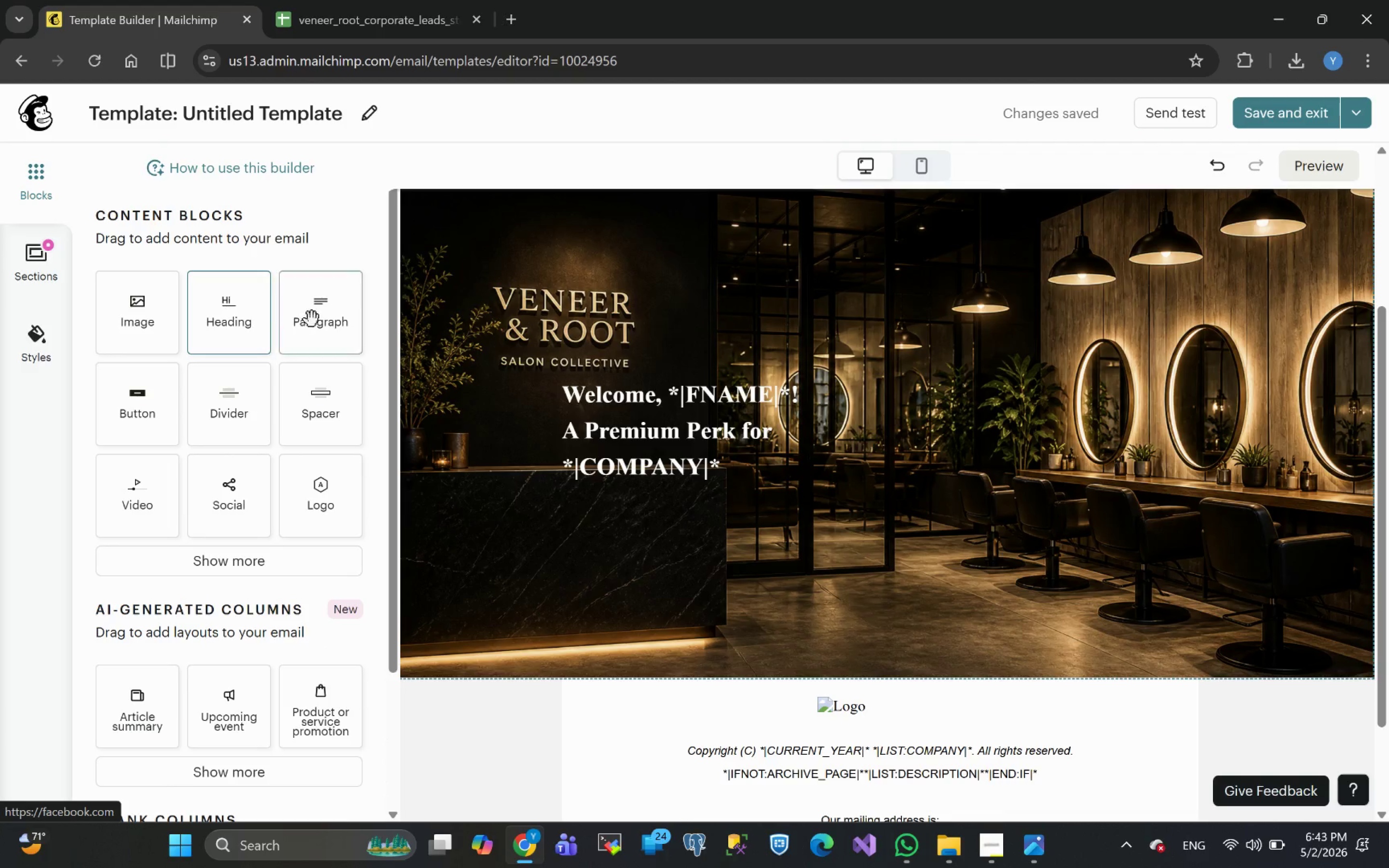 
left_click_drag(start_coordinate=[314, 319], to_coordinate=[573, 430])
 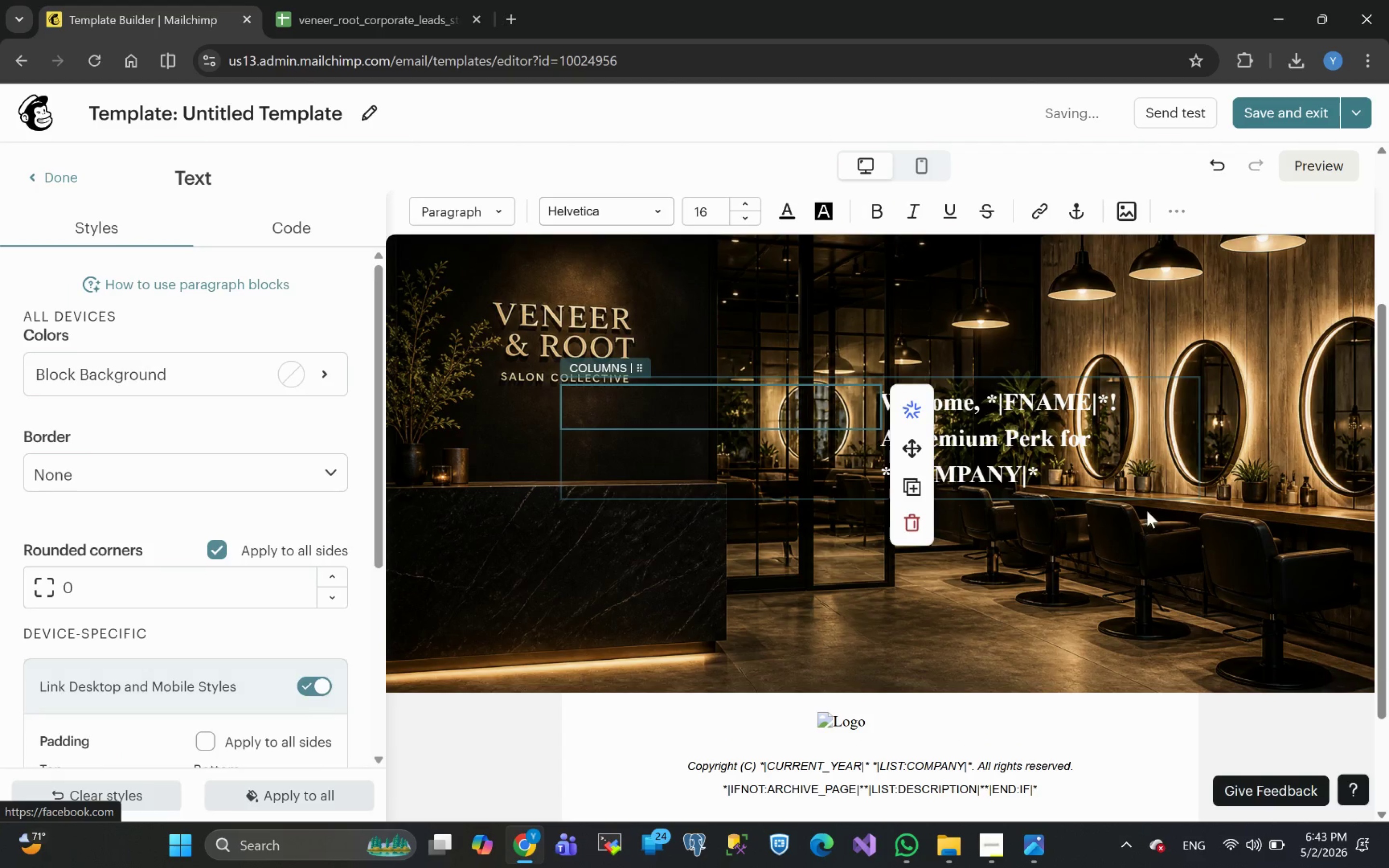 
left_click([1108, 547])
 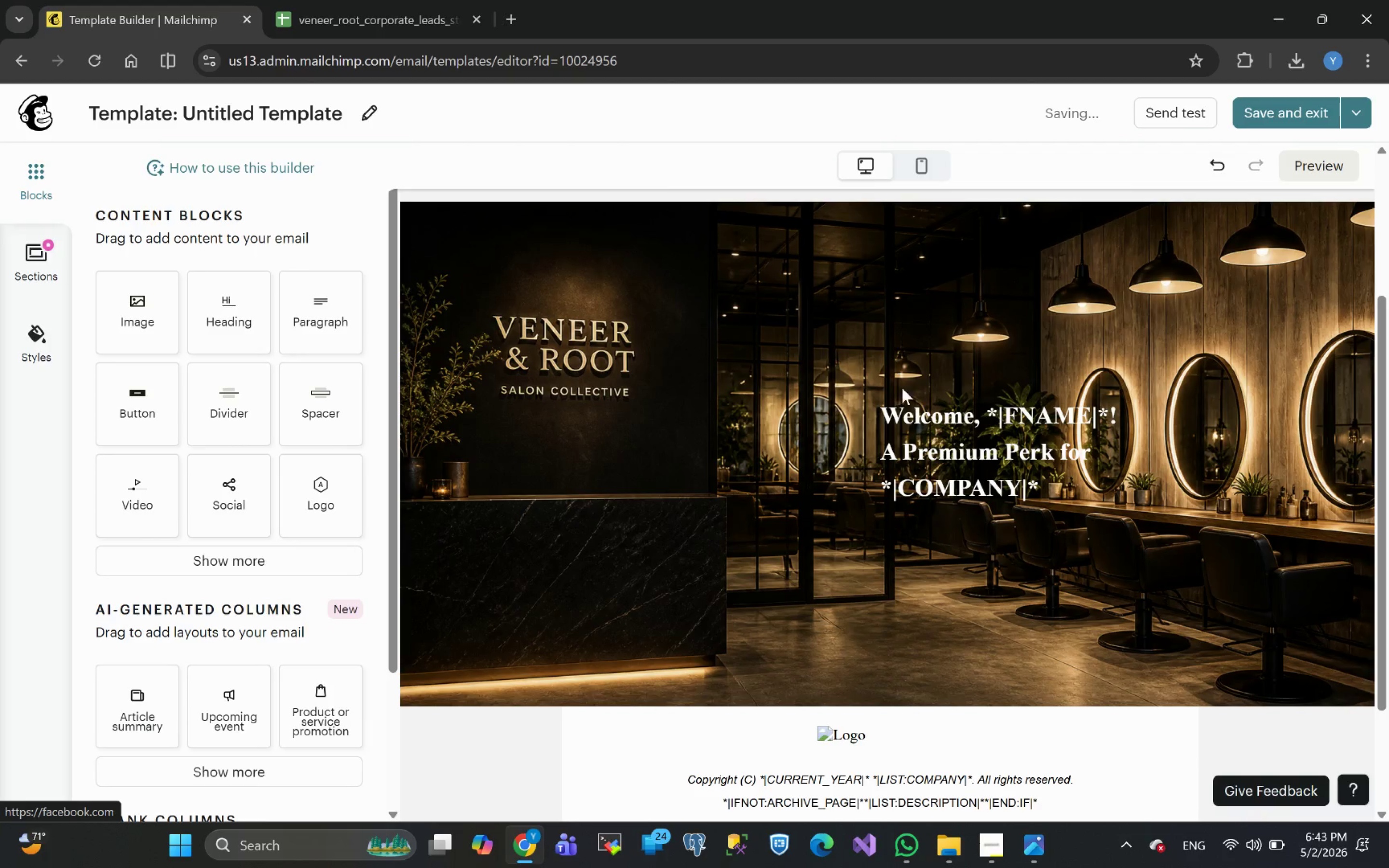 
wait(6.77)
 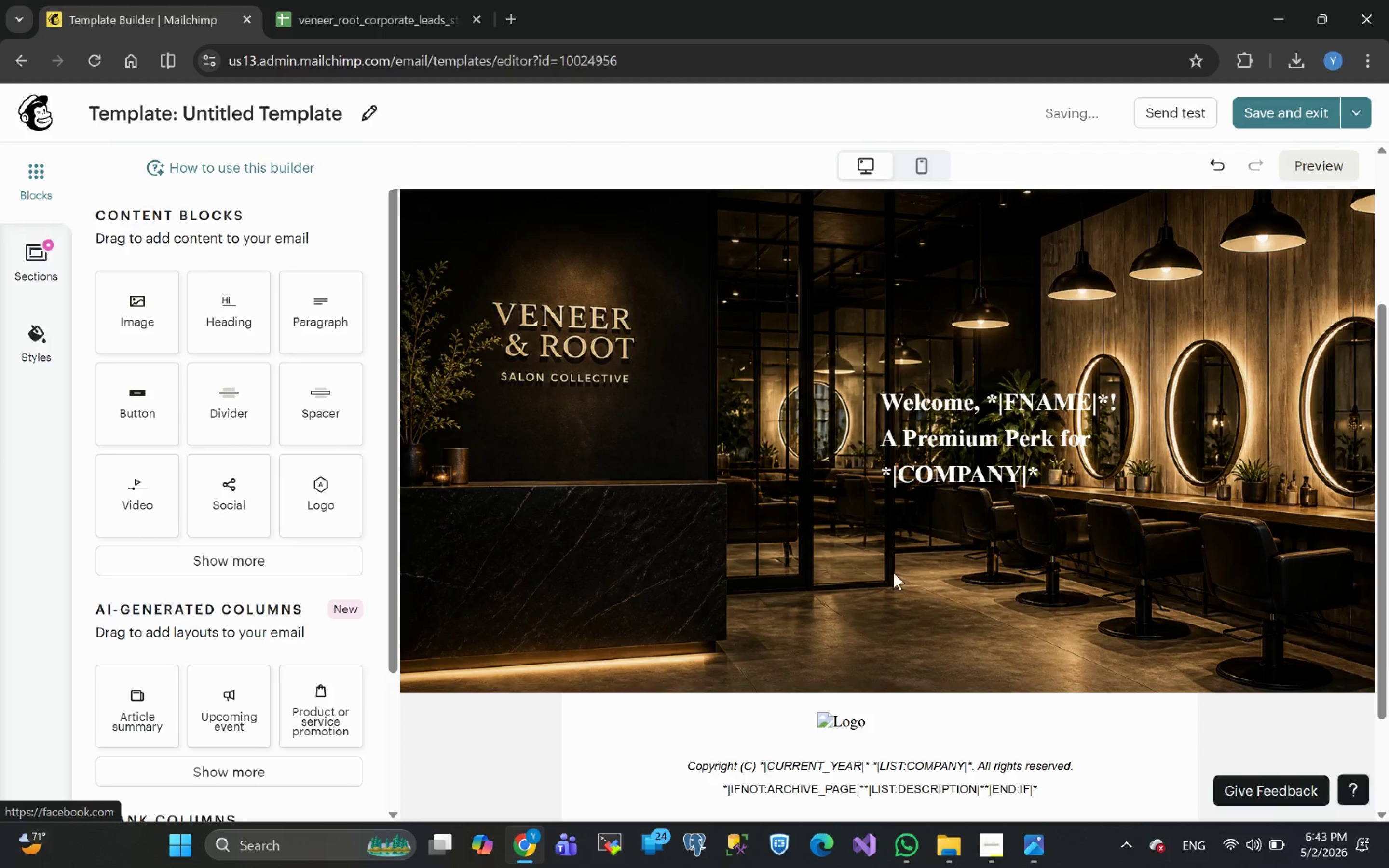 
left_click([874, 262])
 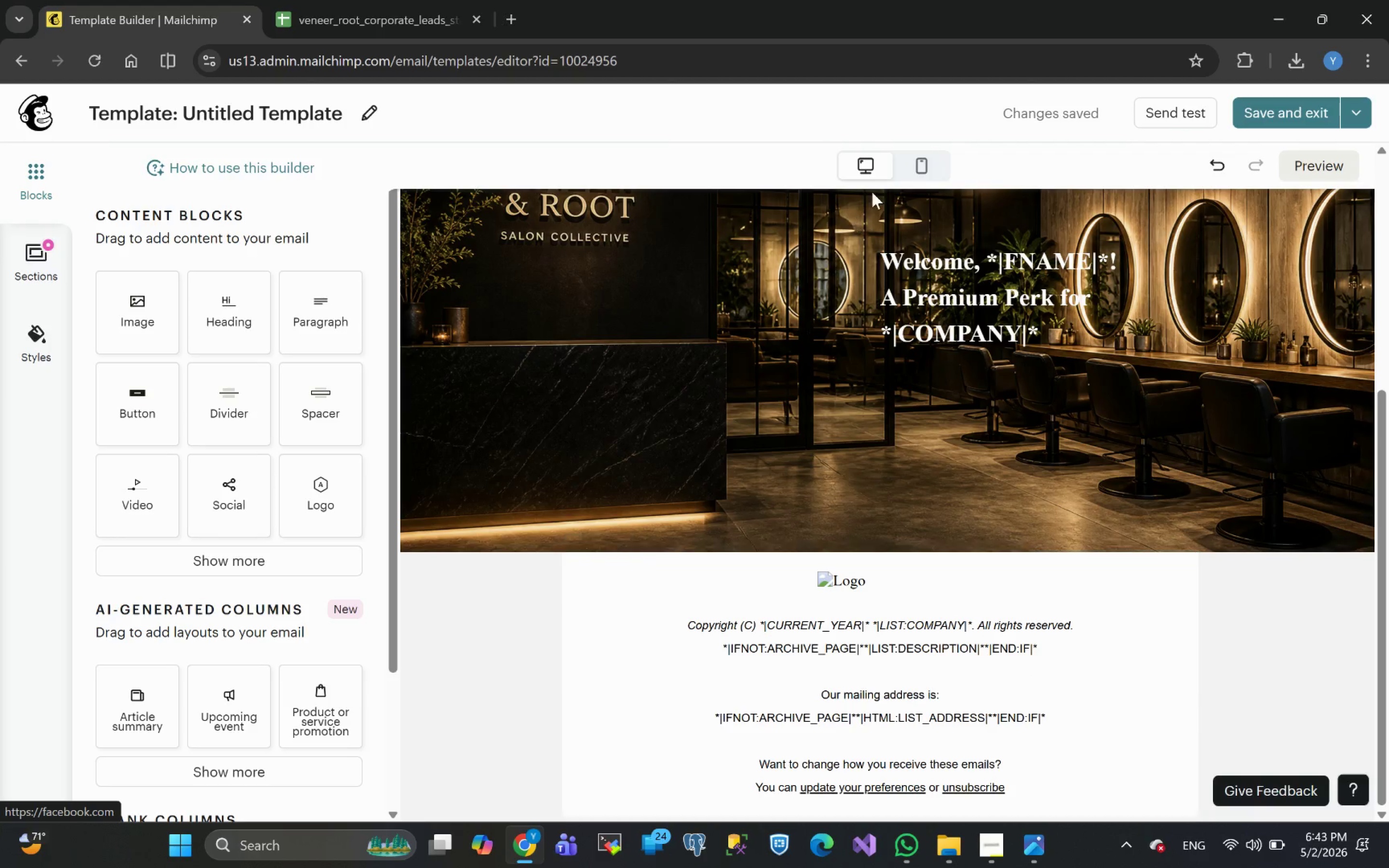 
left_click([1315, 168])
 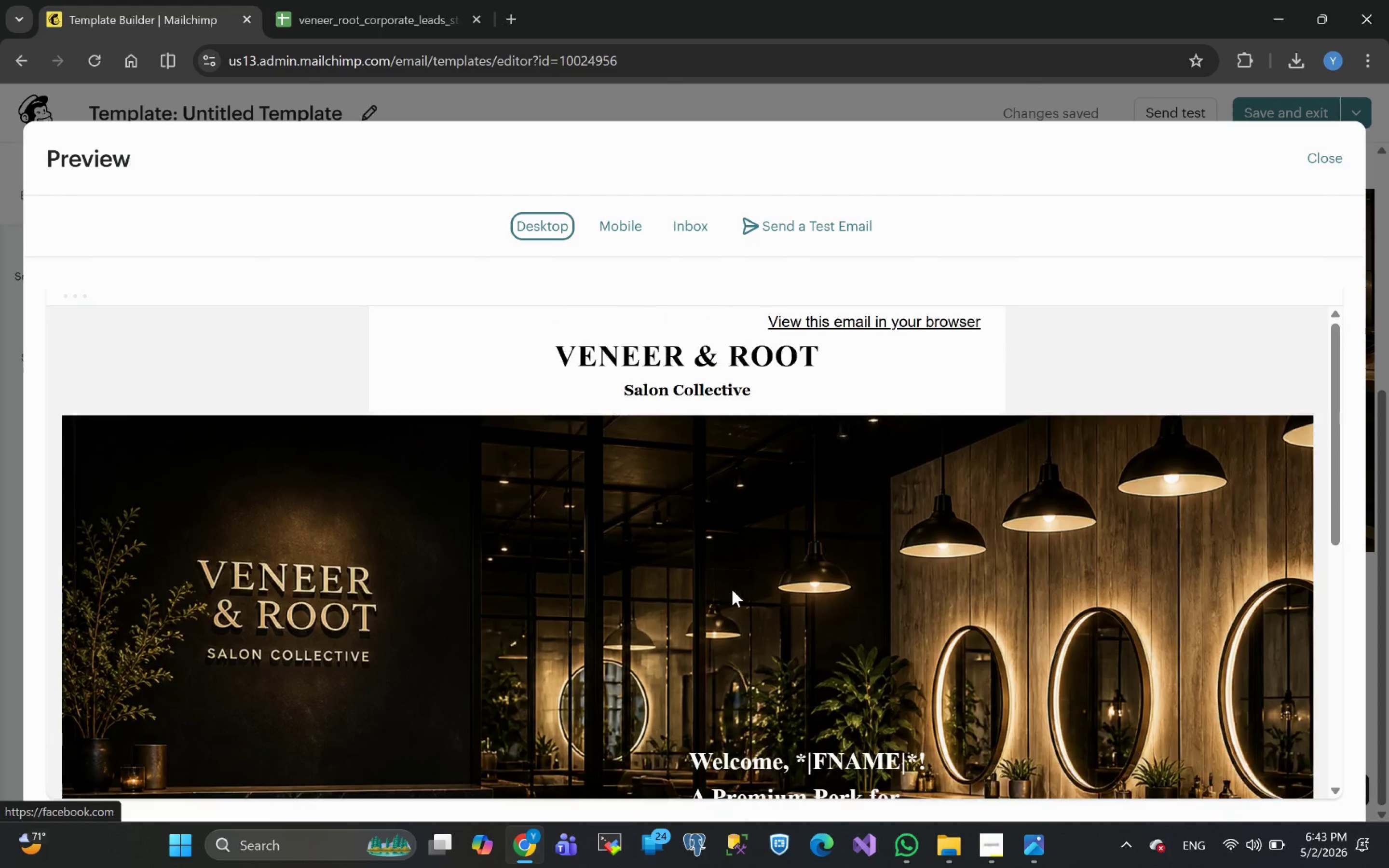 
wait(6.44)
 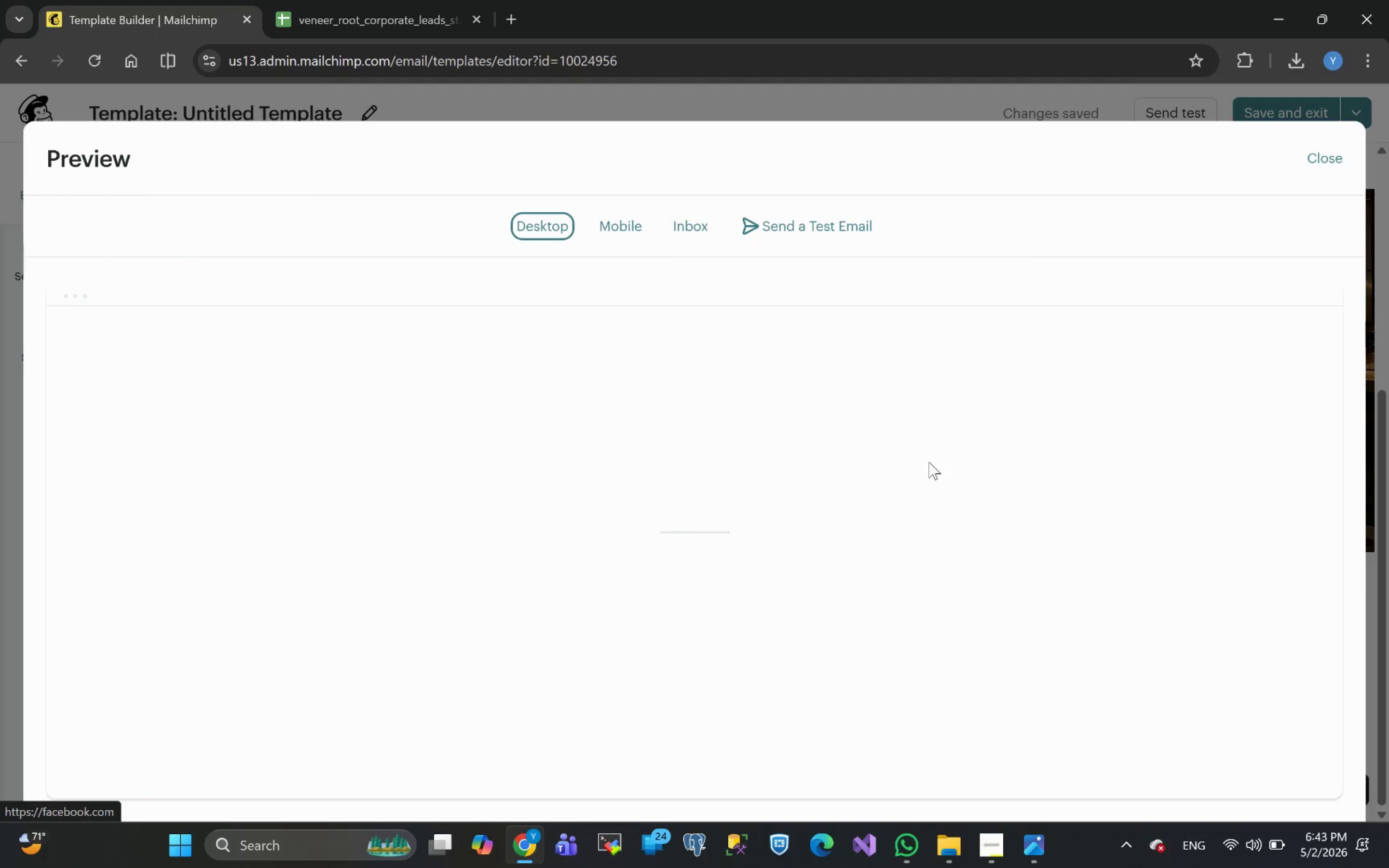 
left_click([627, 233])
 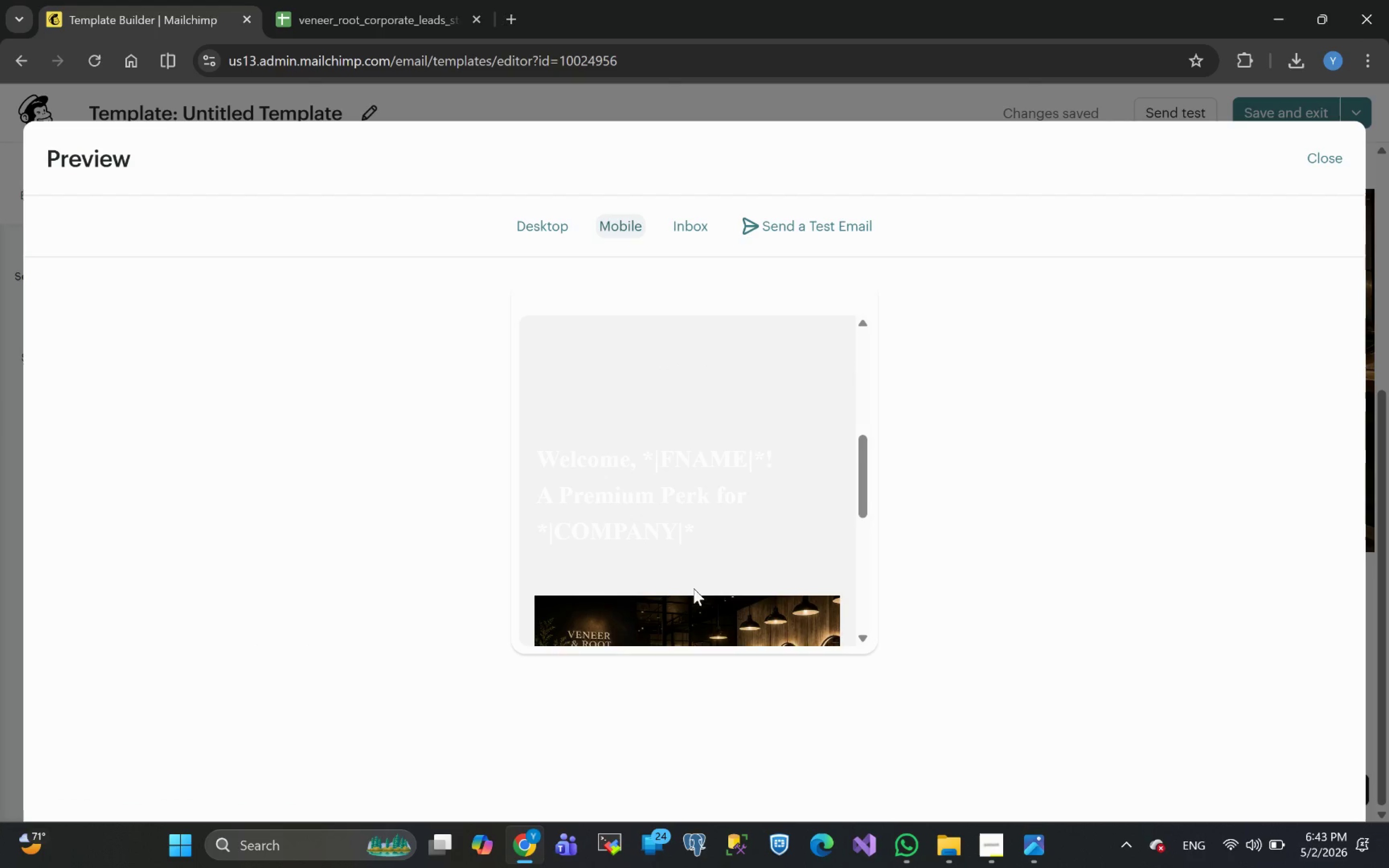 
wait(5.42)
 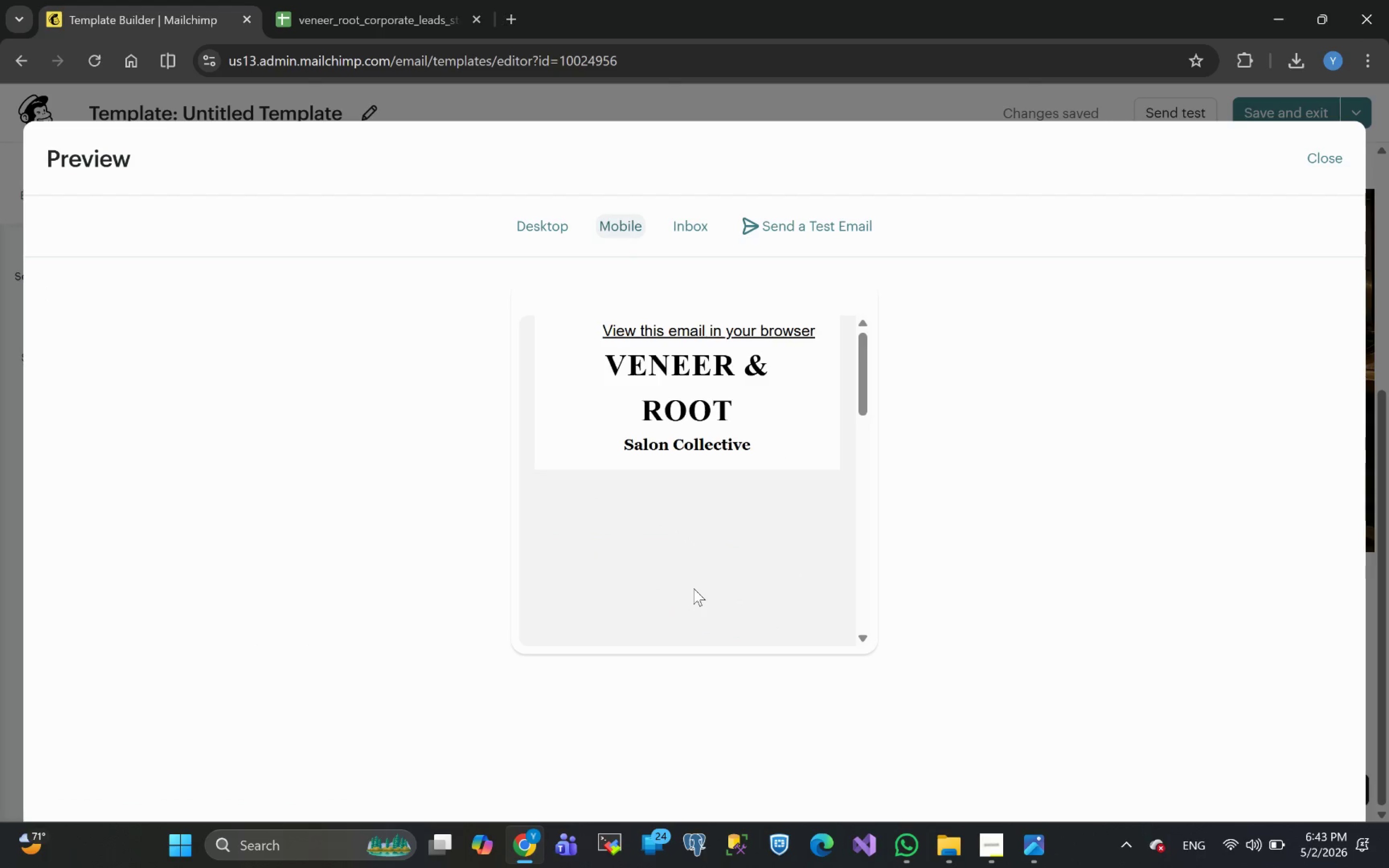 
left_click([1317, 163])
 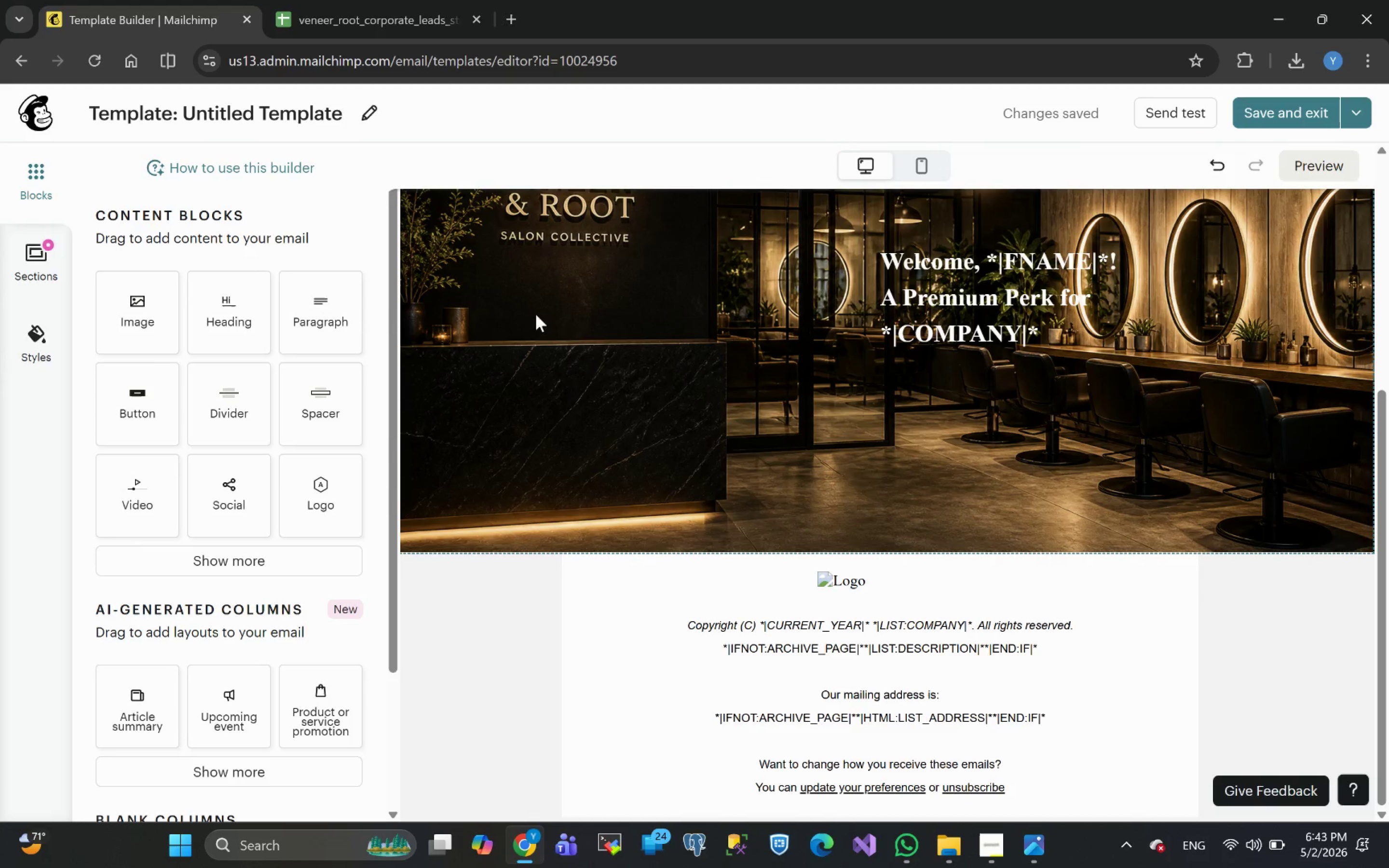 
left_click([403, 447])
 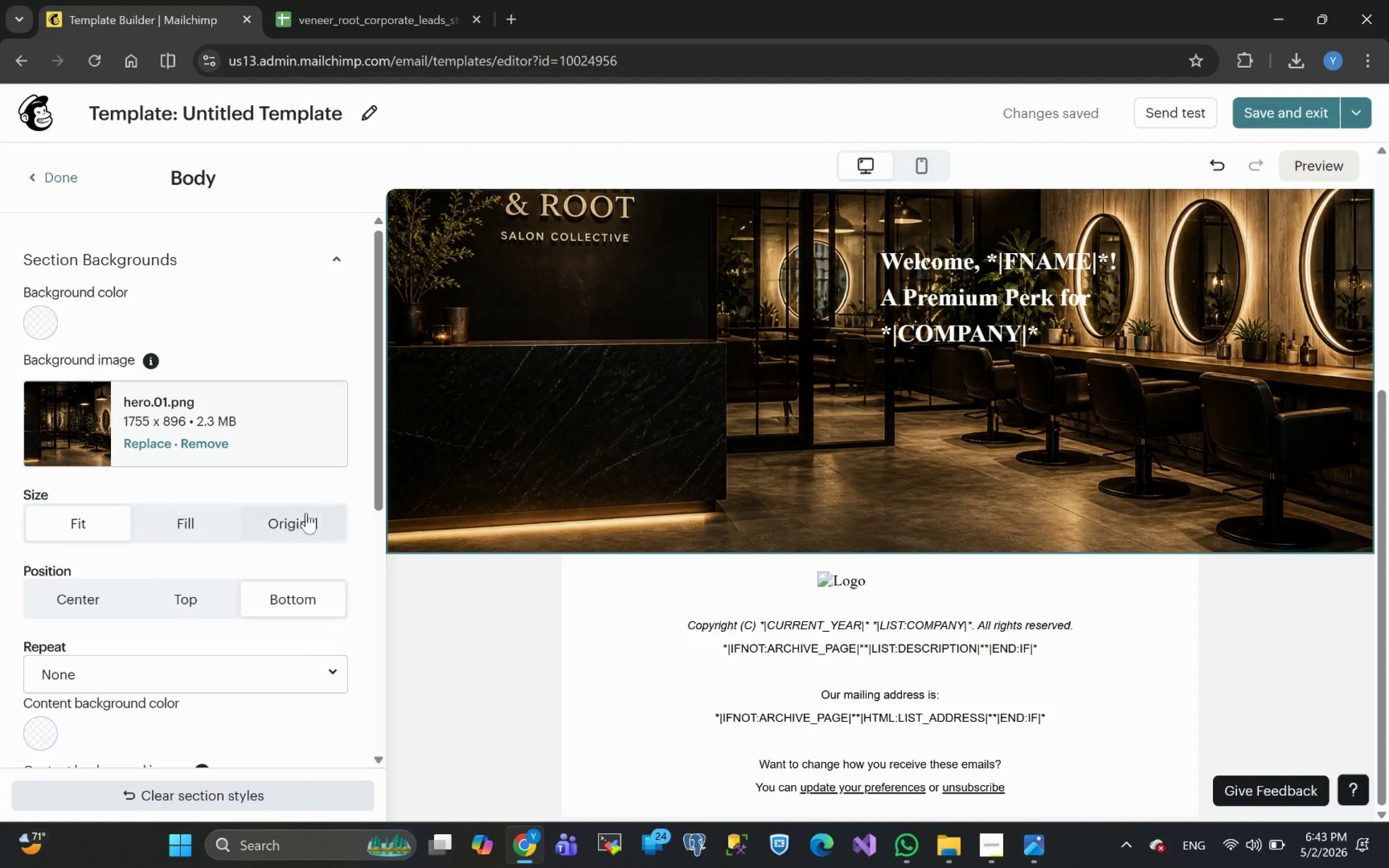 
left_click([81, 528])
 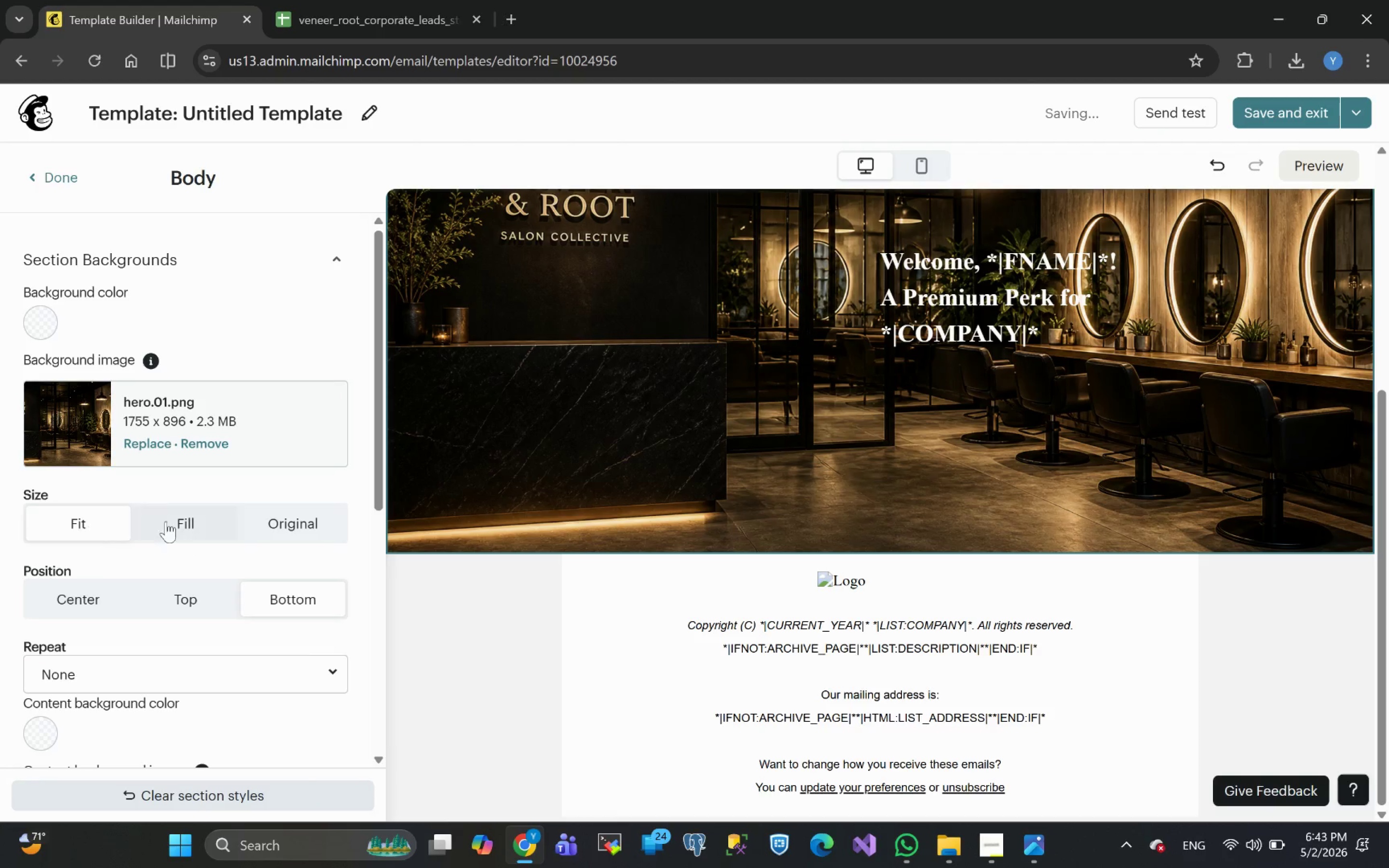 
left_click([179, 524])
 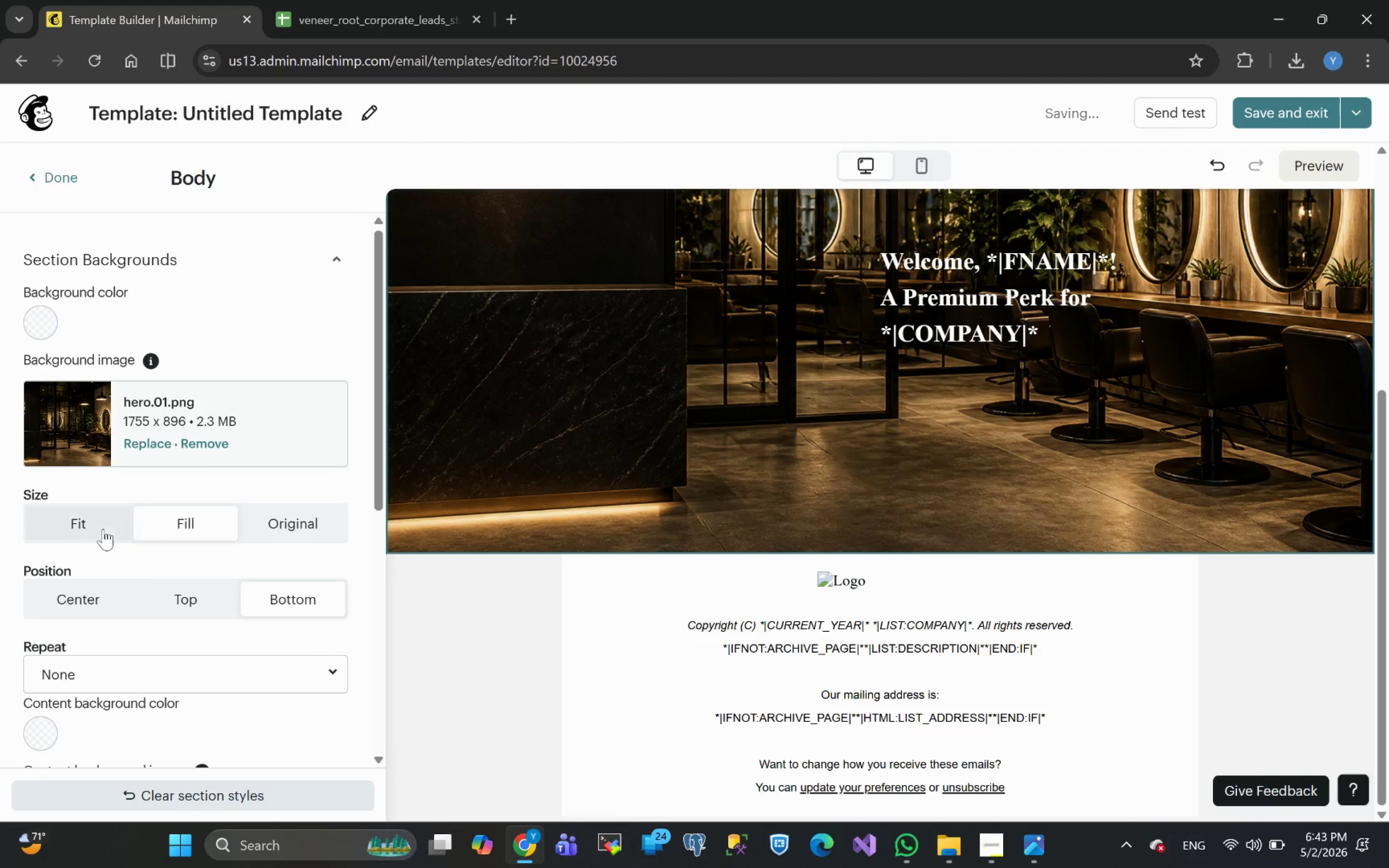 
left_click([89, 529])
 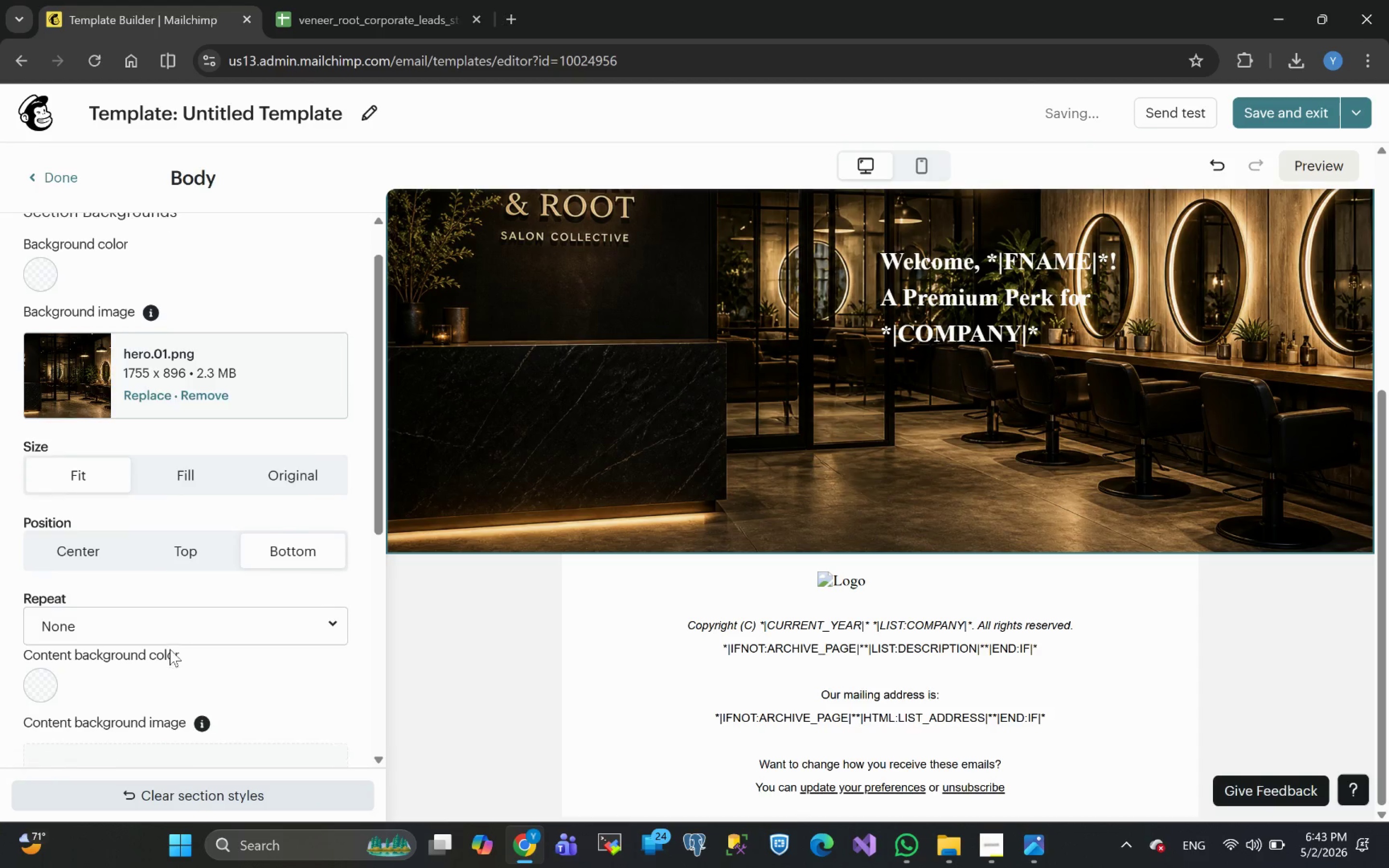 
left_click([186, 538])
 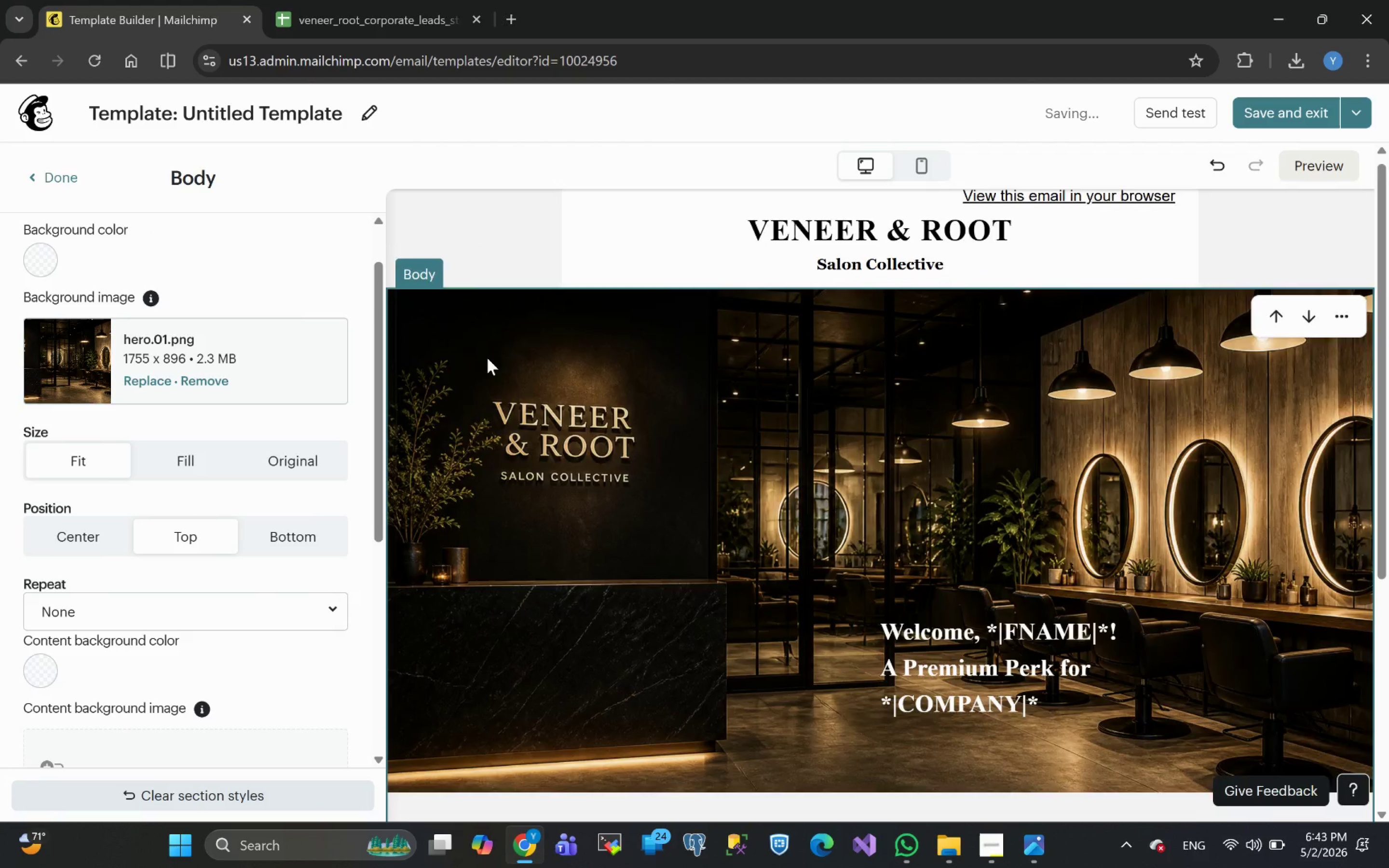 
left_click([68, 533])
 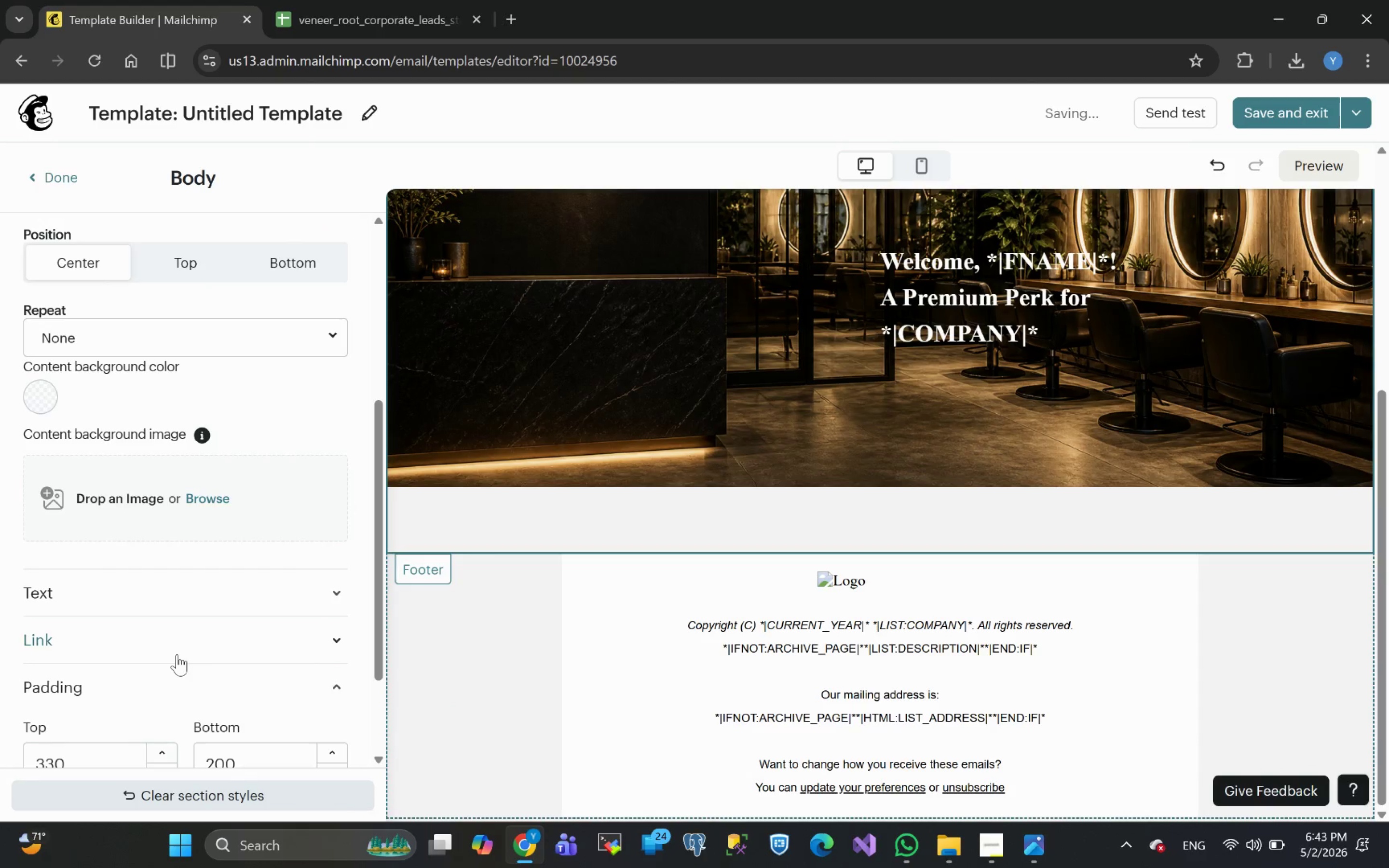 
wait(5.45)
 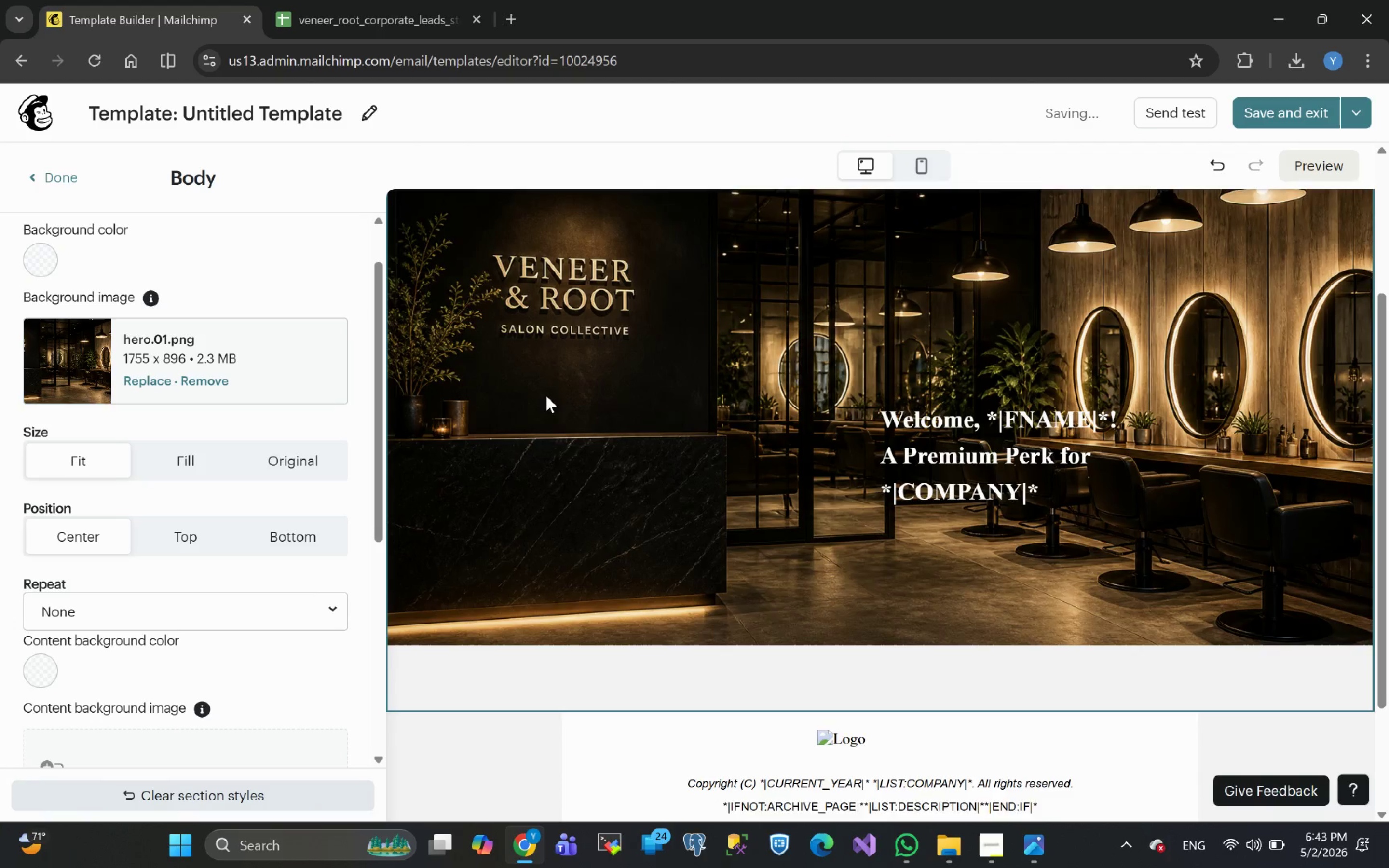 
left_click_drag(start_coordinate=[86, 630], to_coordinate=[0, 647])
 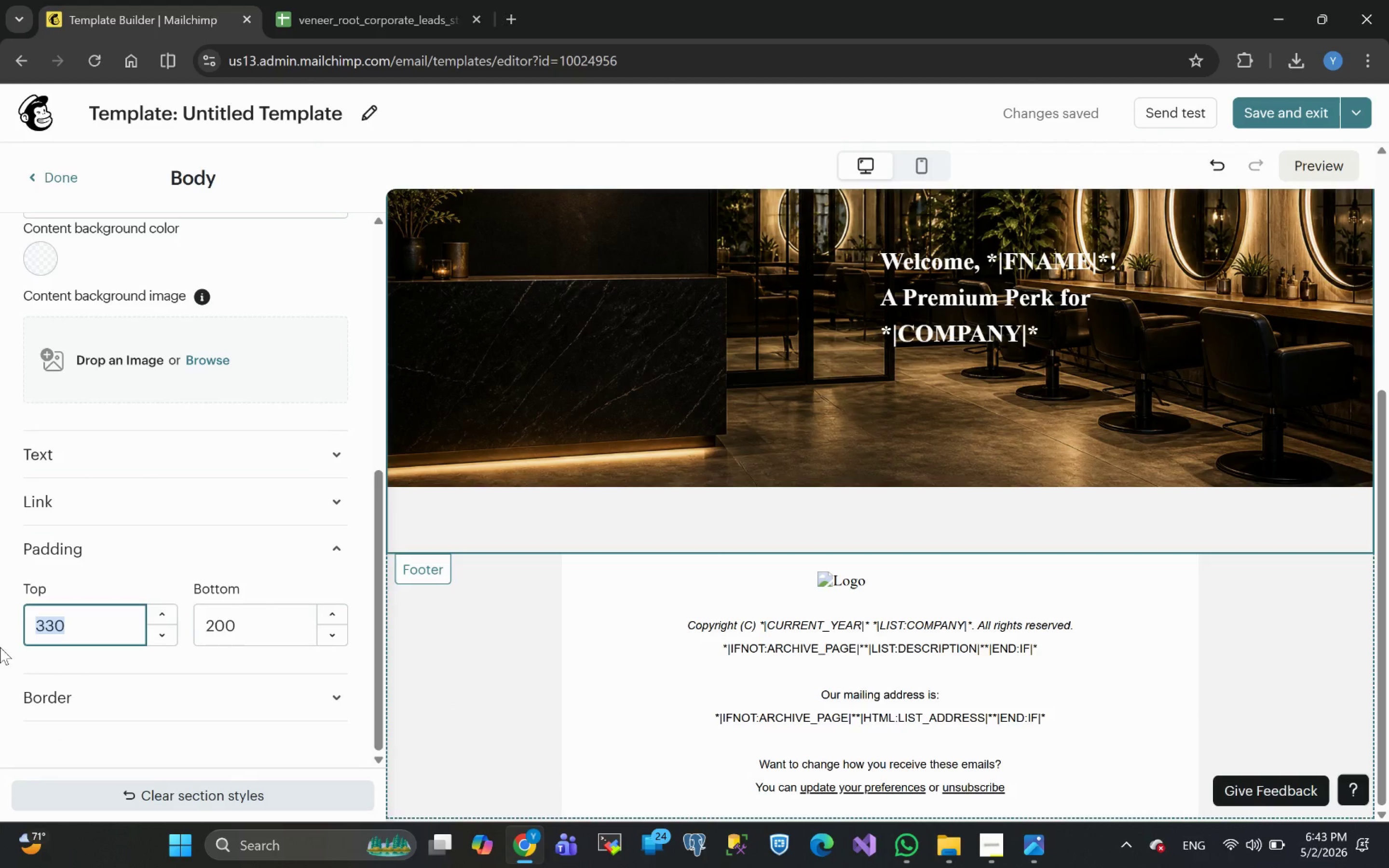 
type(100)
 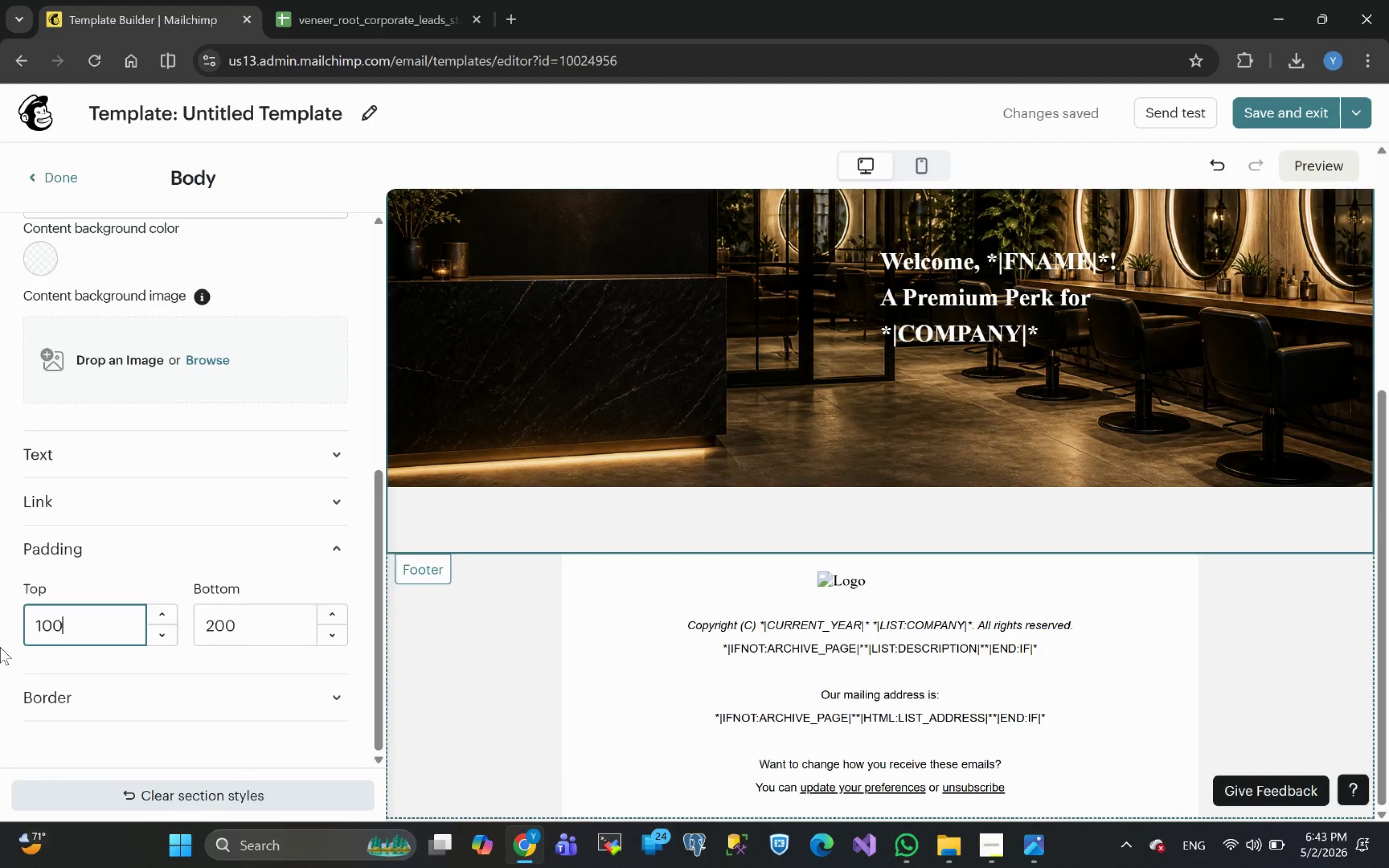 
key(Enter)
 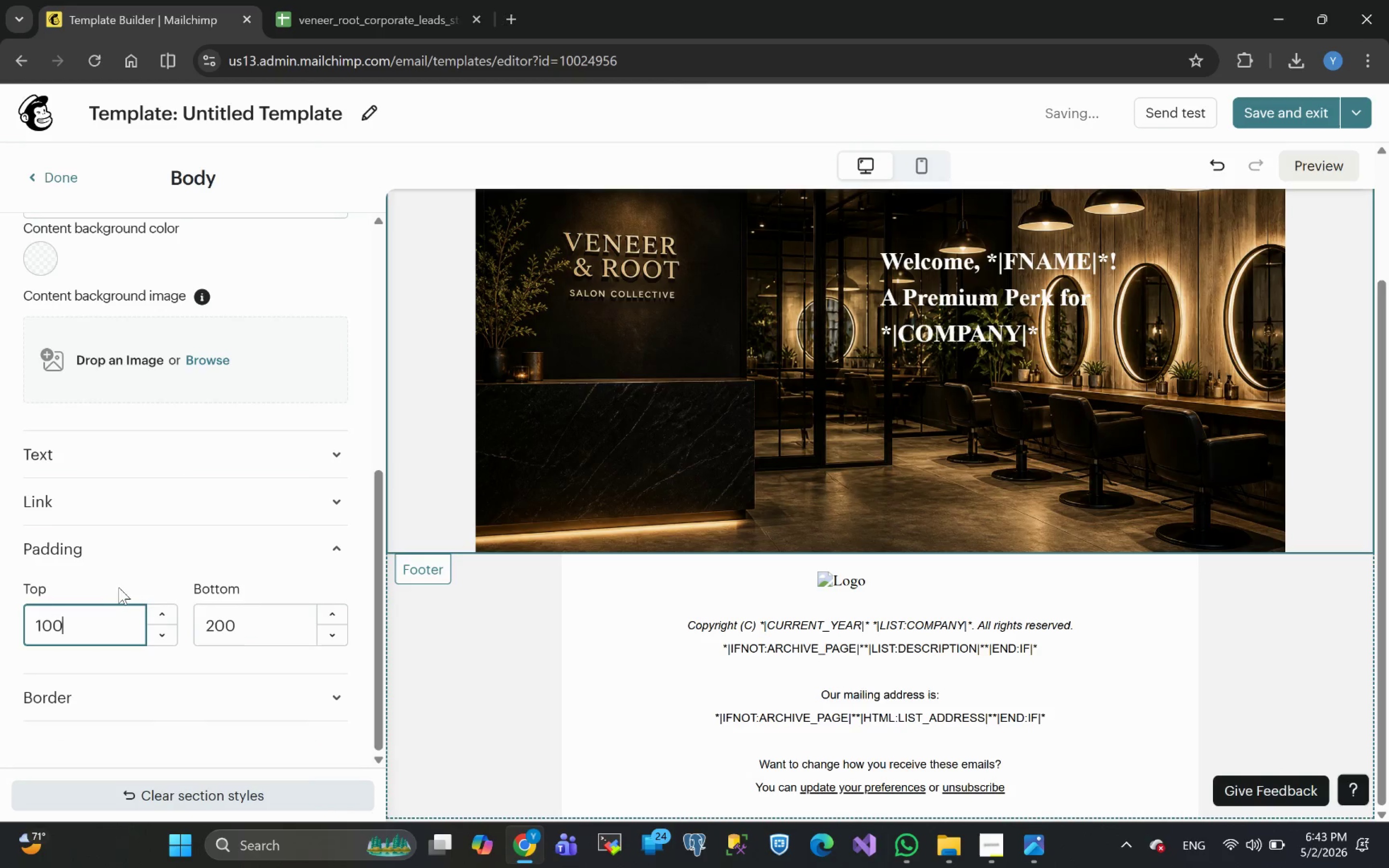 
key(Backspace)
key(Backspace)
key(Backspace)
key(Backspace)
type(80)
 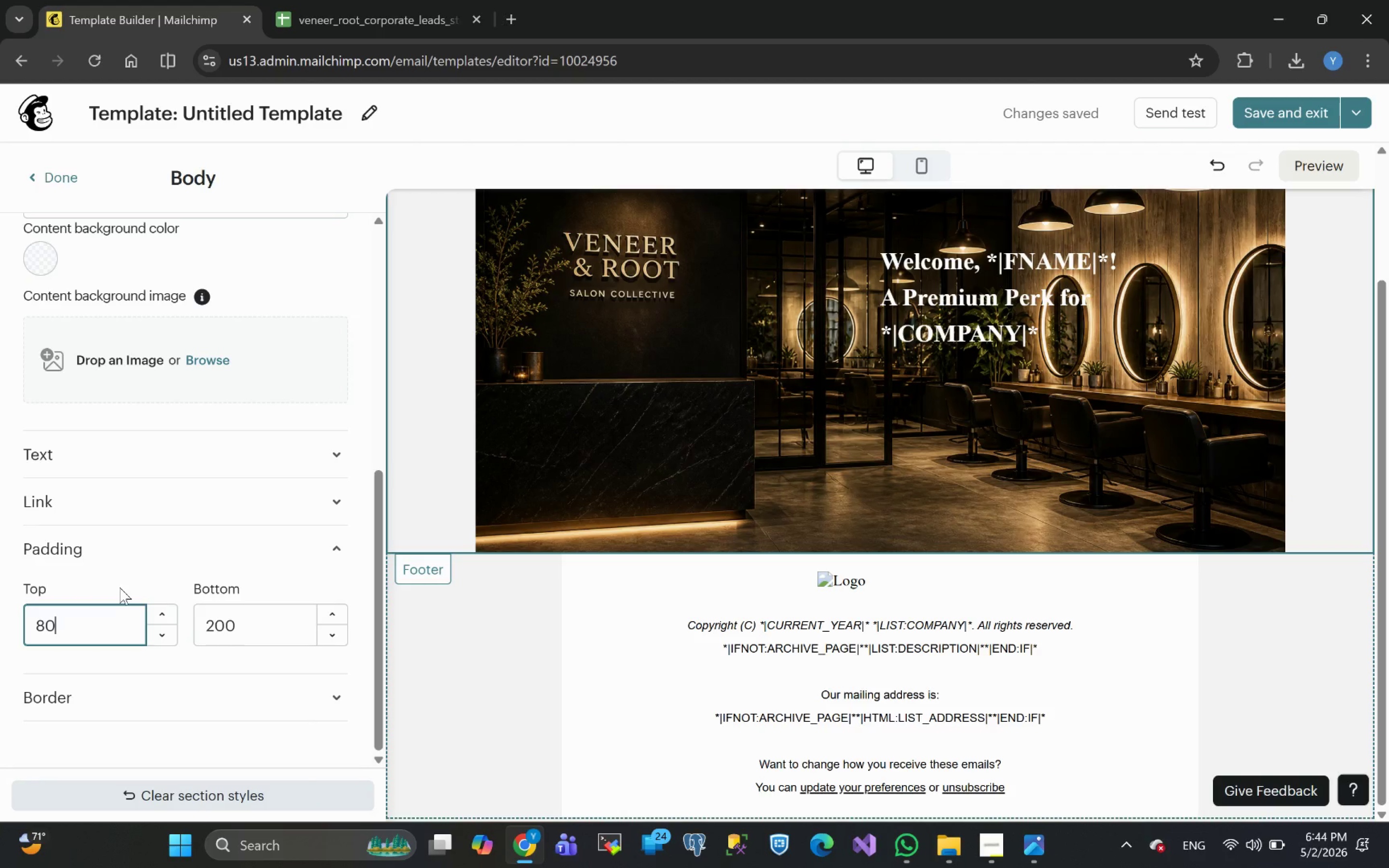 
key(Enter)
 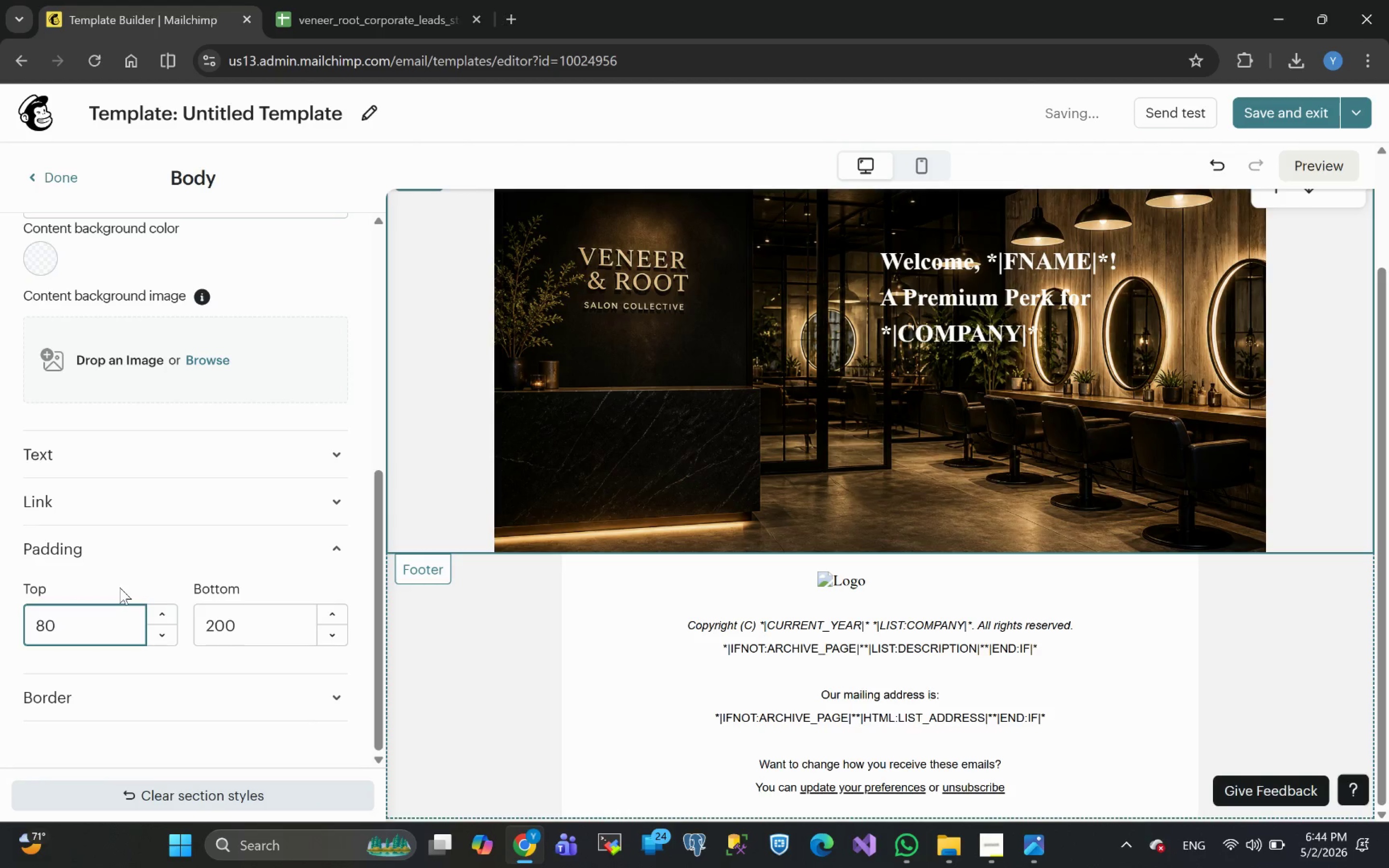 
key(Backspace)
key(Backspace)
key(Backspace)
key(Backspace)
type(50)
 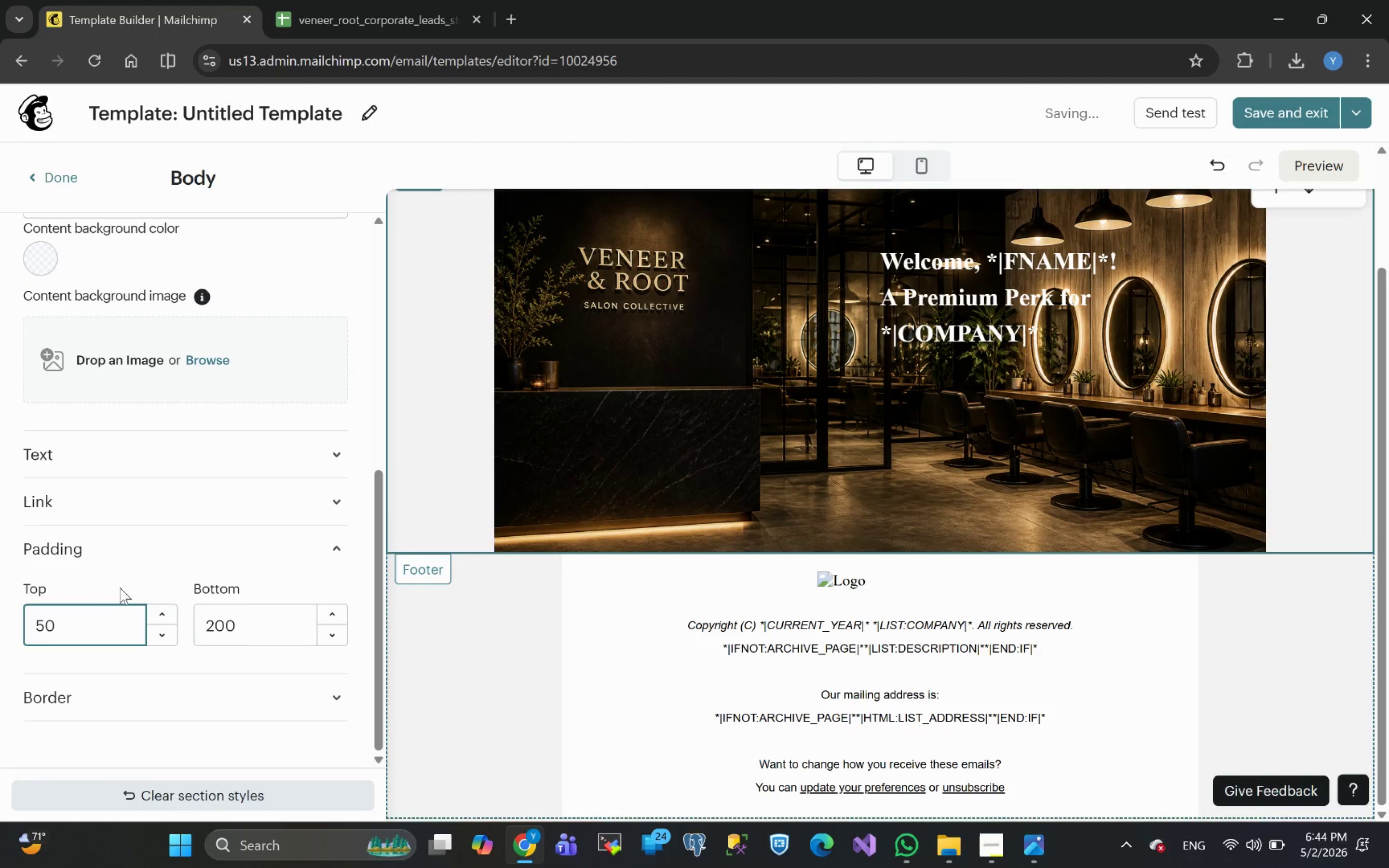 
key(Enter)
 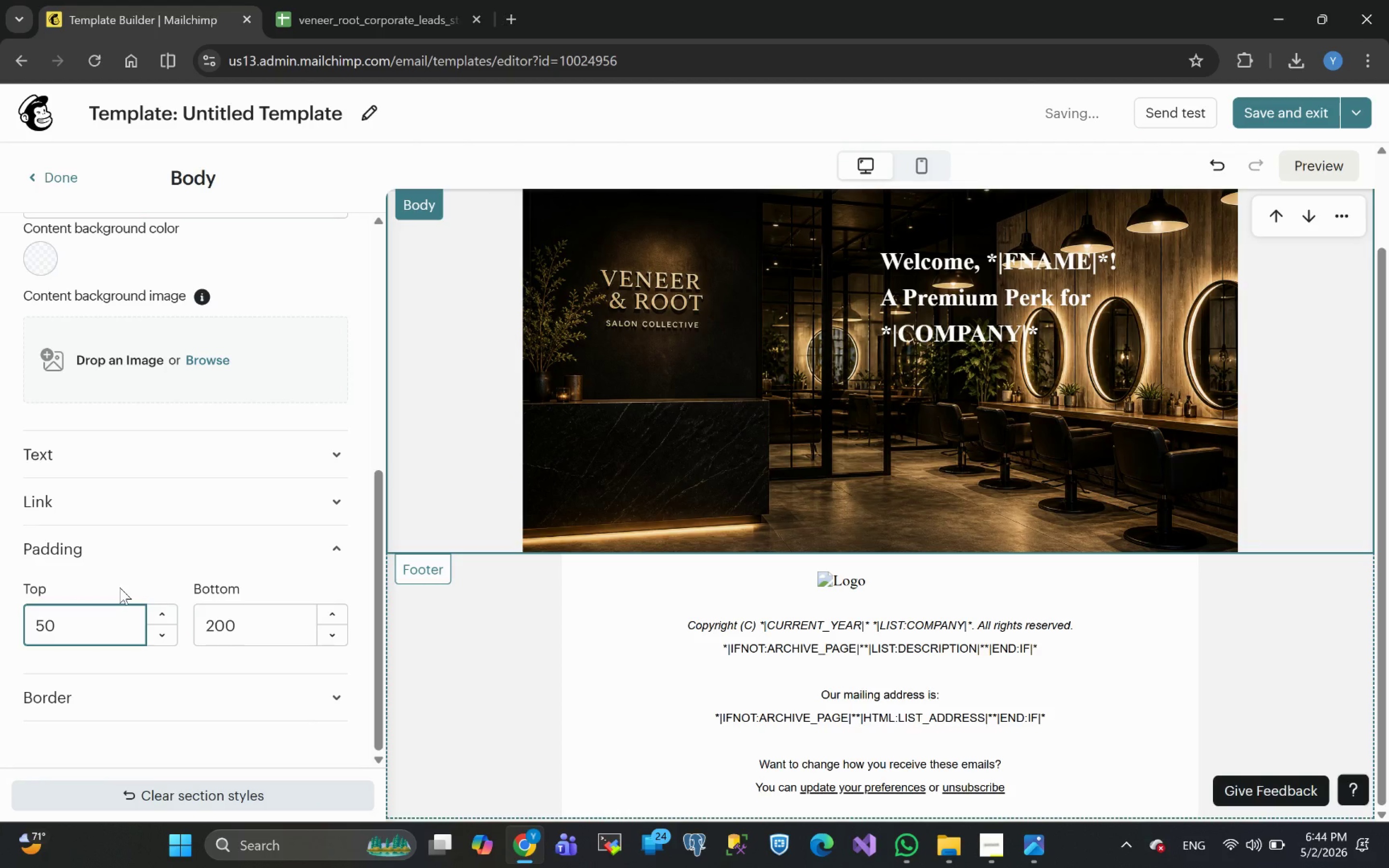 
key(Backspace)
key(Backspace)
key(Backspace)
key(Backspace)
type(40)
 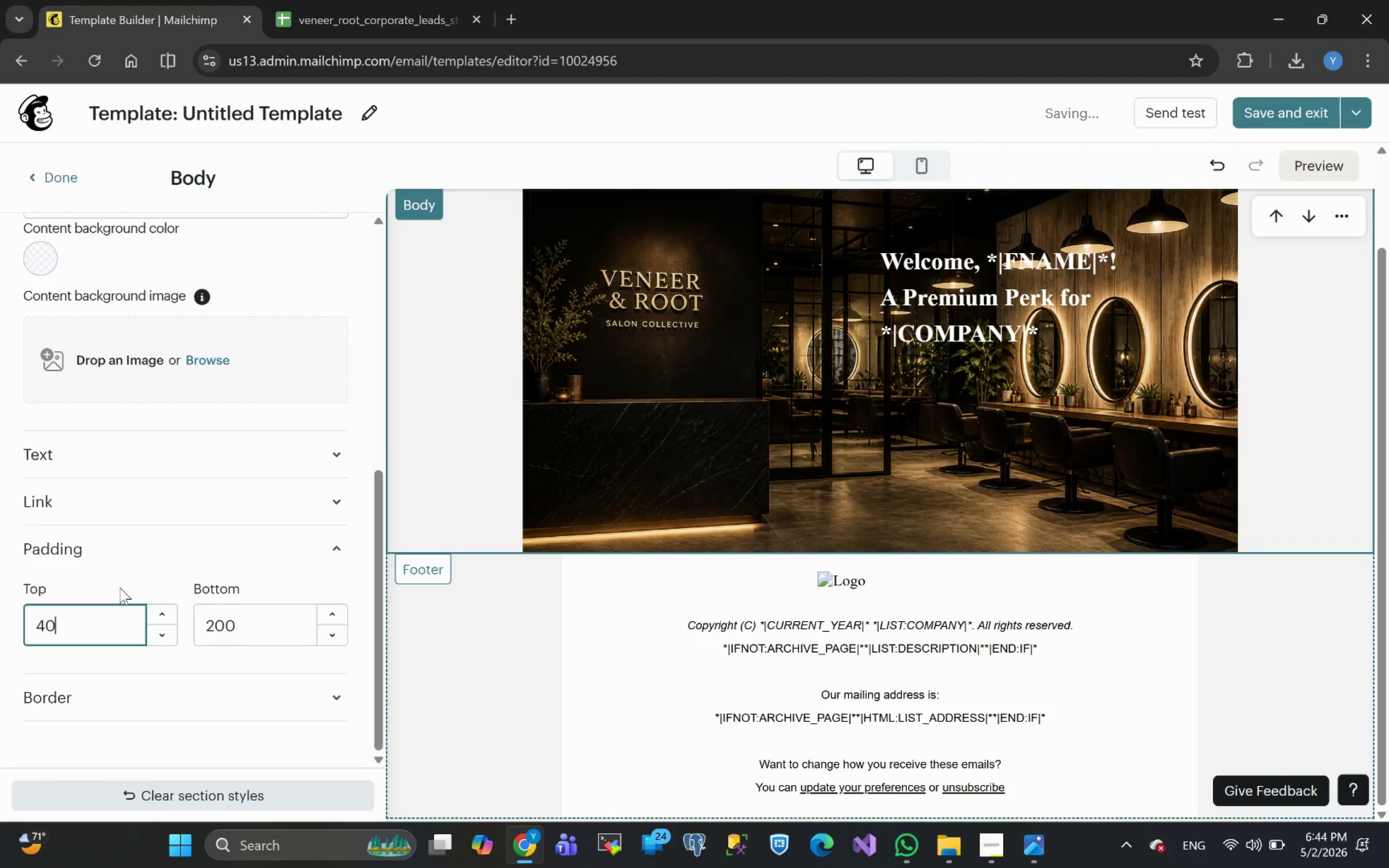 
key(Enter)
 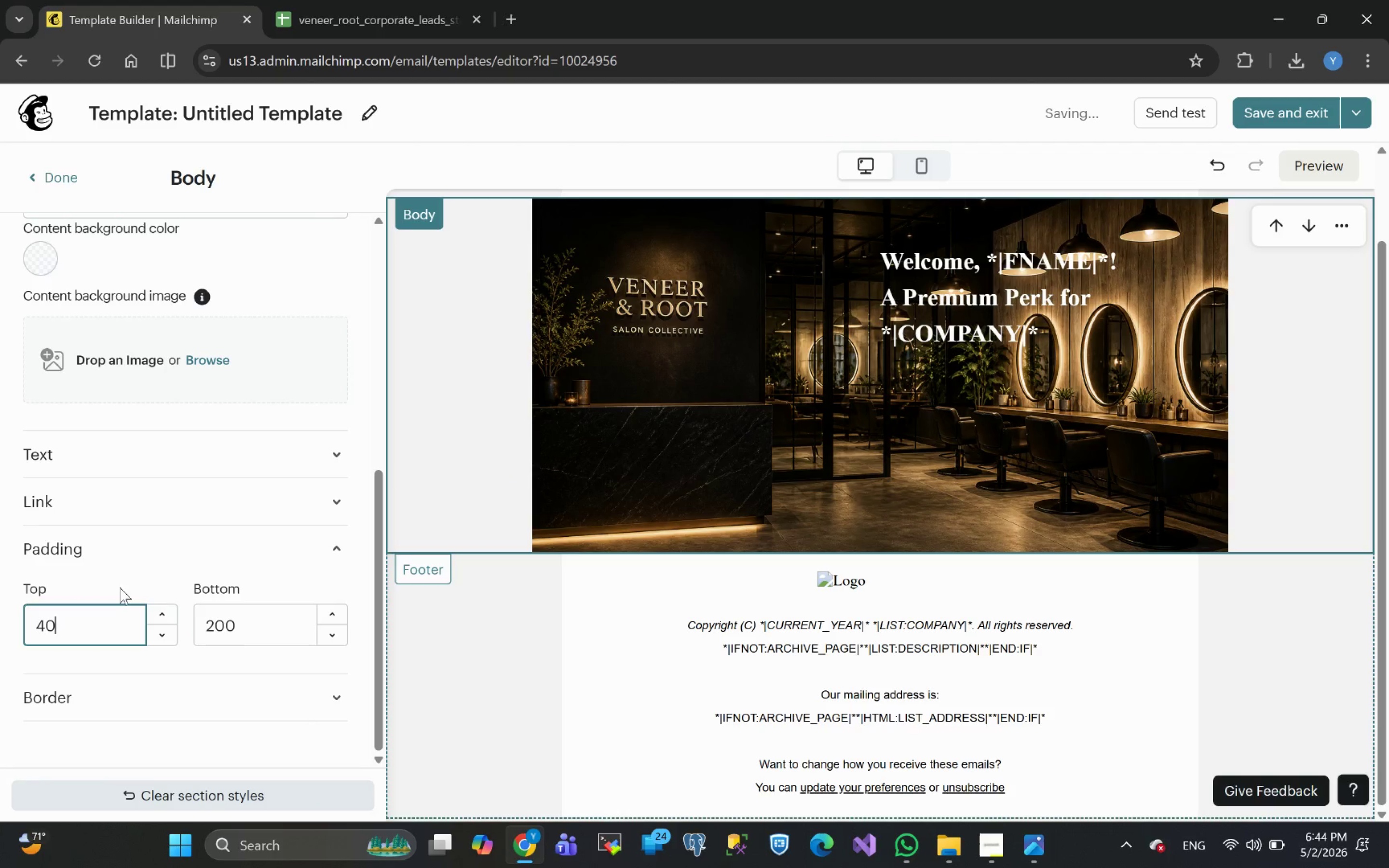 
key(Backspace)
key(Backspace)
key(Backspace)
type(30)
 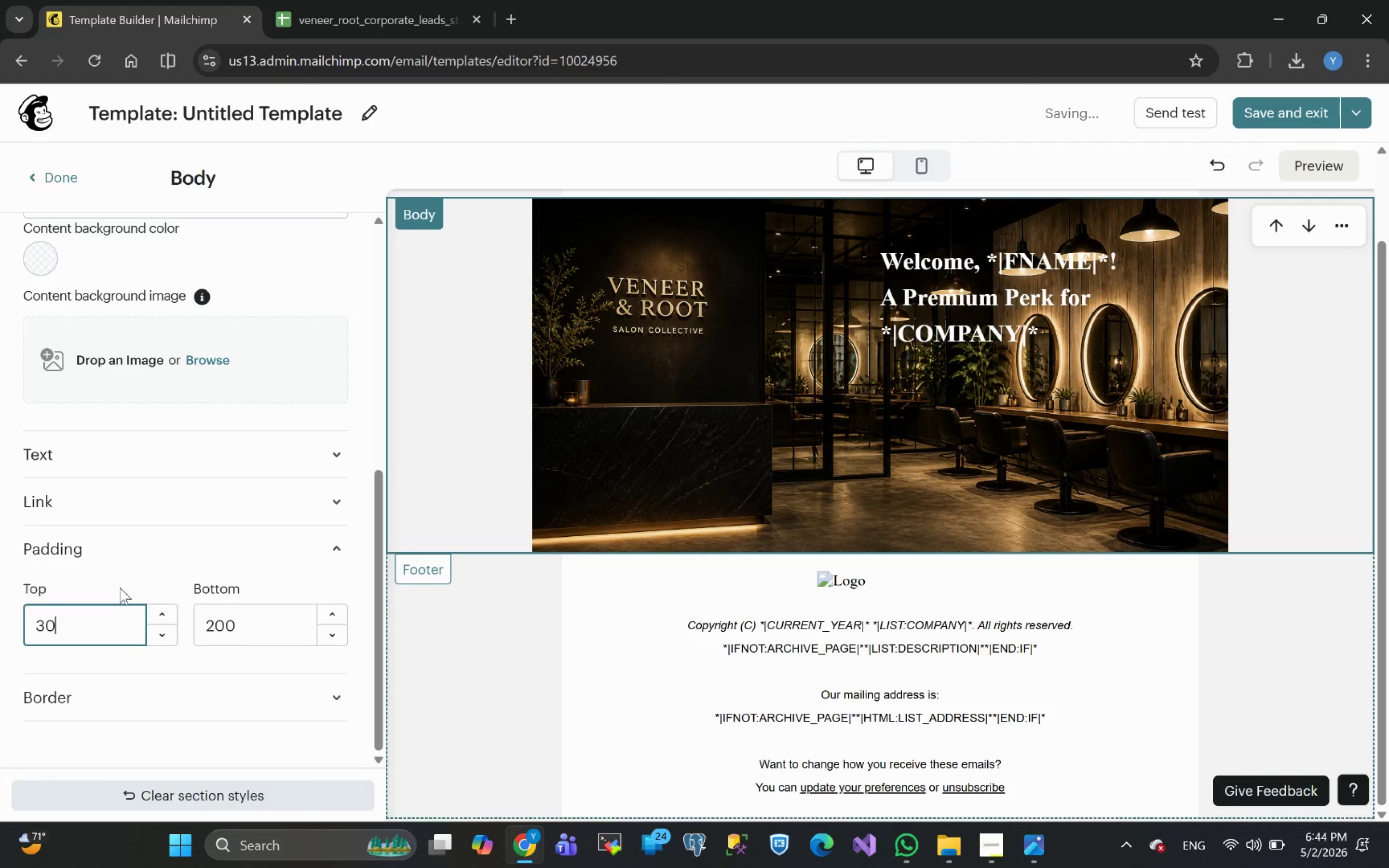 
key(Enter)
 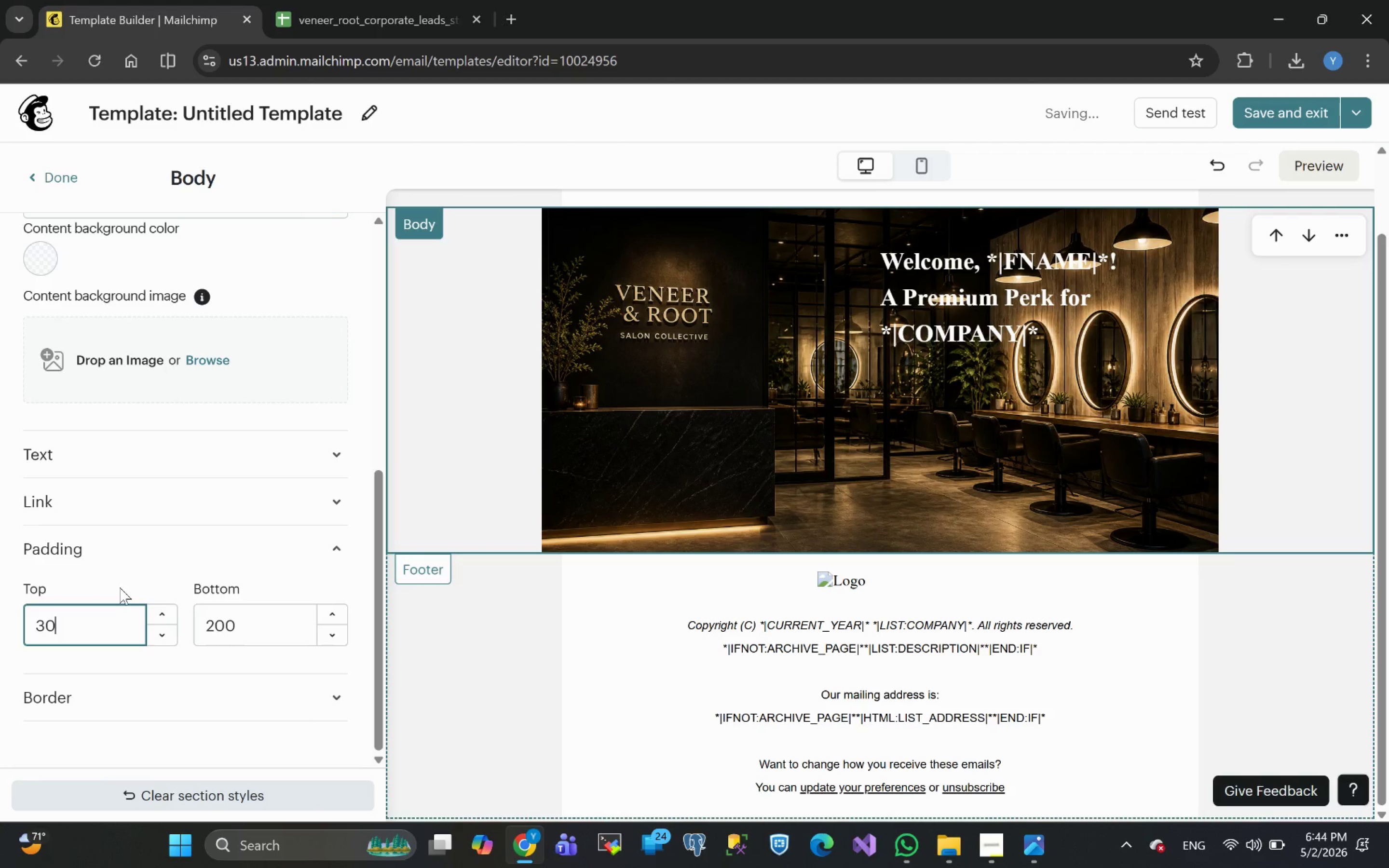 
key(Backspace)
key(Backspace)
key(Backspace)
type(20)
 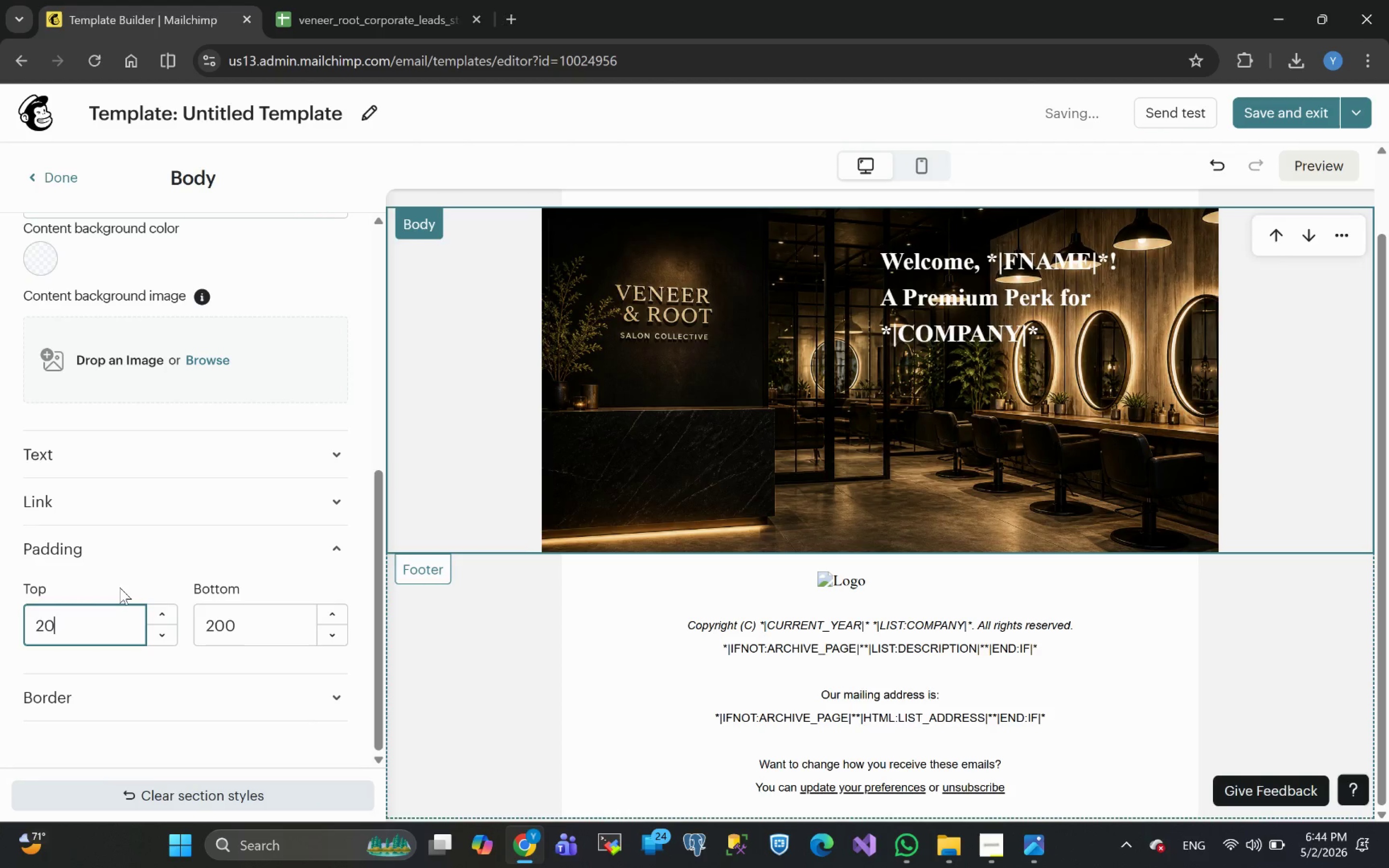 
key(Enter)
 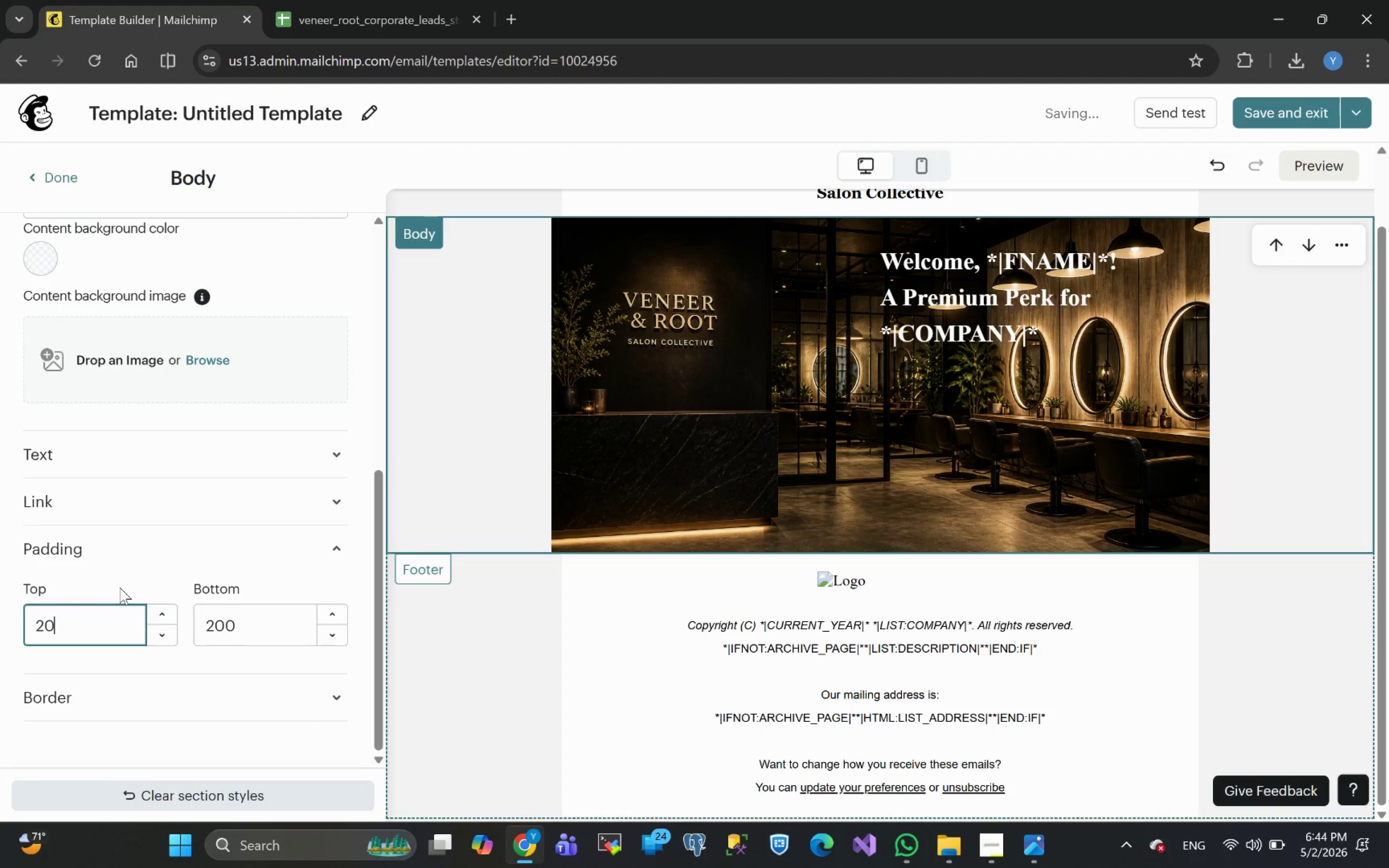 
key(Backspace)
key(Backspace)
type(17)
 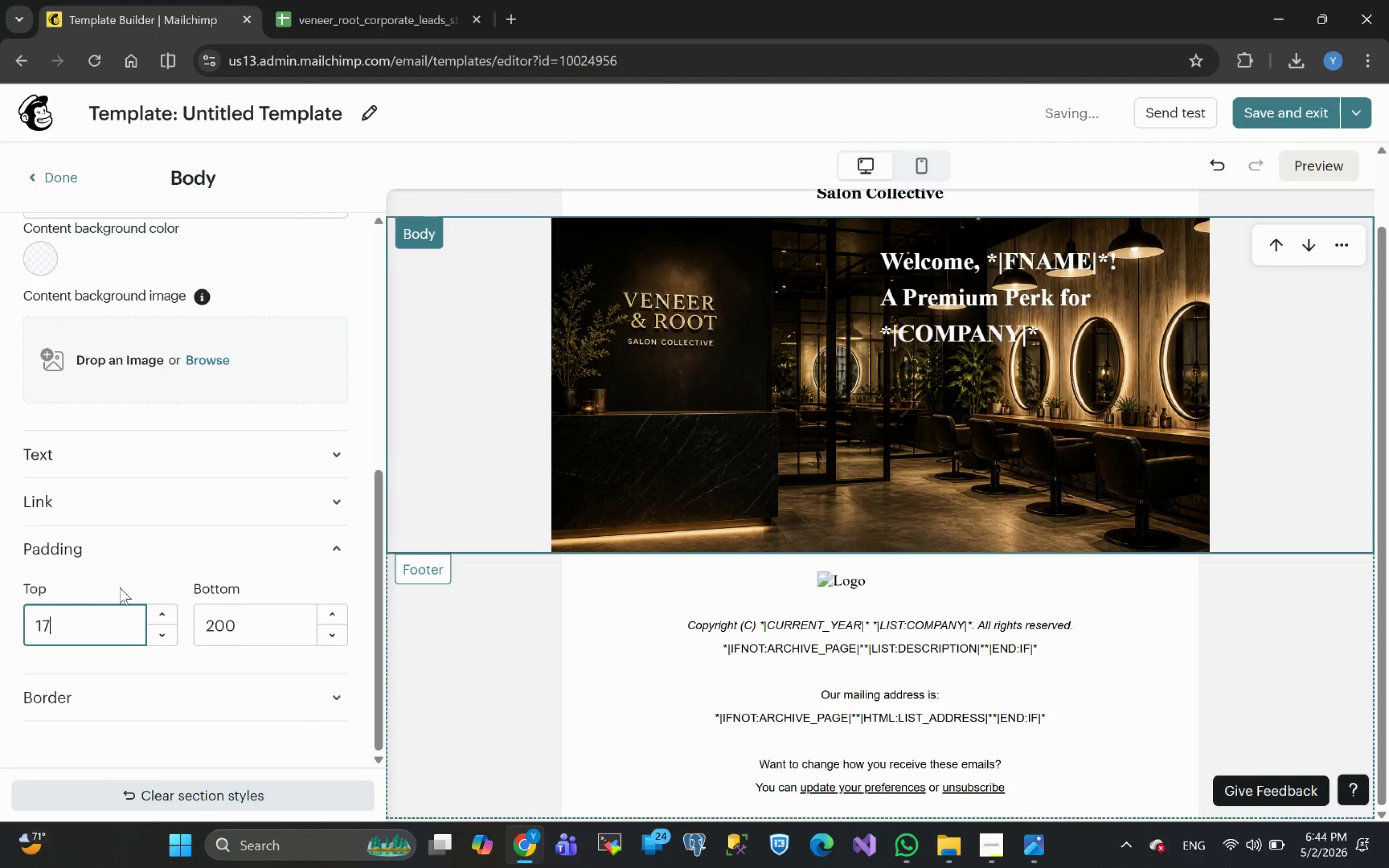 
key(Enter)
 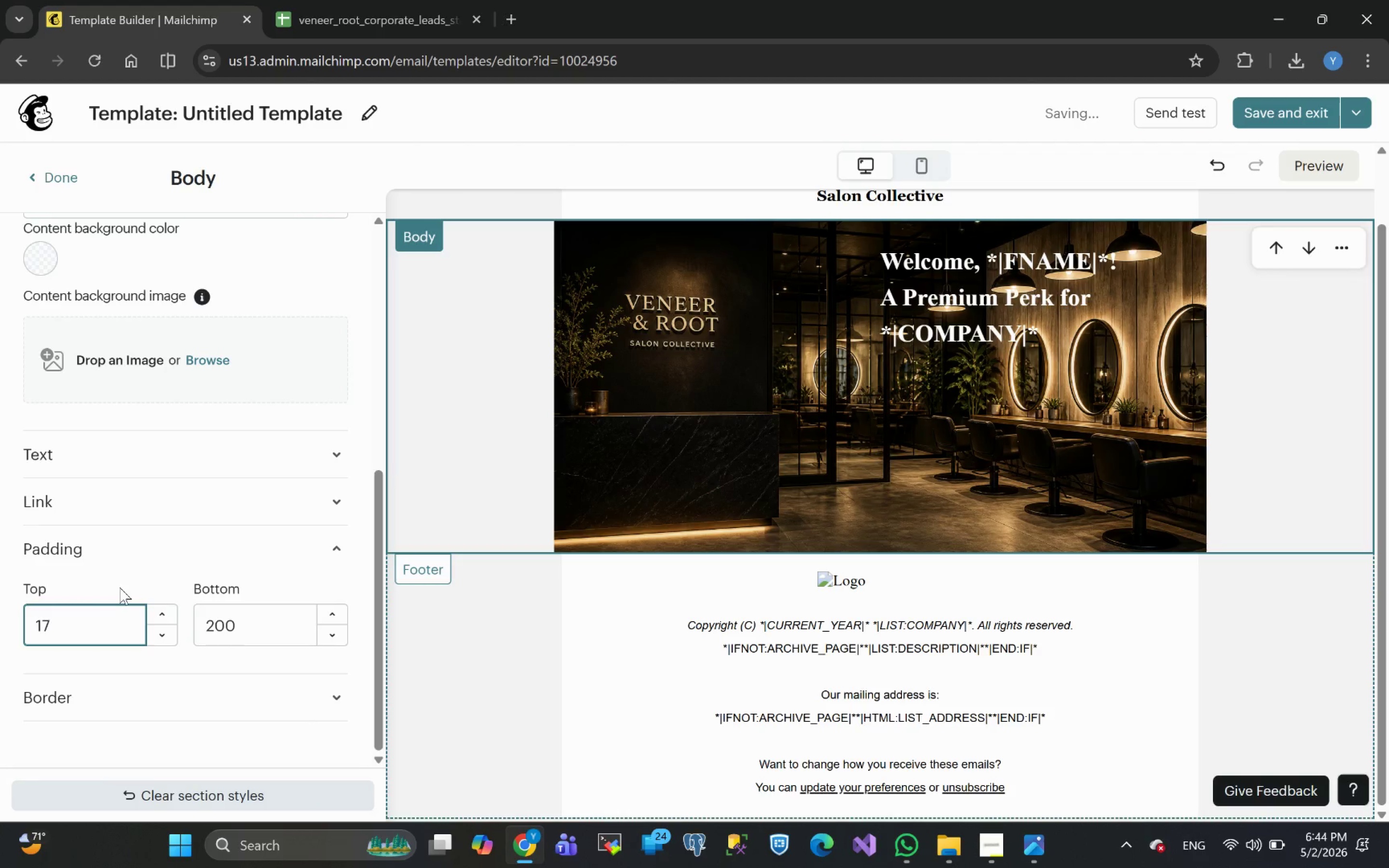 
key(Backspace)
key(Backspace)
type(15)
 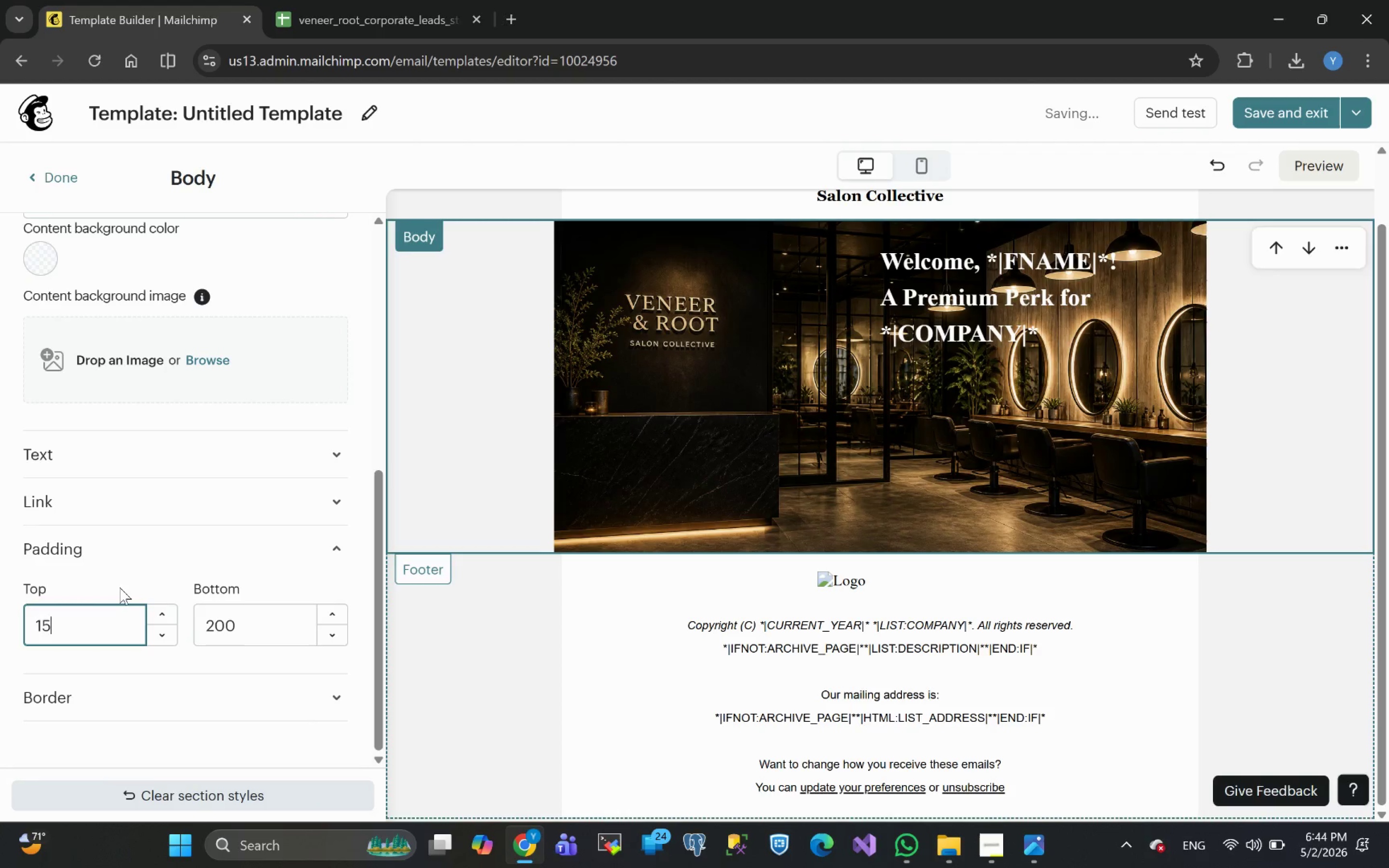 
key(Enter)
 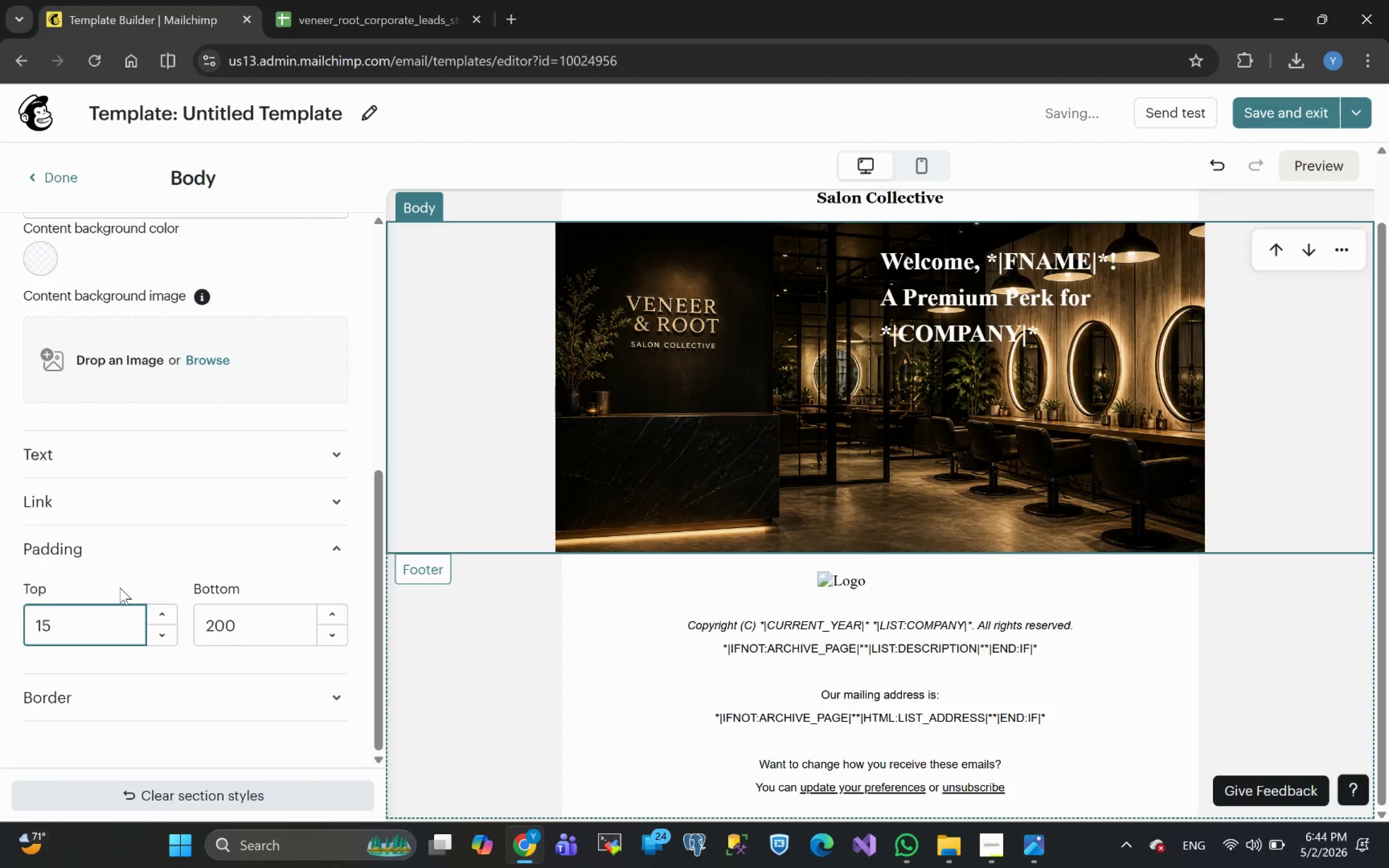 
key(Backspace)
key(Backspace)
type(10)
 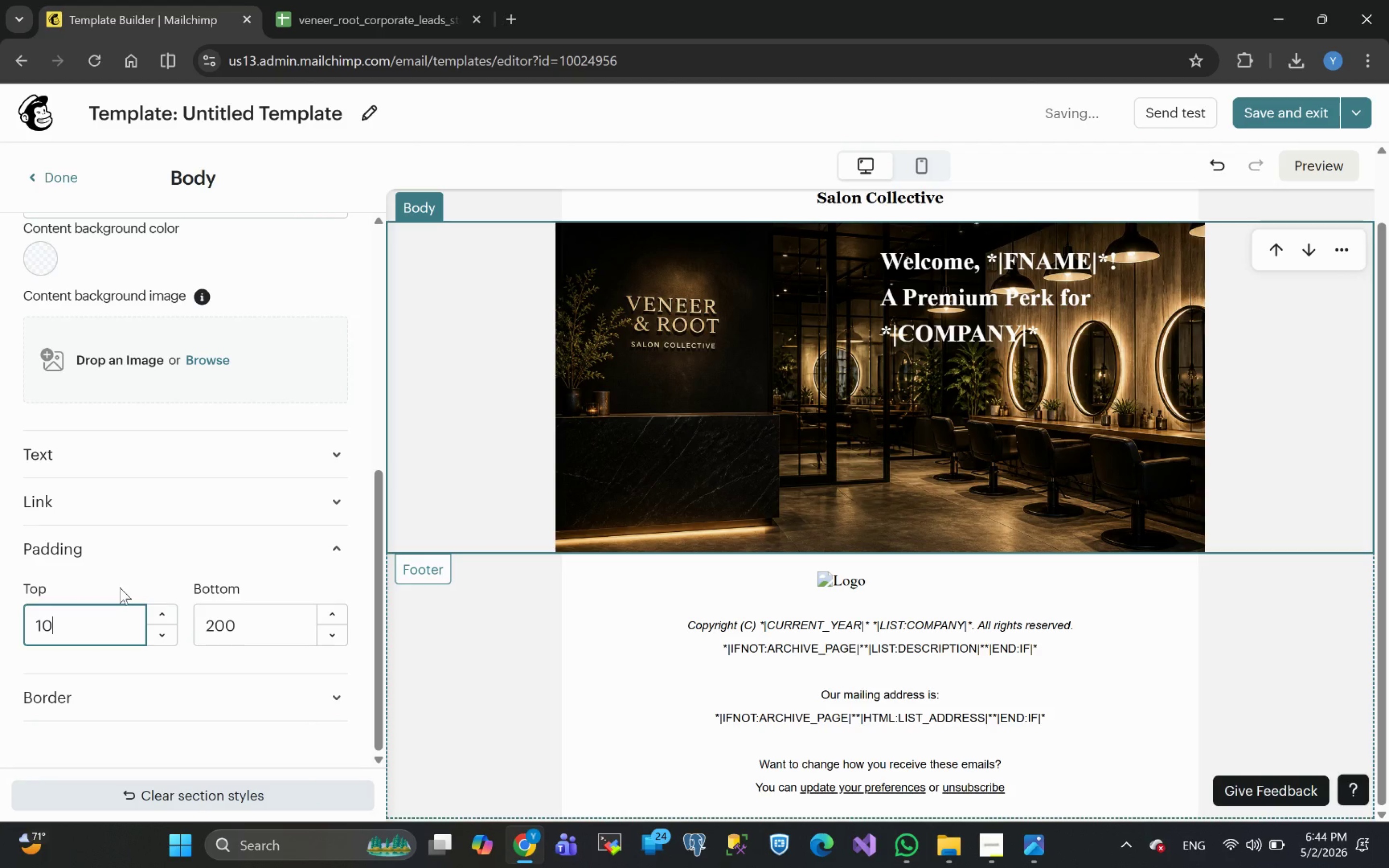 
key(Enter)
 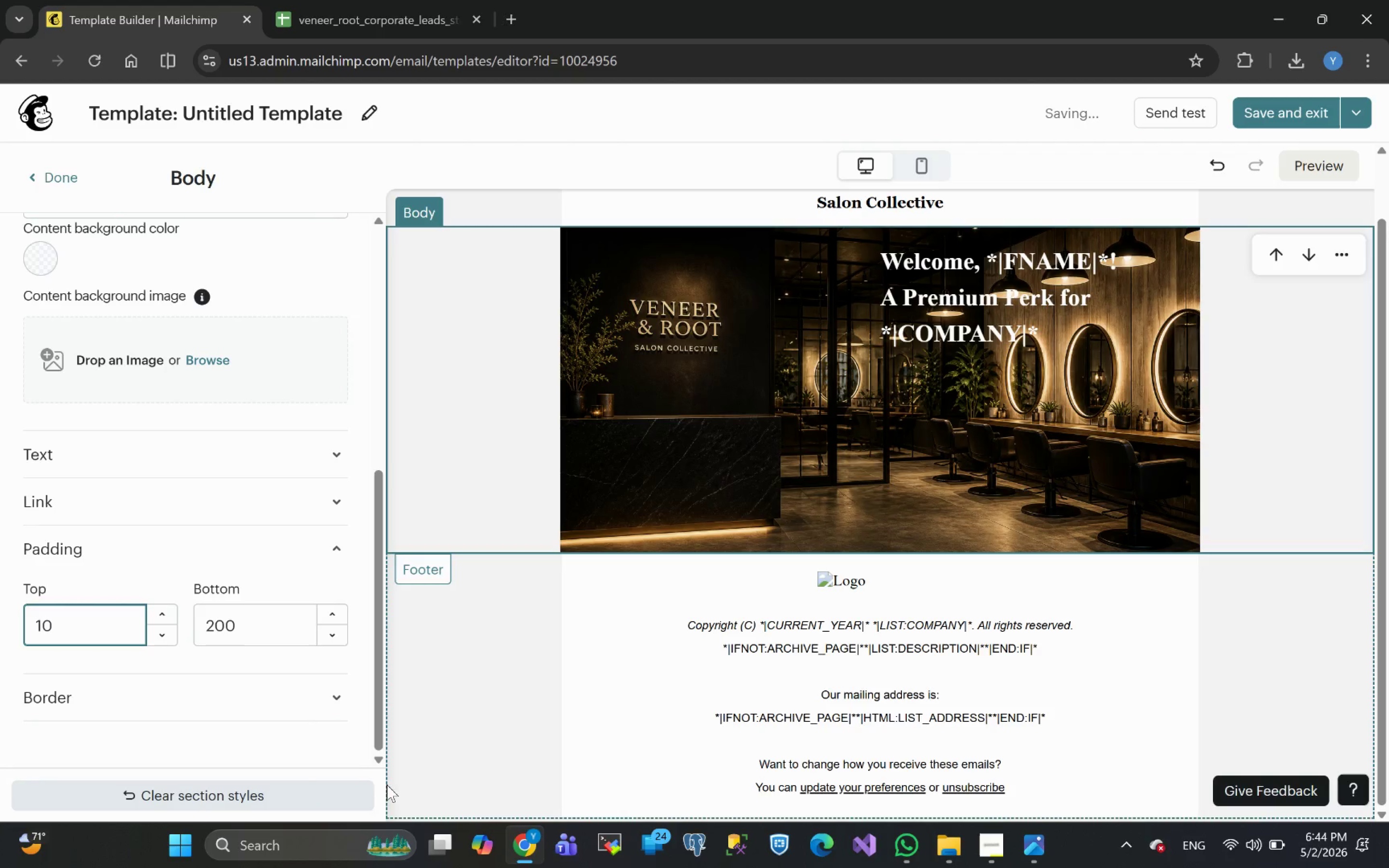 
left_click([521, 725])
 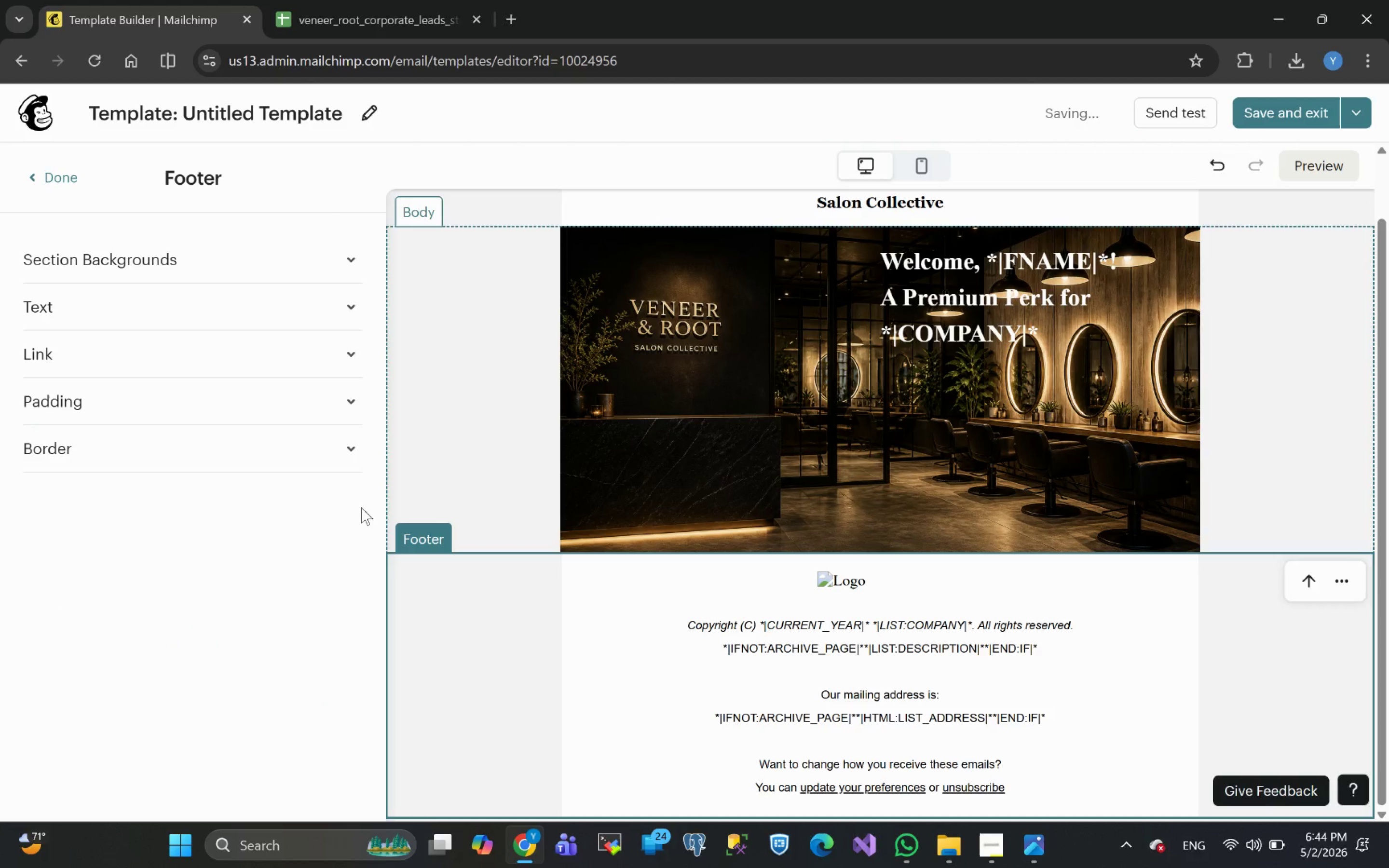 
left_click([282, 623])
 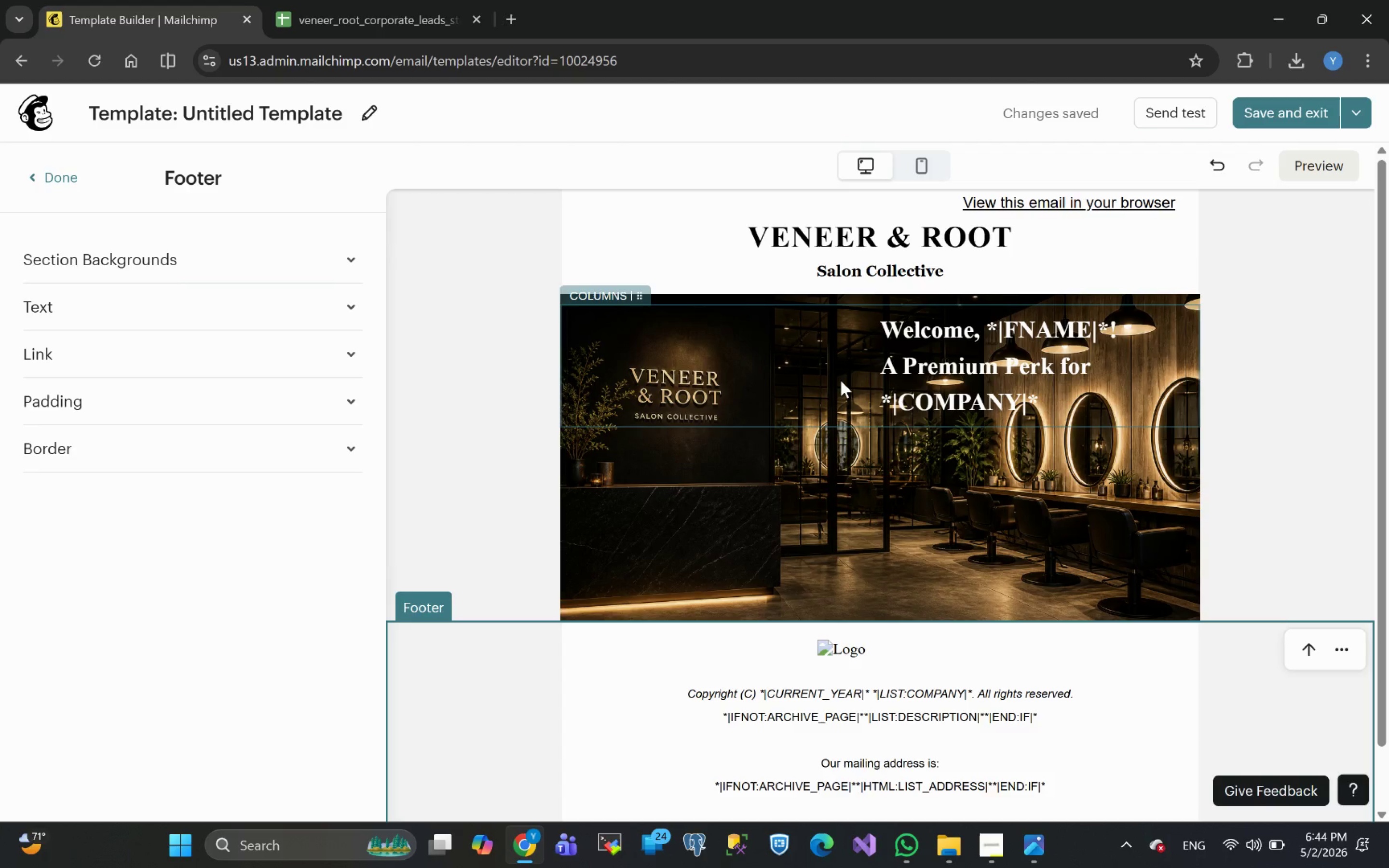 
wait(5.73)
 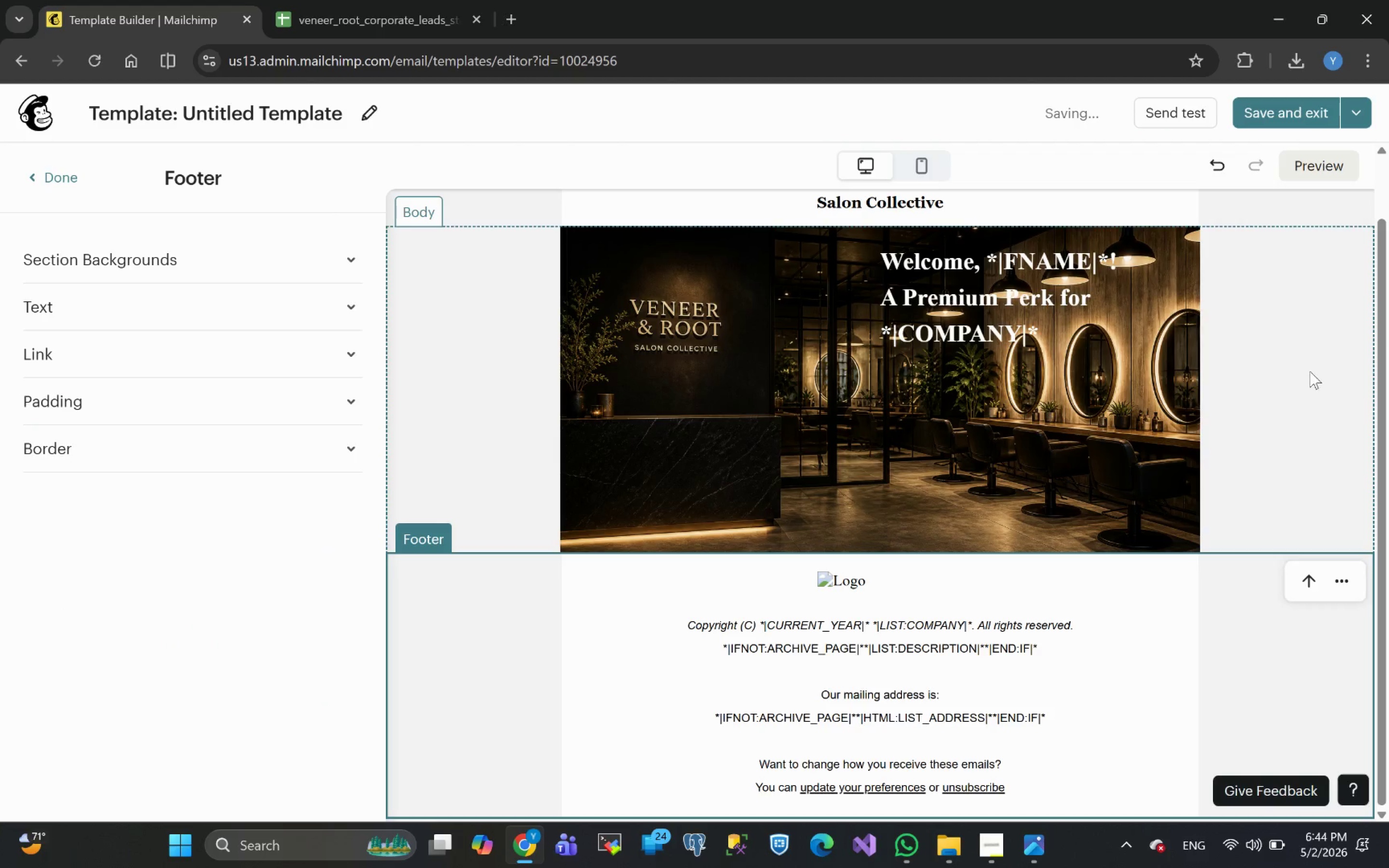 
left_click([1045, 365])
 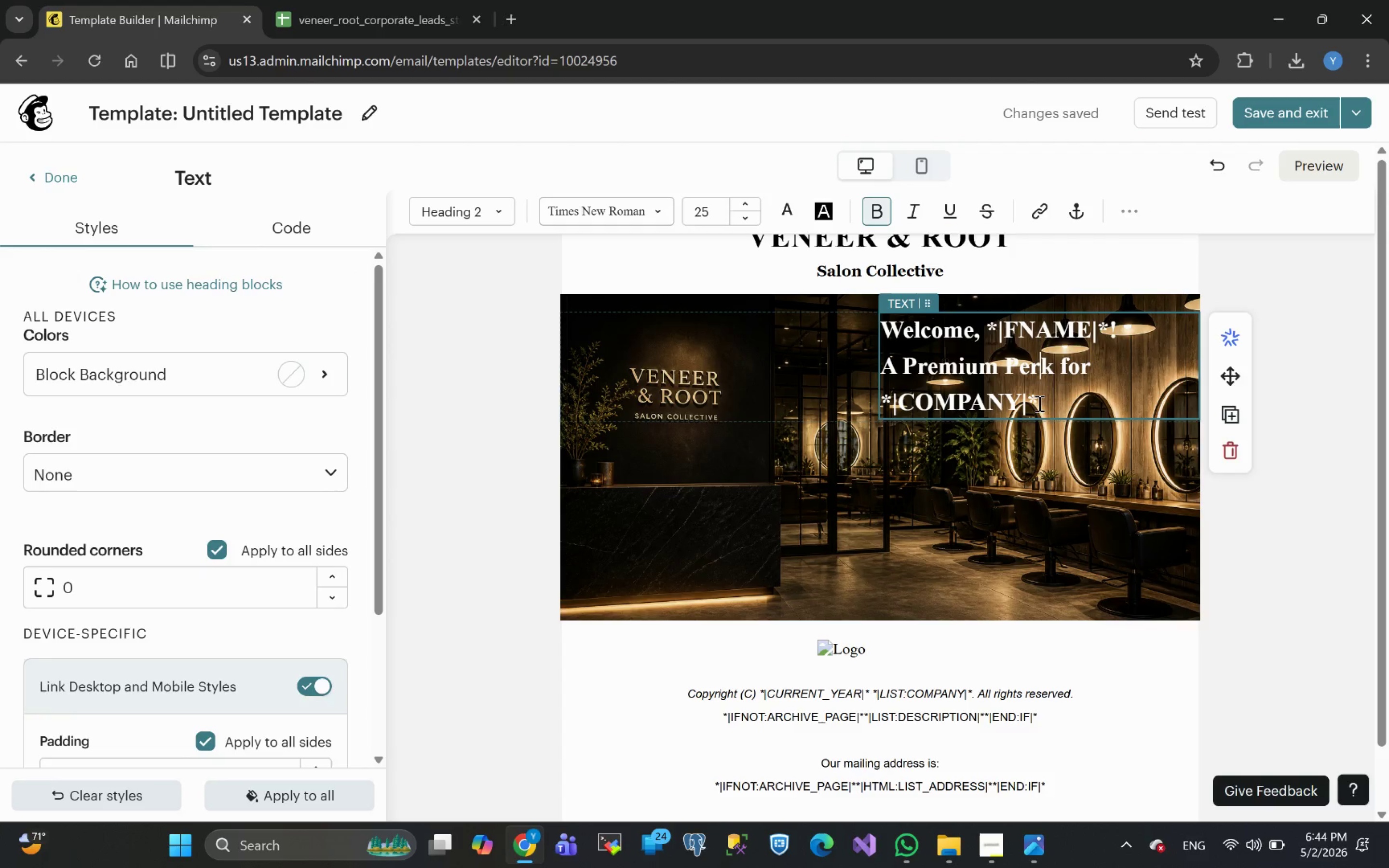 
left_click_drag(start_coordinate=[1042, 399], to_coordinate=[881, 337])
 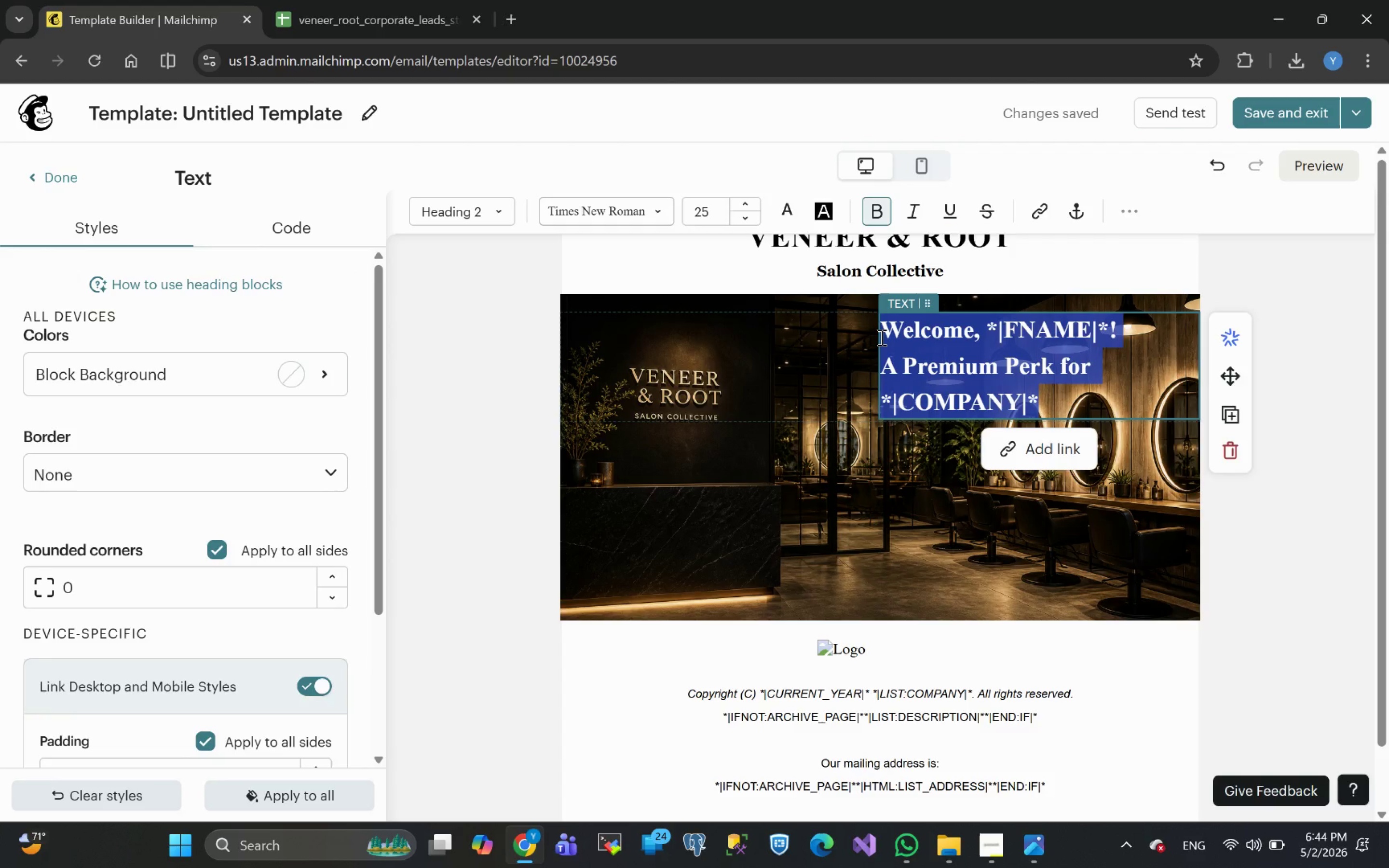 
key(Control+X)
 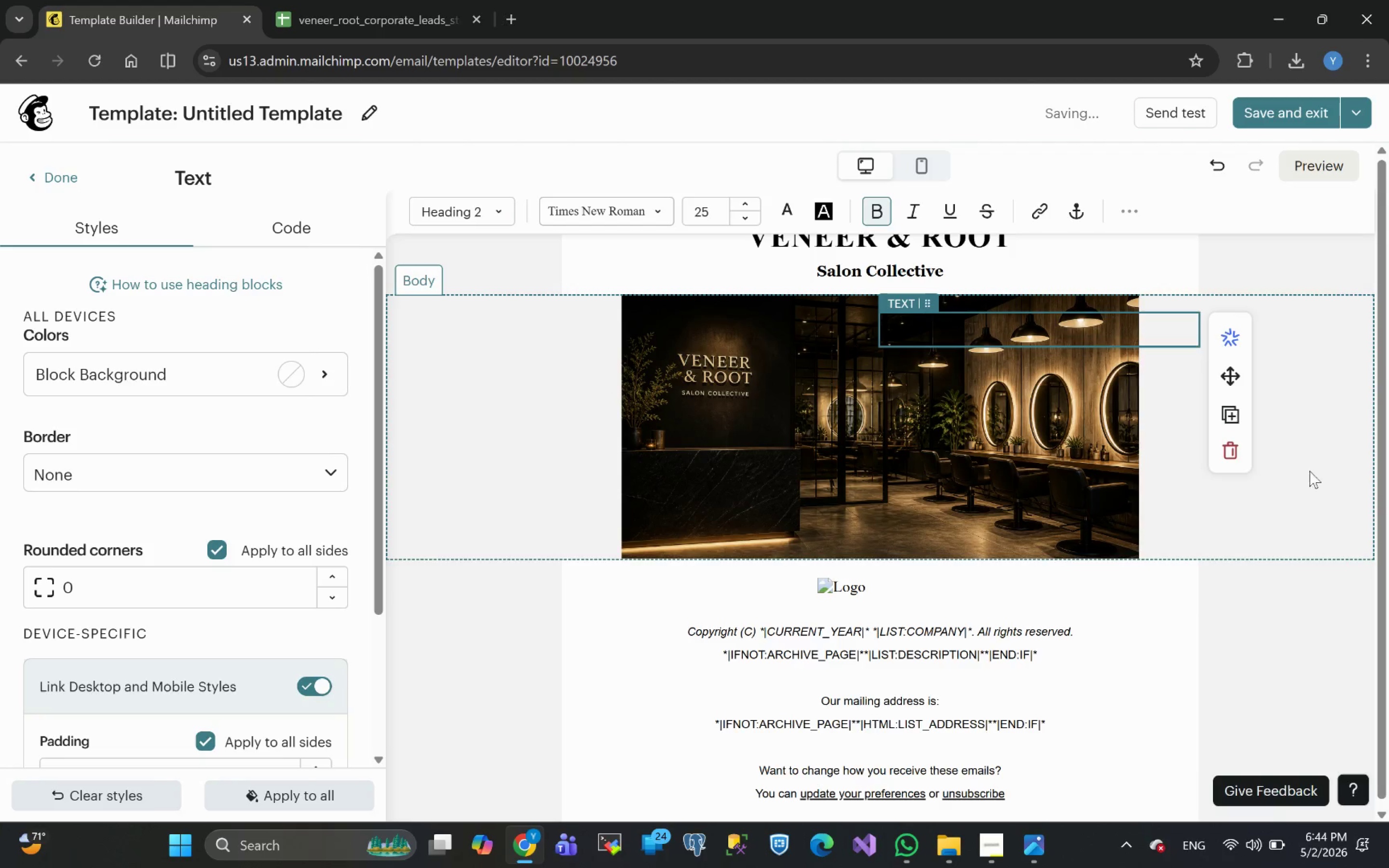 
left_click([1226, 454])
 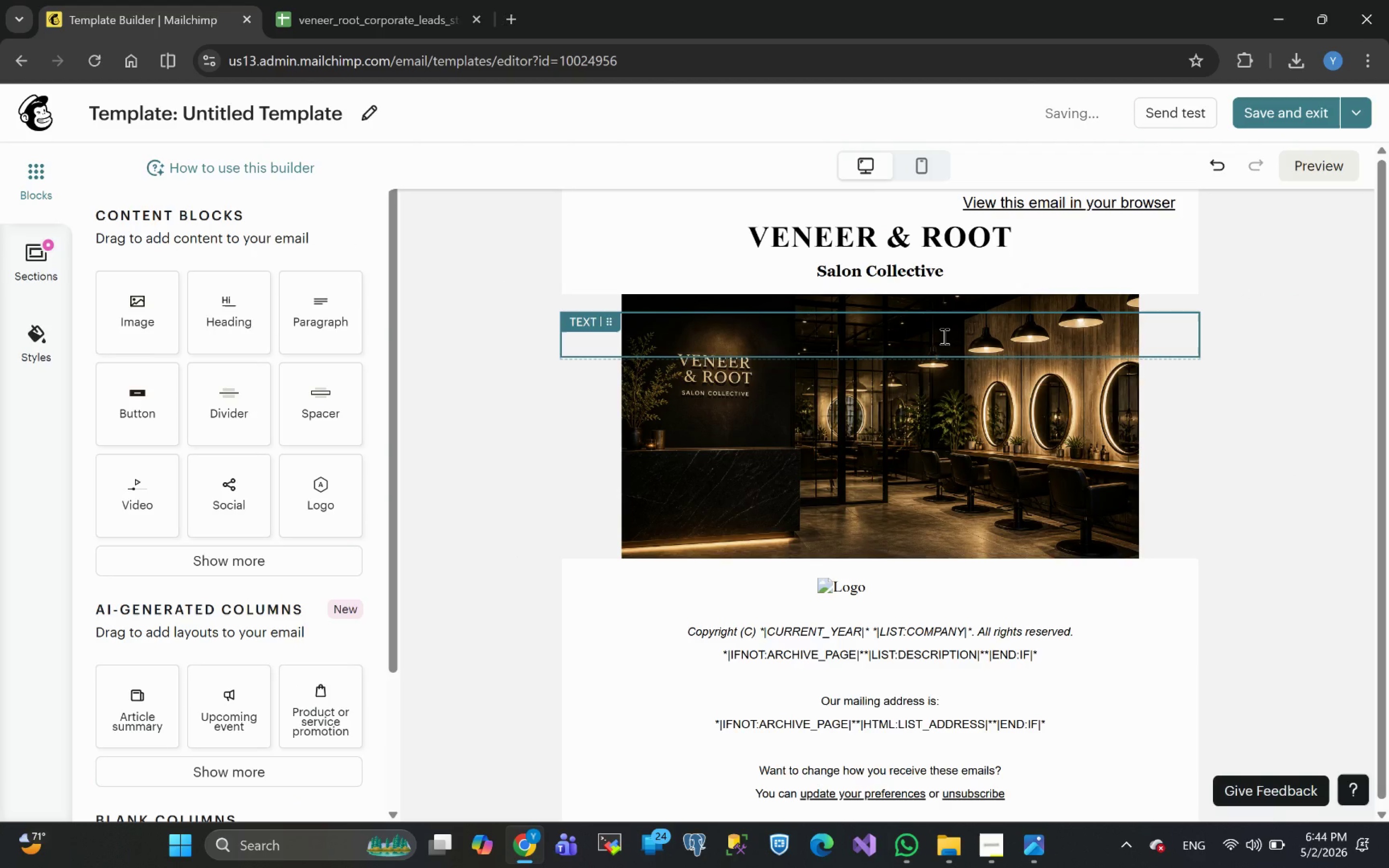 
left_click([943, 336])
 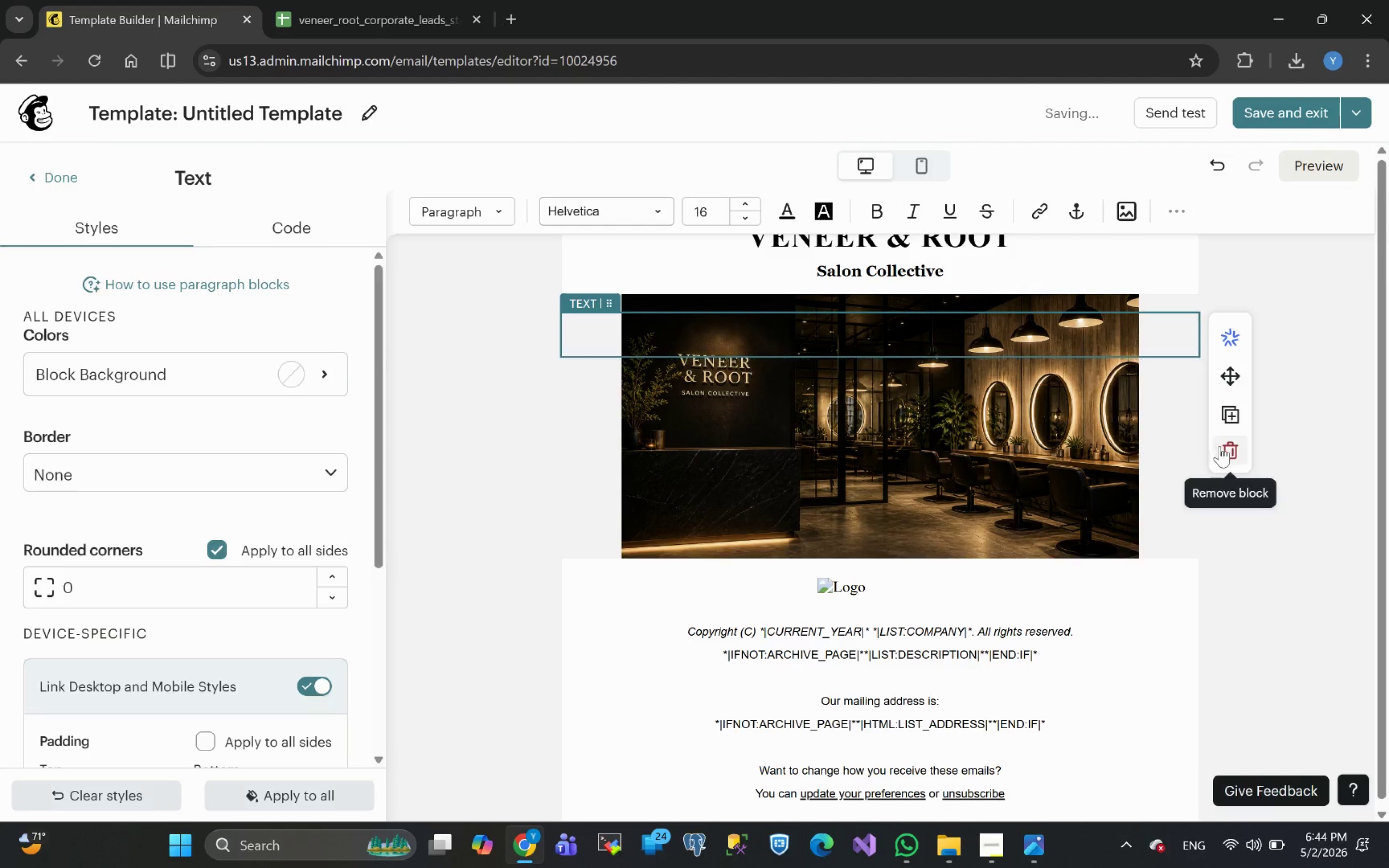 
left_click([1228, 452])
 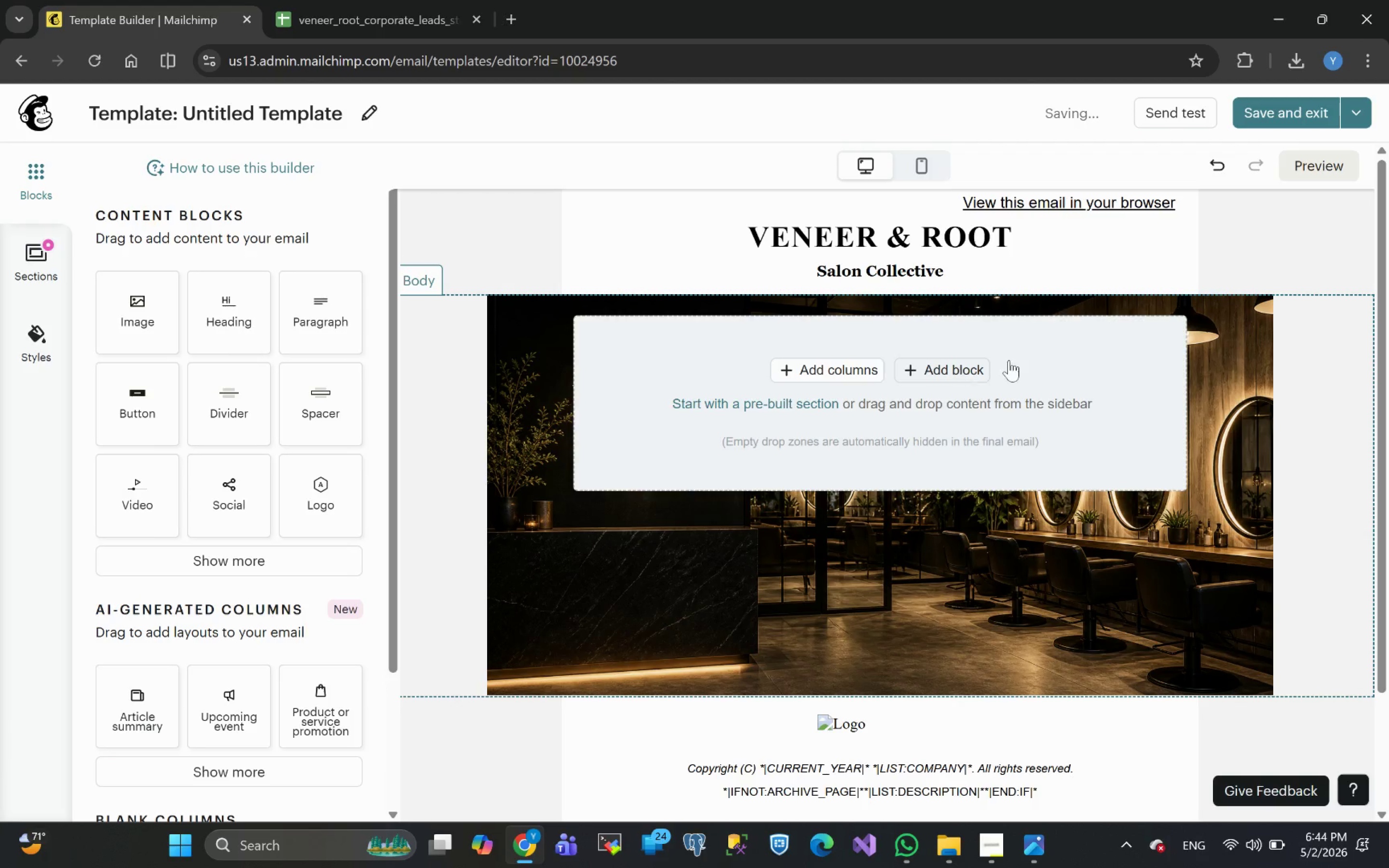 
left_click([1227, 381])
 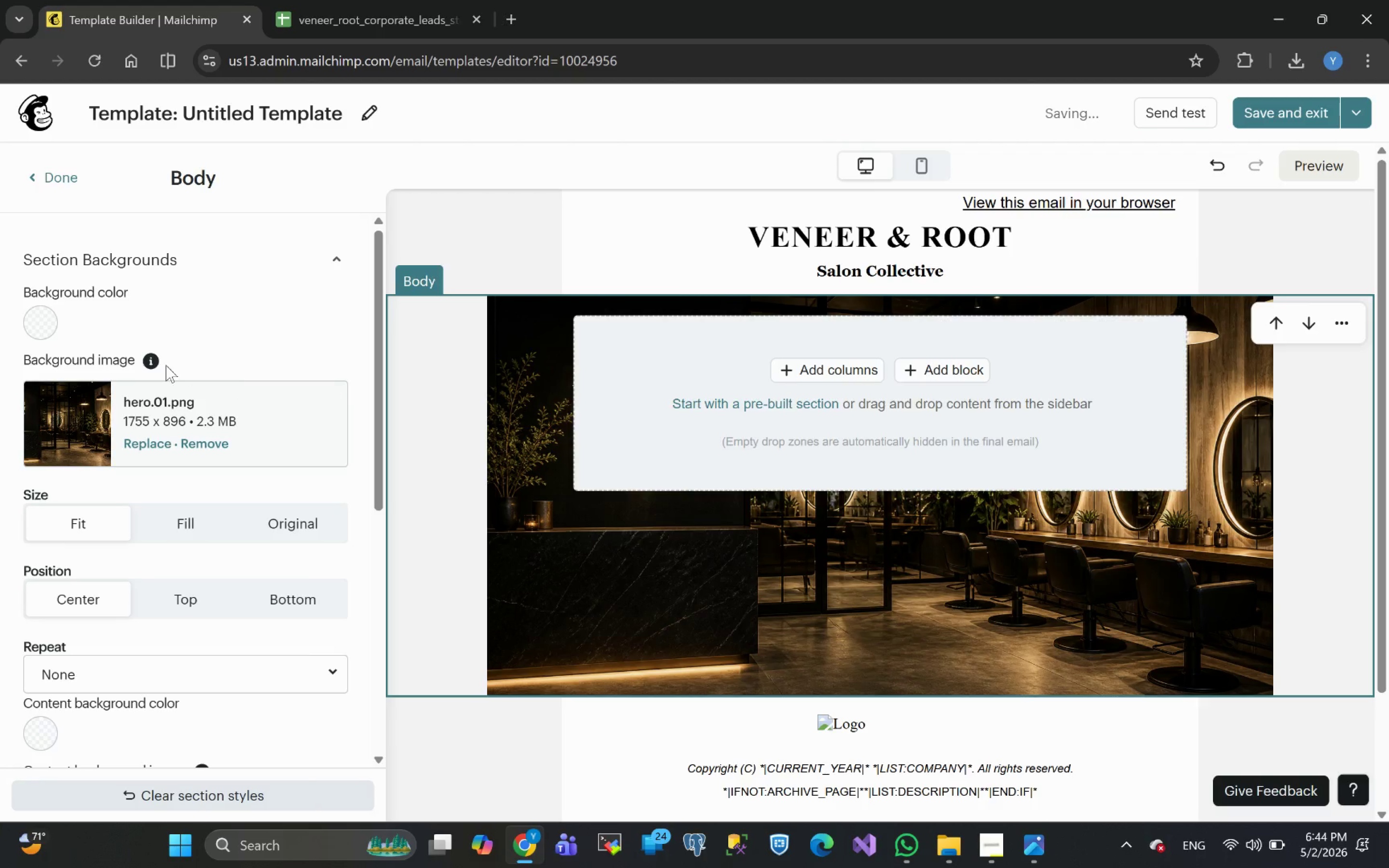 
left_click([38, 183])
 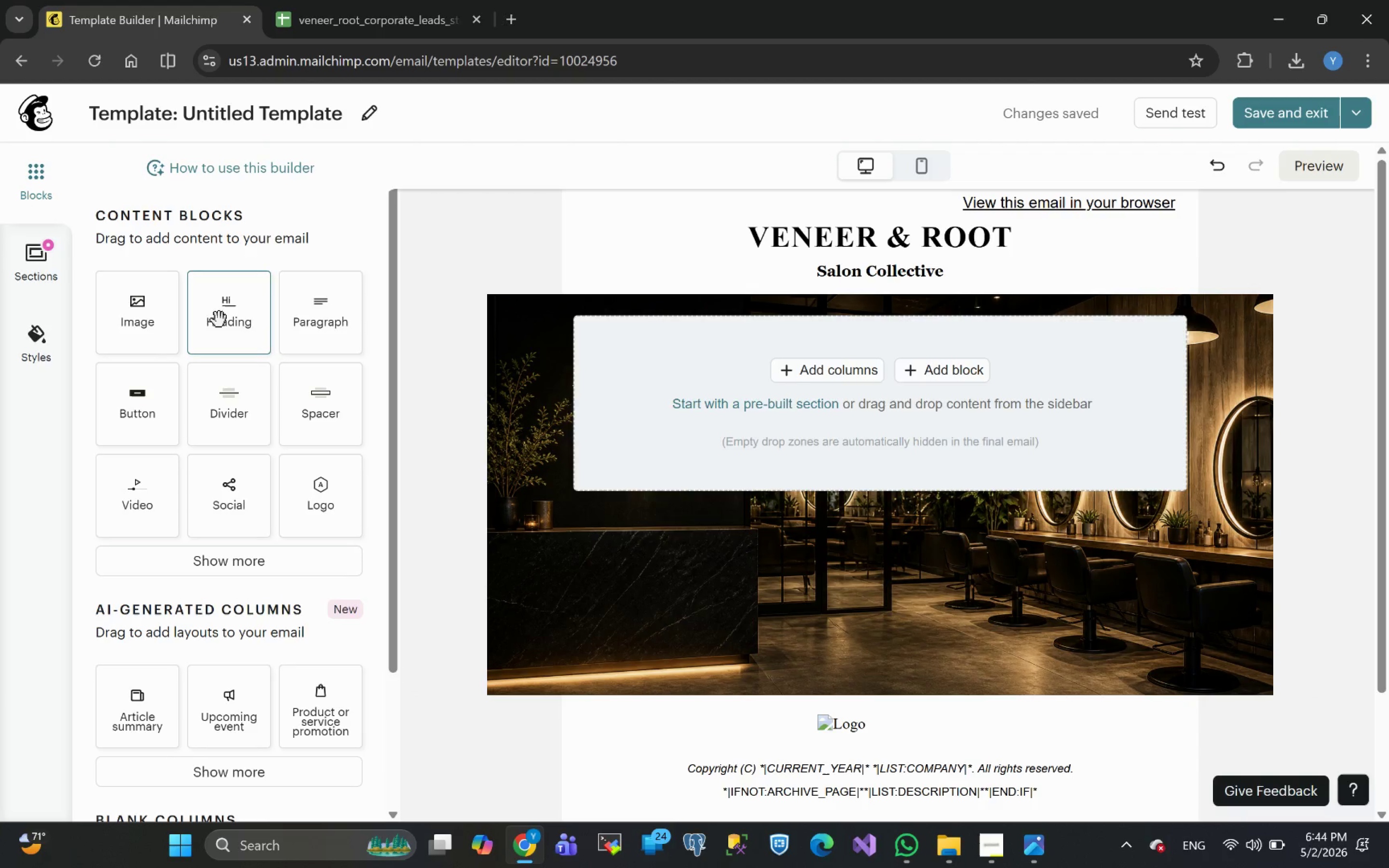 
left_click_drag(start_coordinate=[308, 310], to_coordinate=[801, 382])
 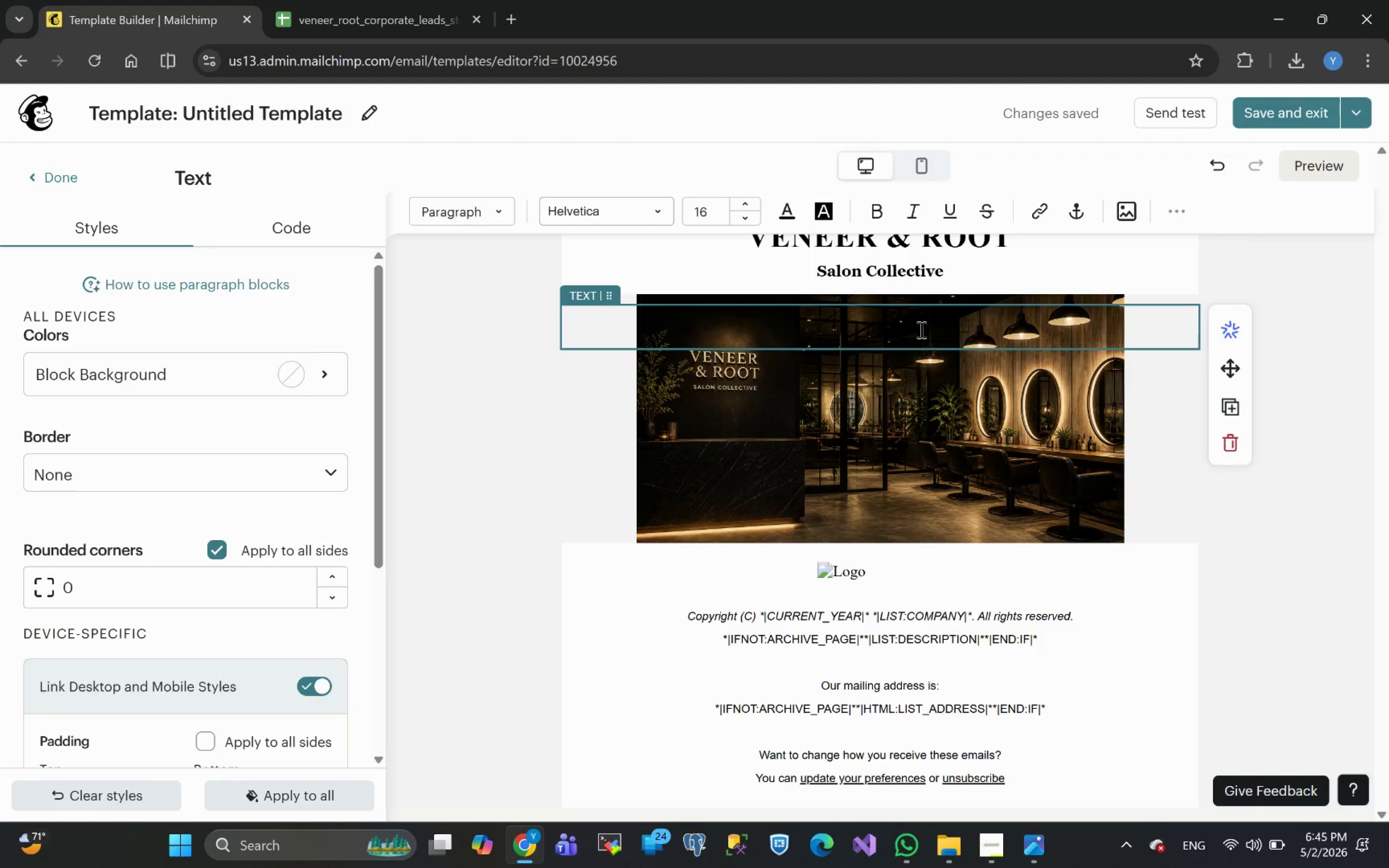 
wait(7.59)
 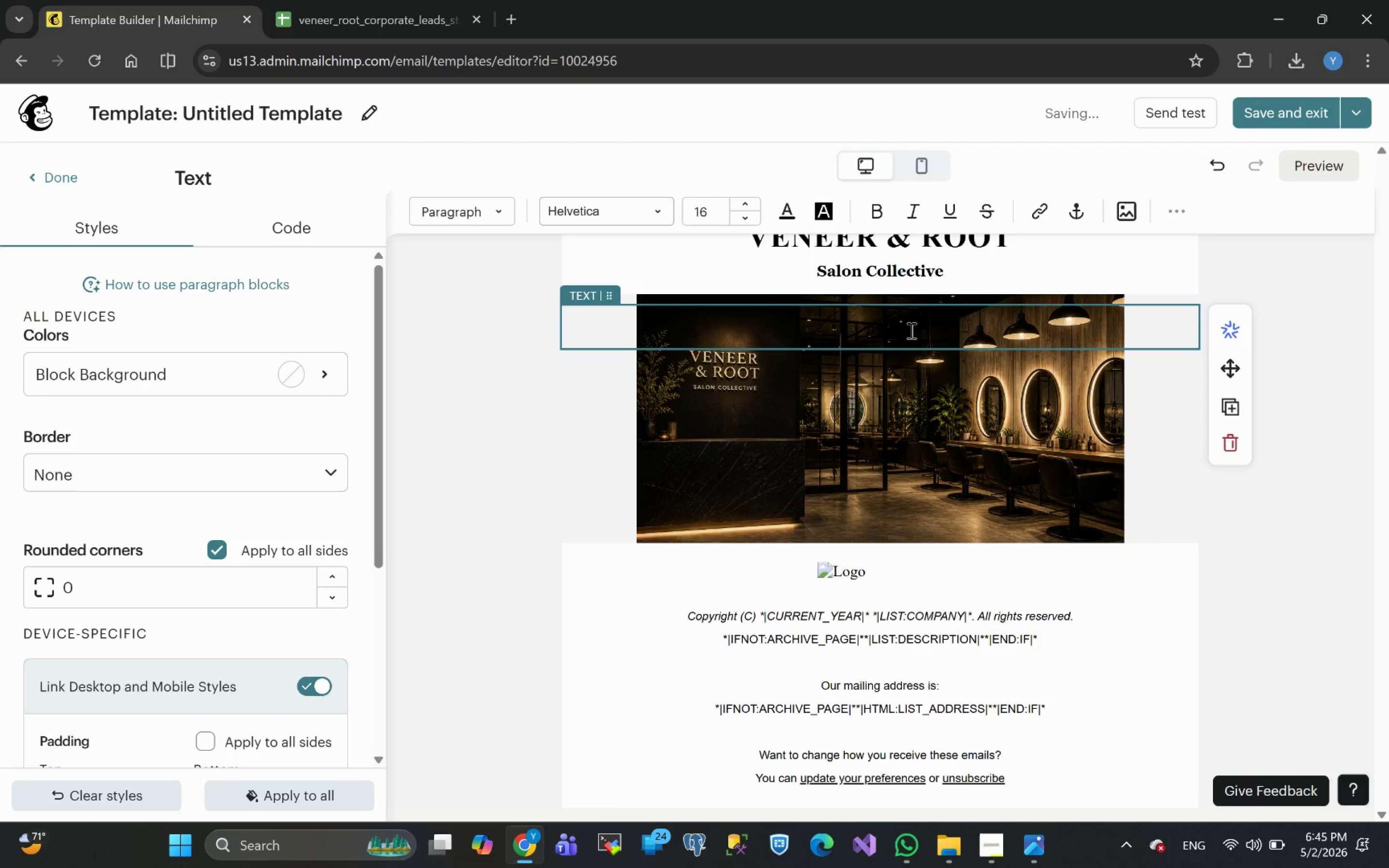 
double_click([861, 329])
 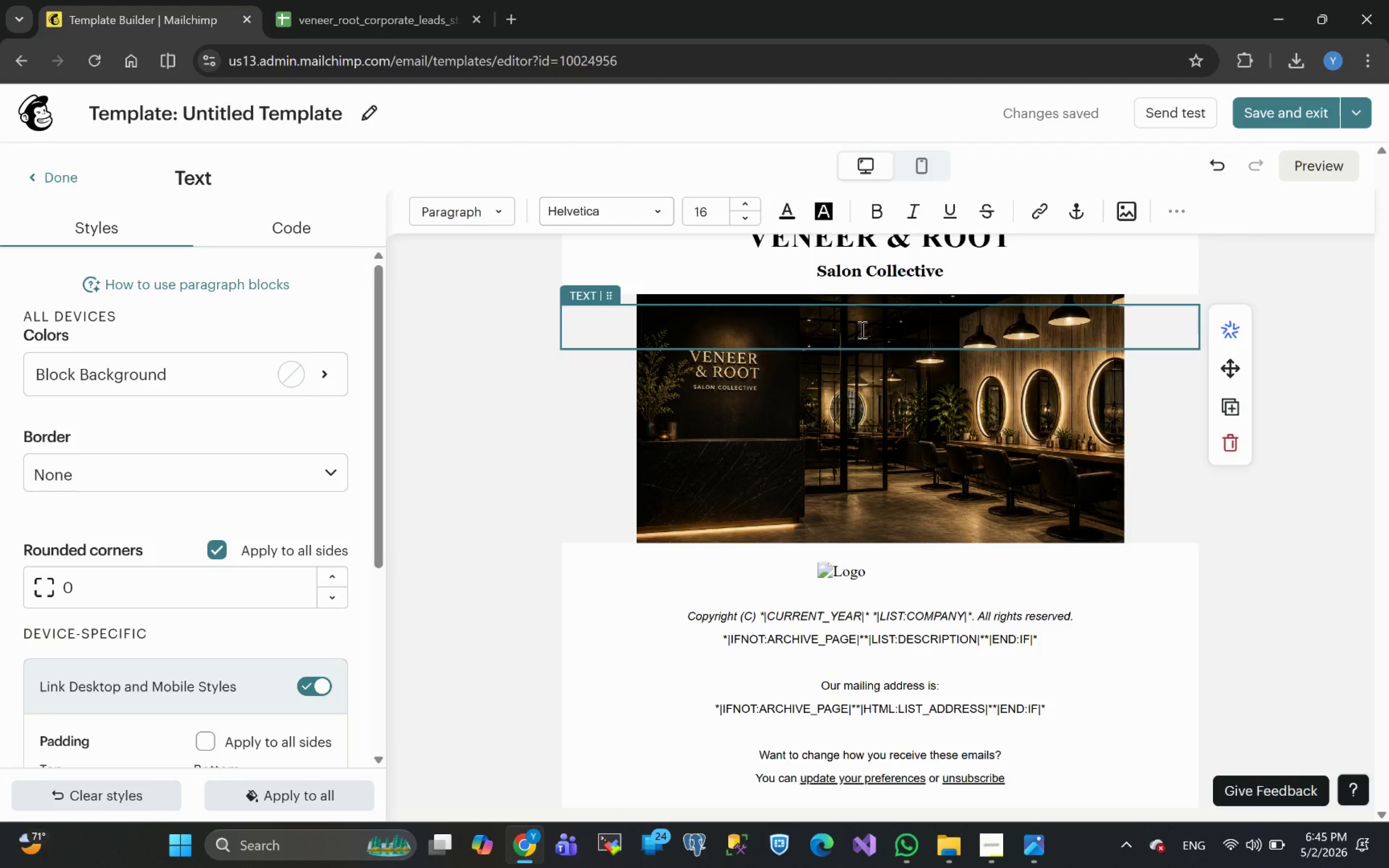 
wait(13.44)
 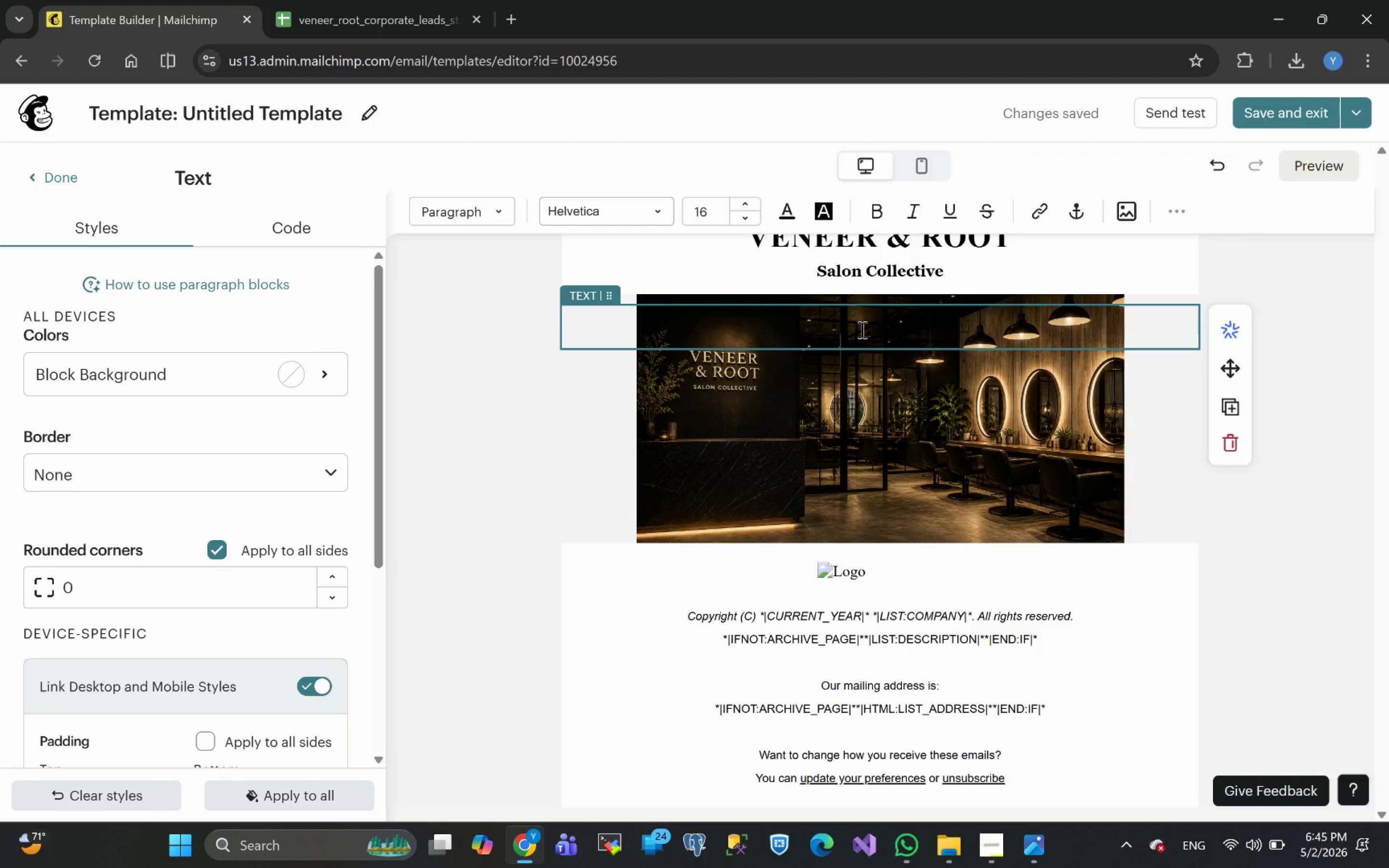 
double_click([858, 326])
 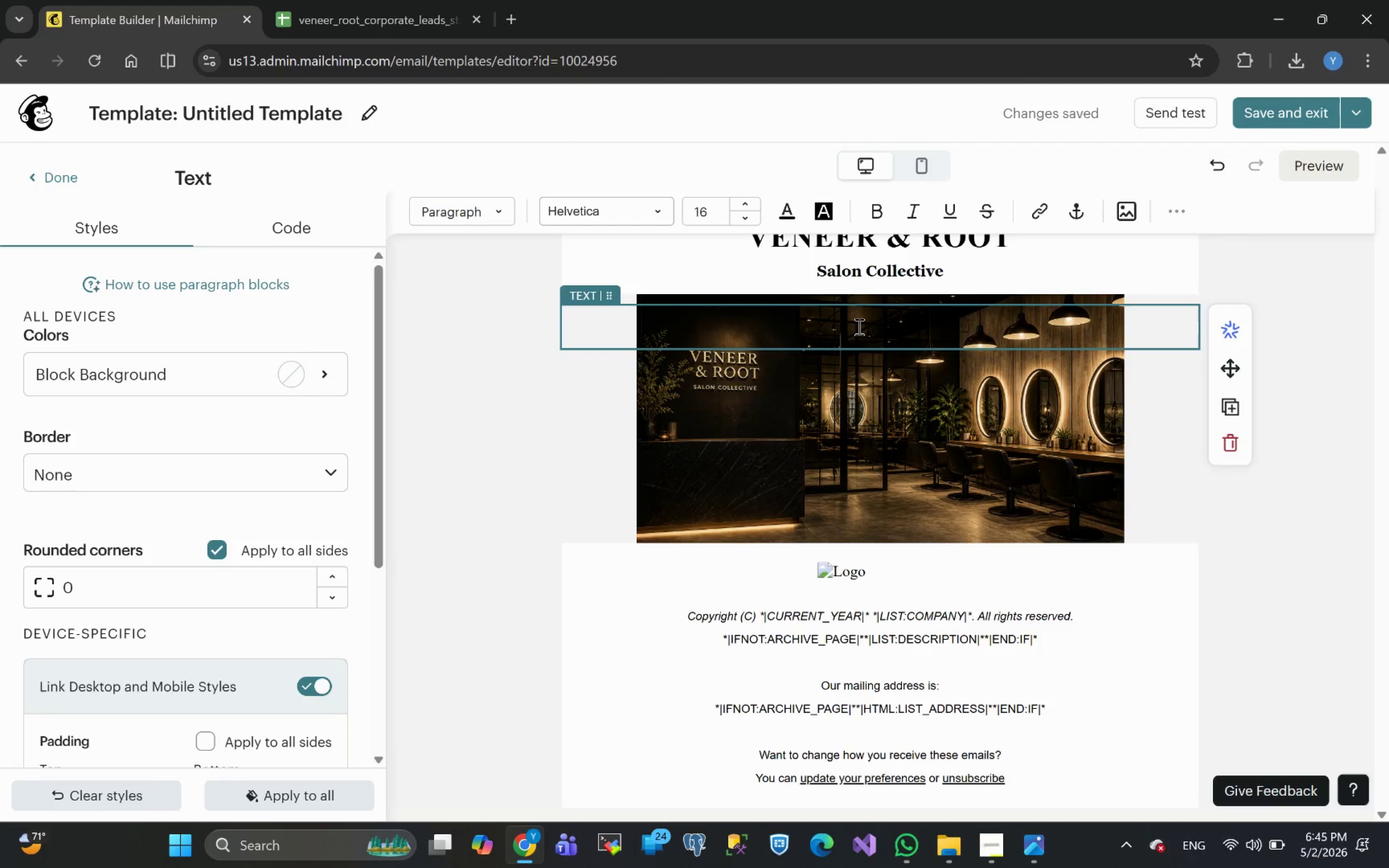 
key(Control+V)
 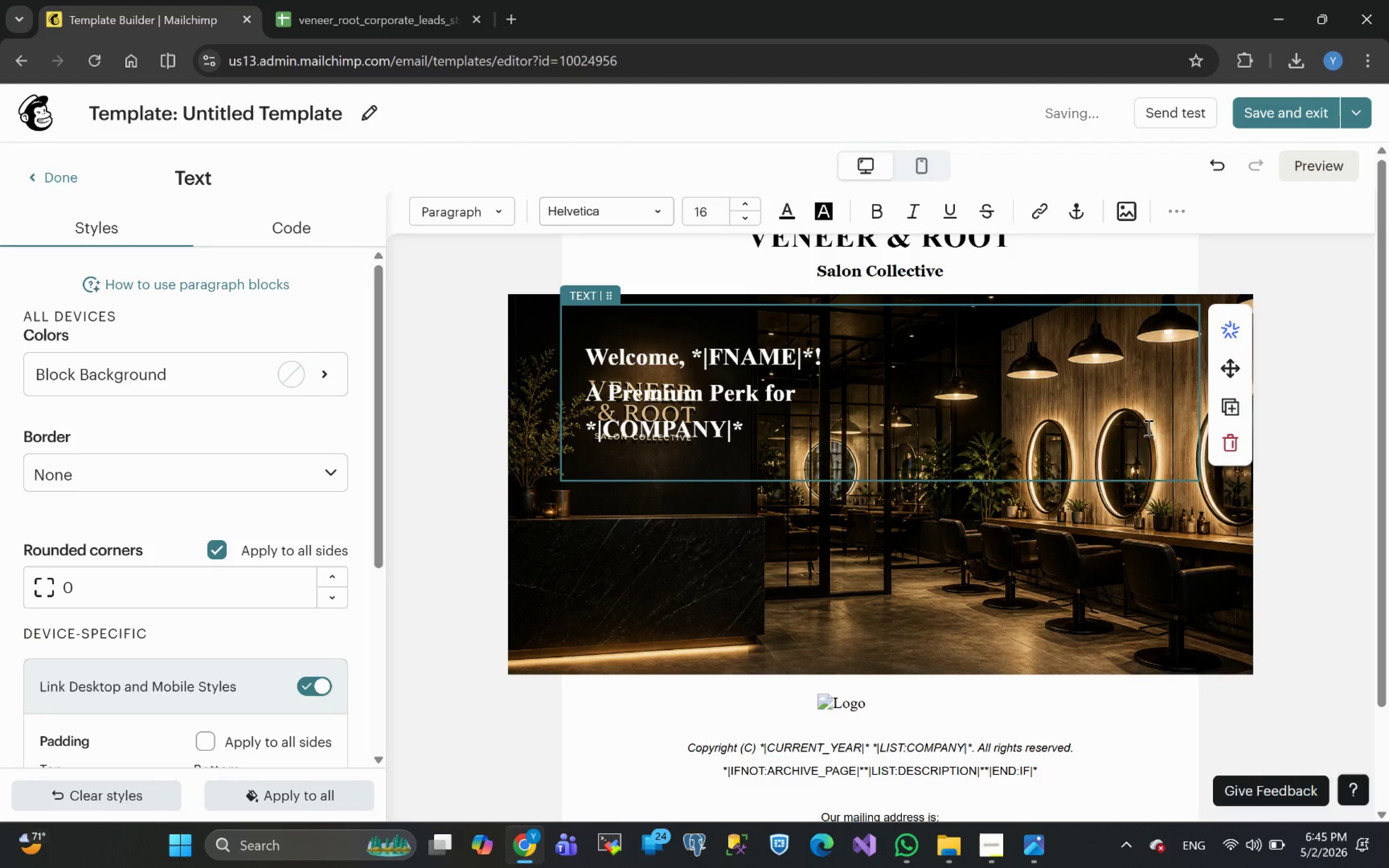 
left_click([678, 465])
 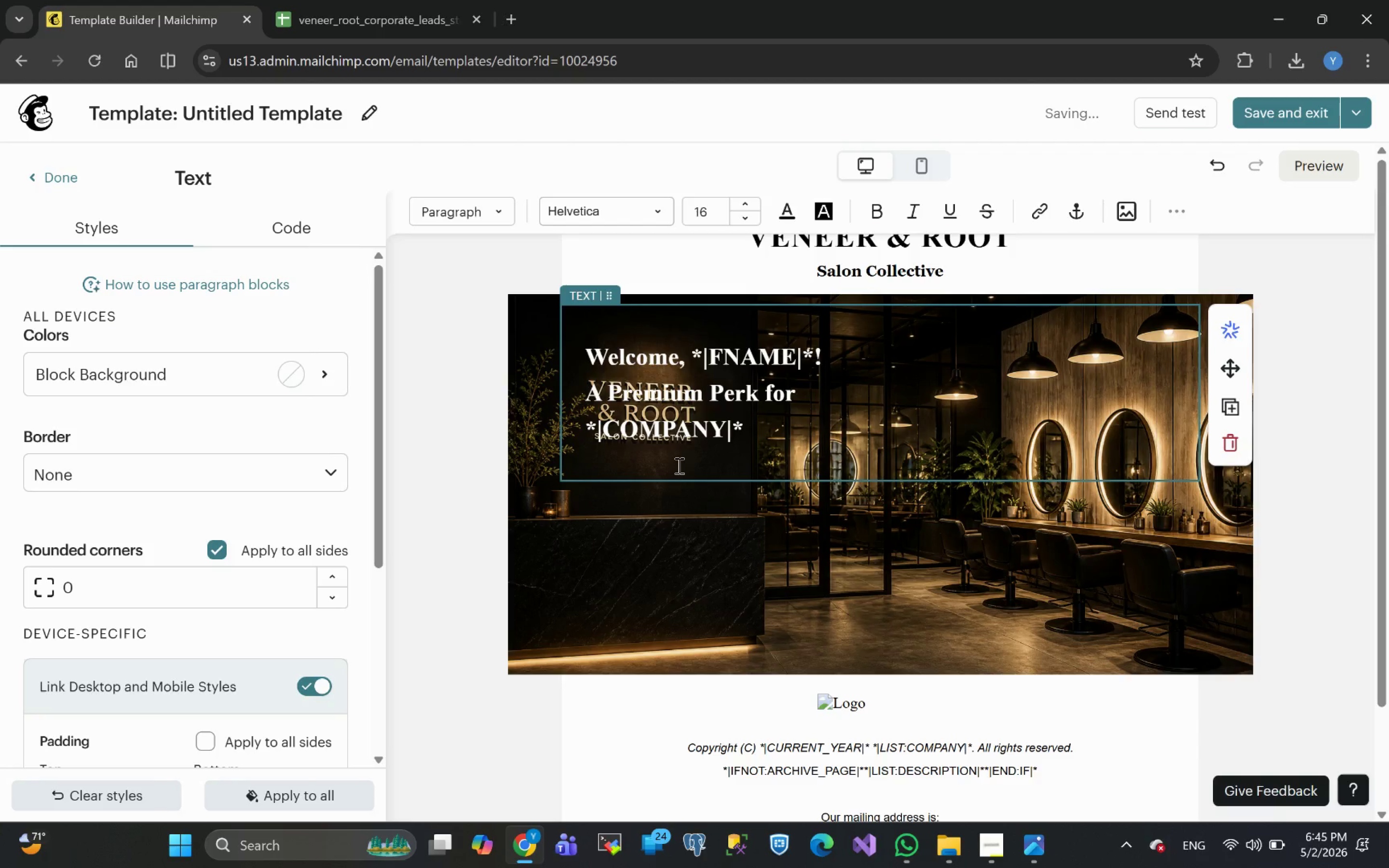 
left_click([678, 465])
 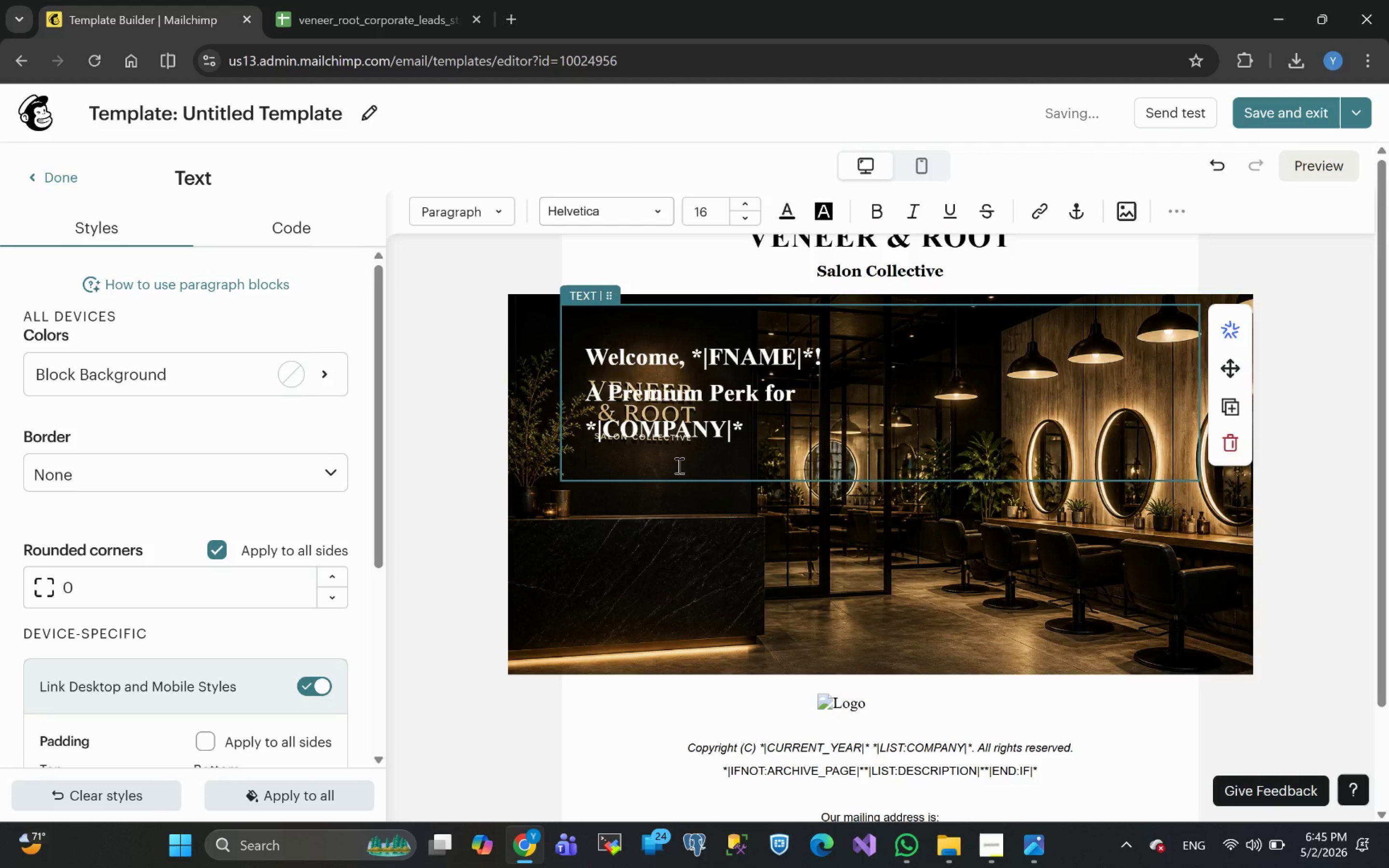 
key(Backspace)
 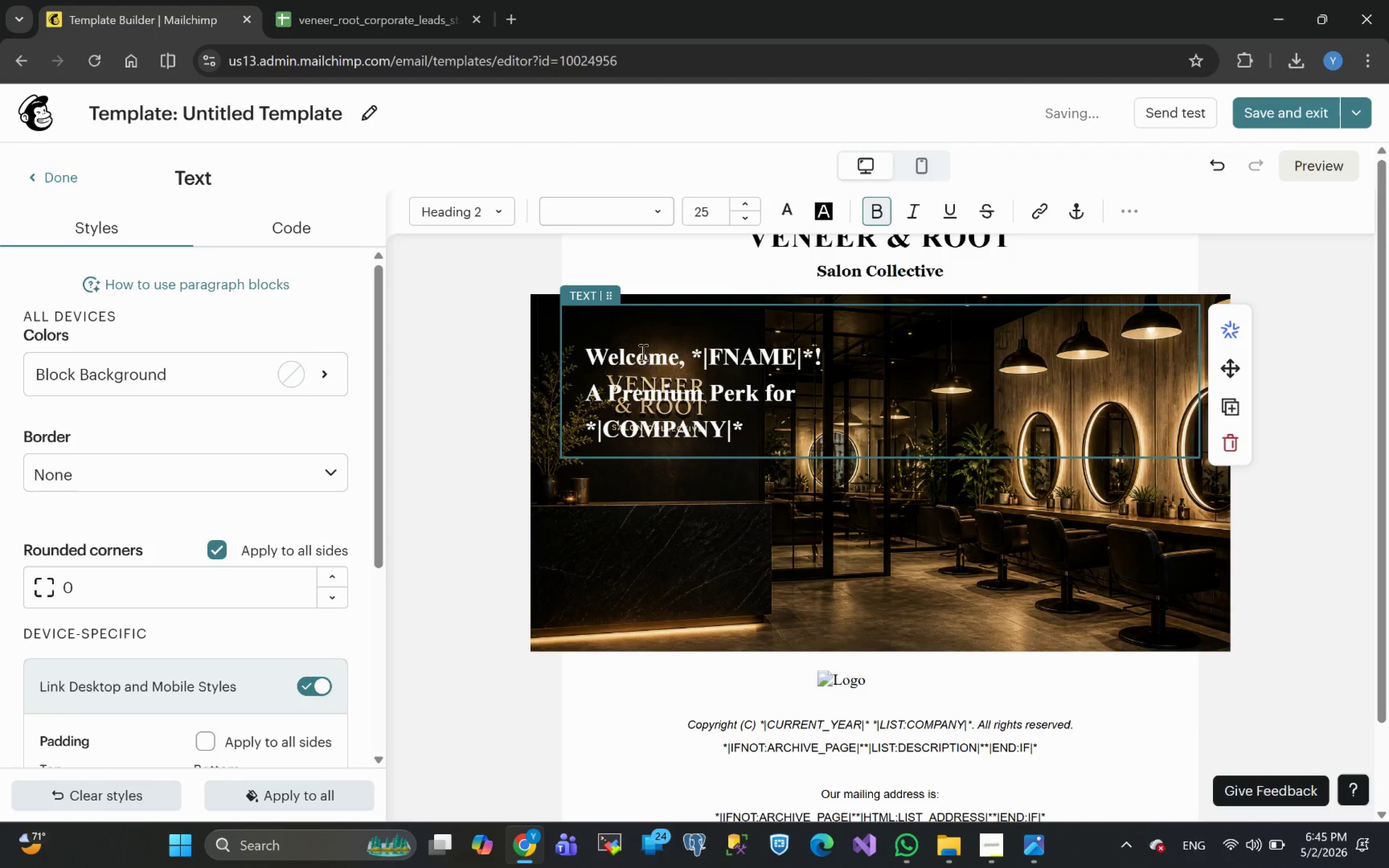 
left_click([586, 355])
 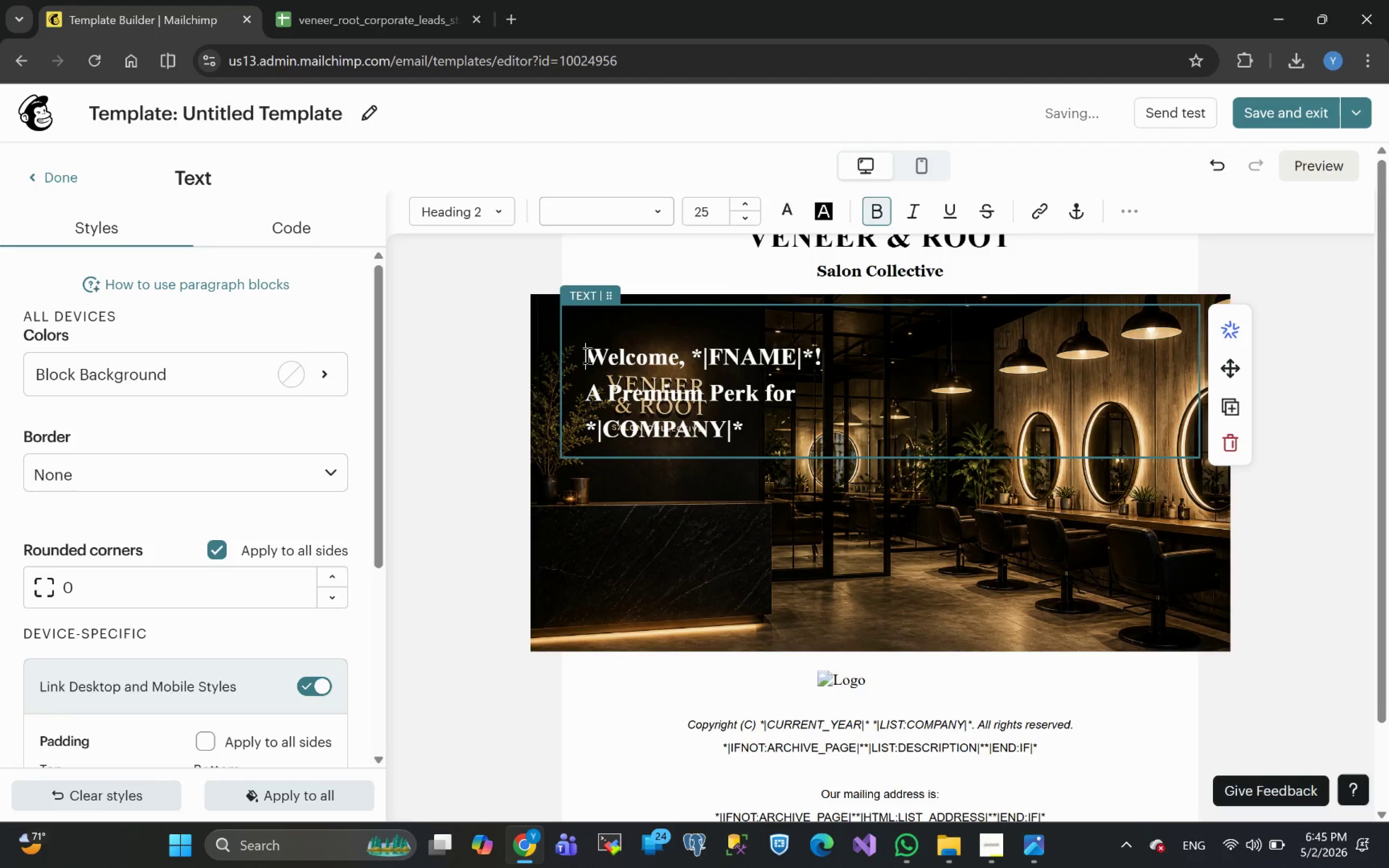 
key(Backspace)
 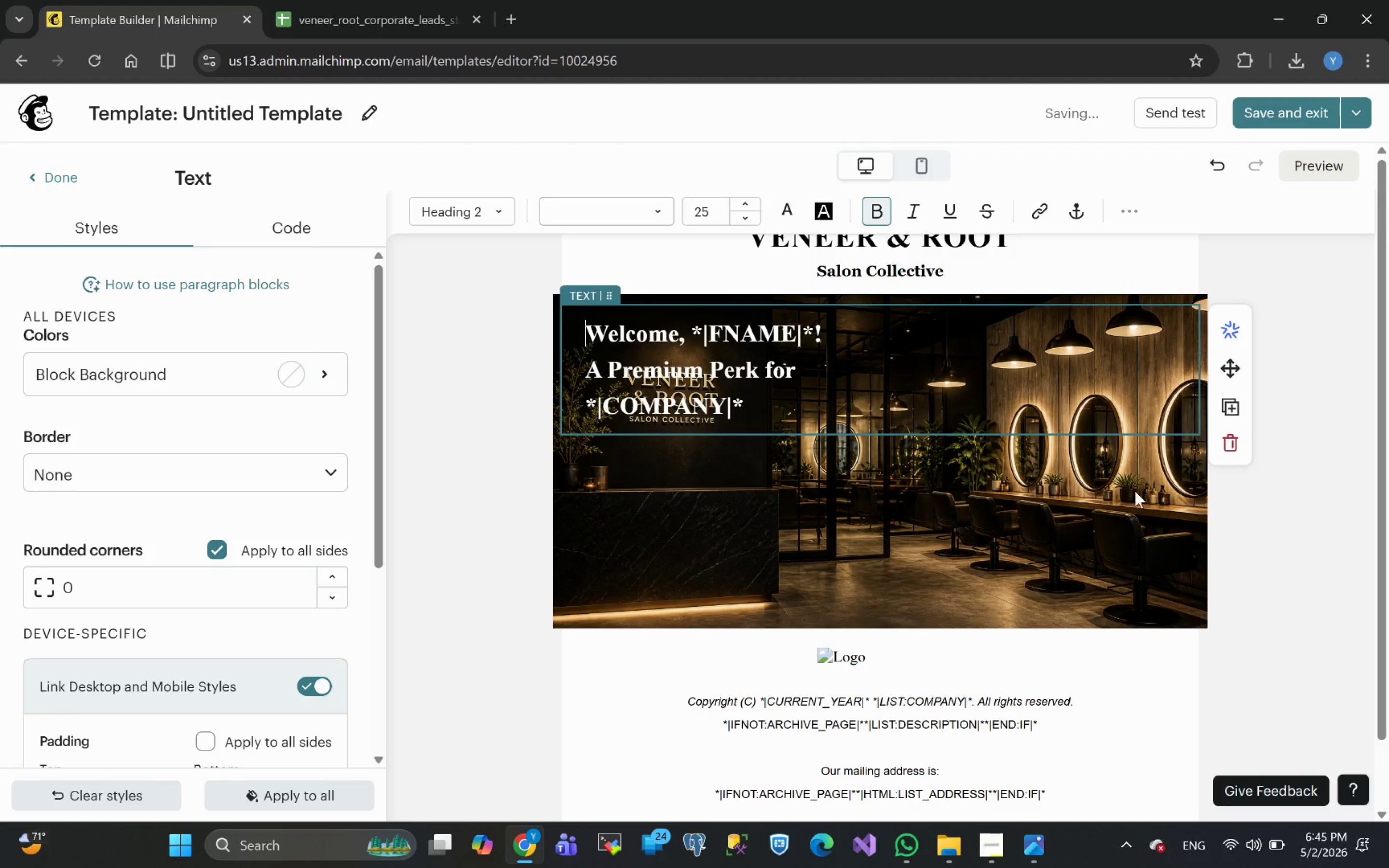 
left_click([1263, 564])
 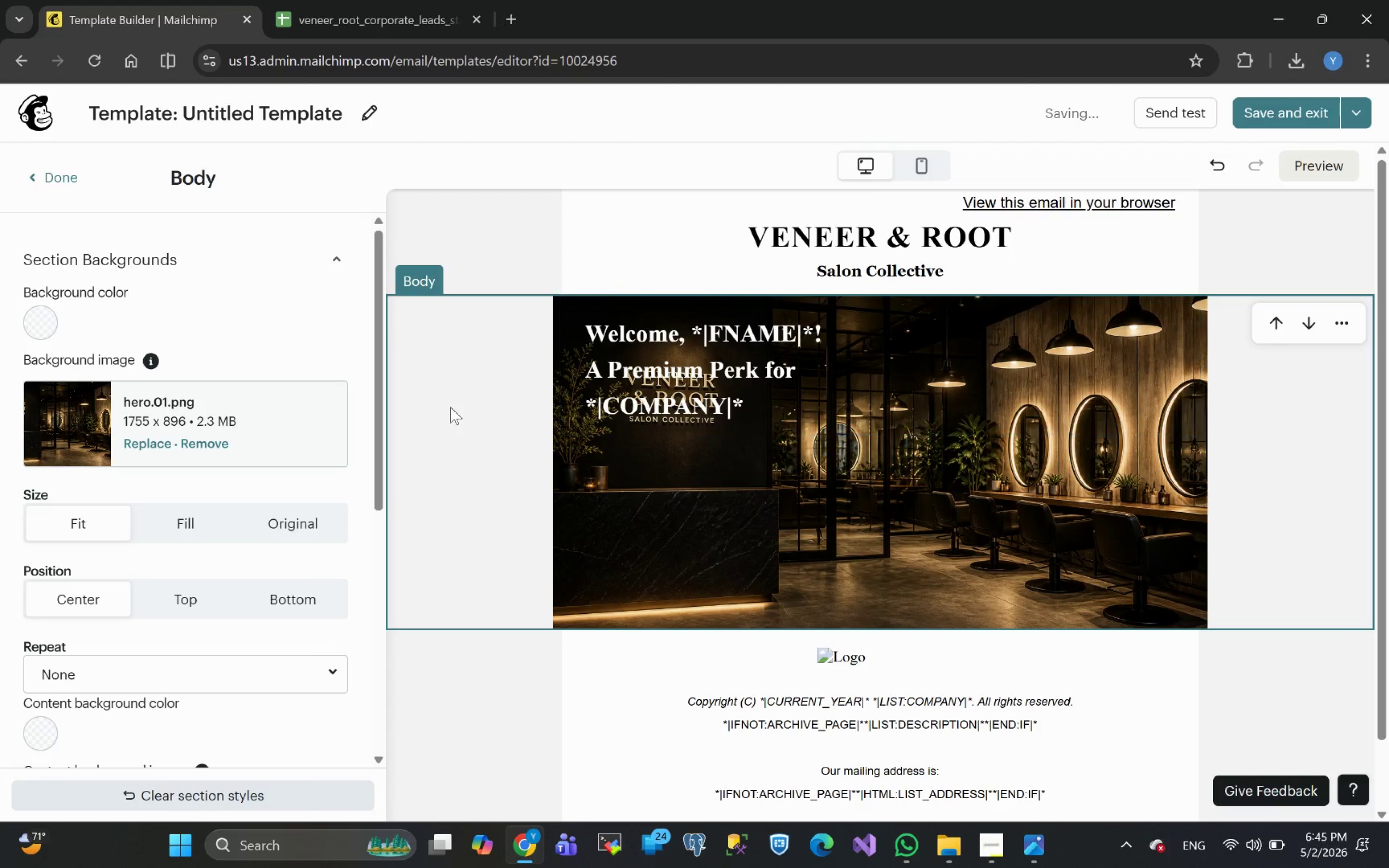 
left_click([45, 176])
 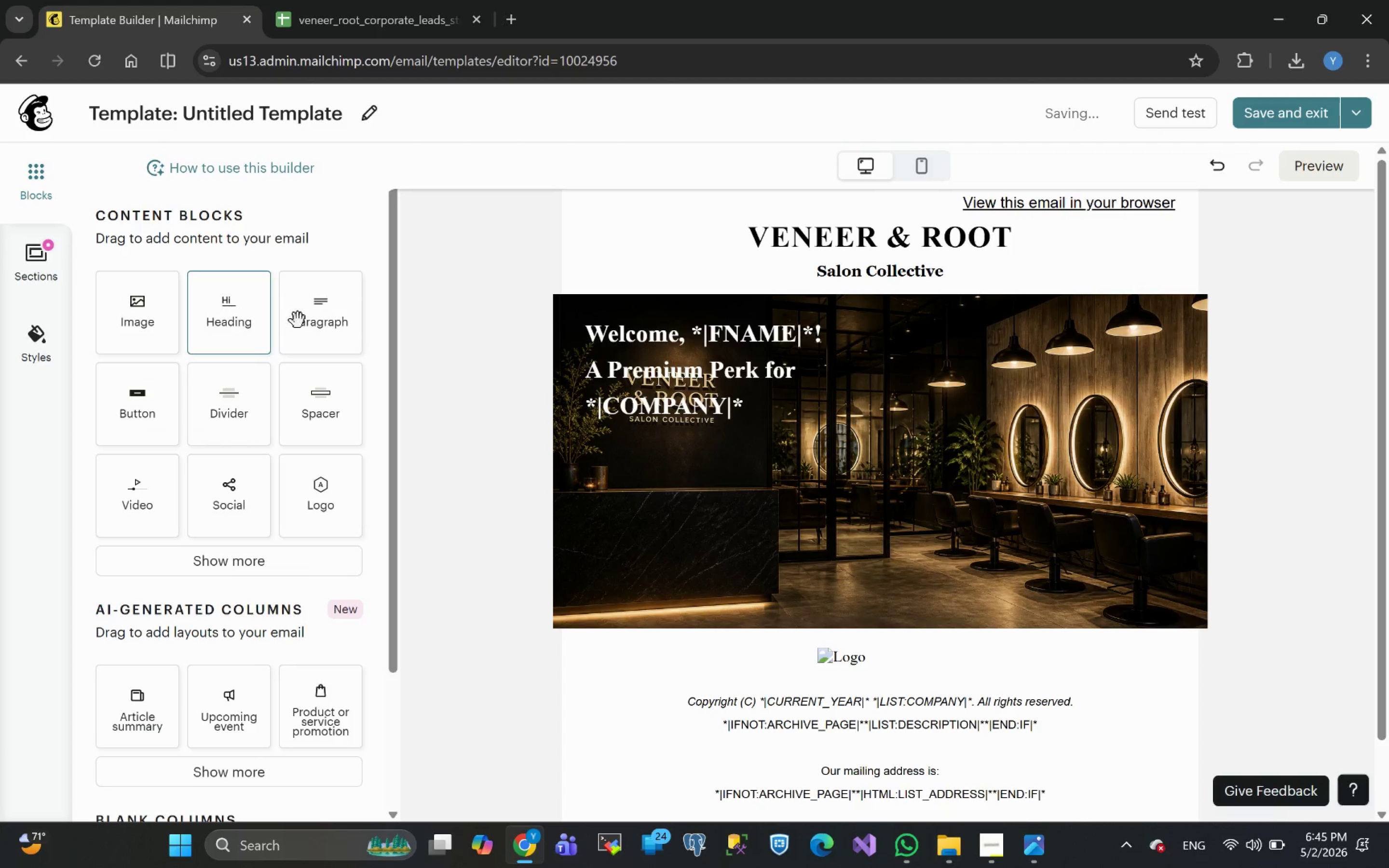 
left_click_drag(start_coordinate=[322, 316], to_coordinate=[595, 381])
 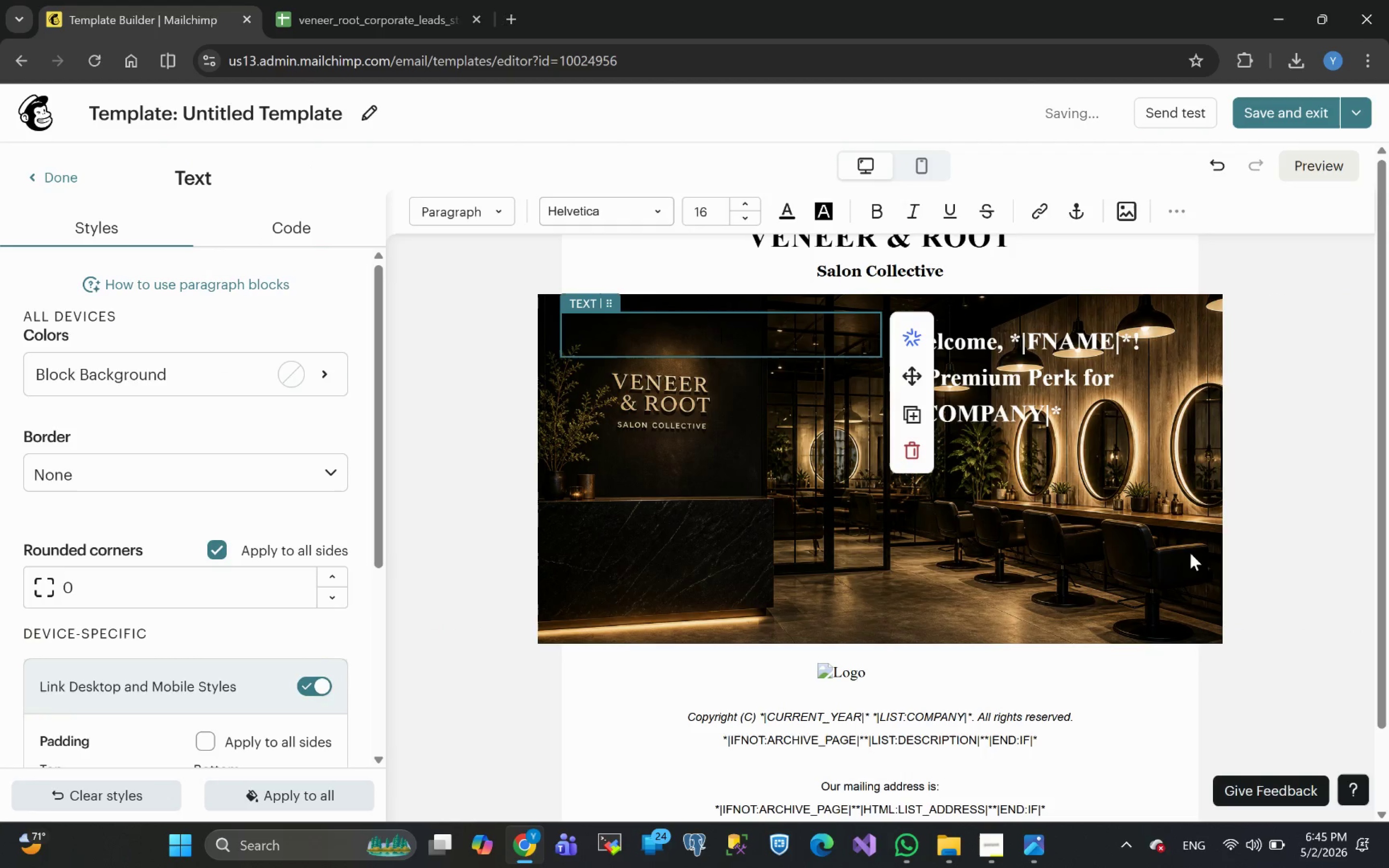 
left_click([1287, 583])
 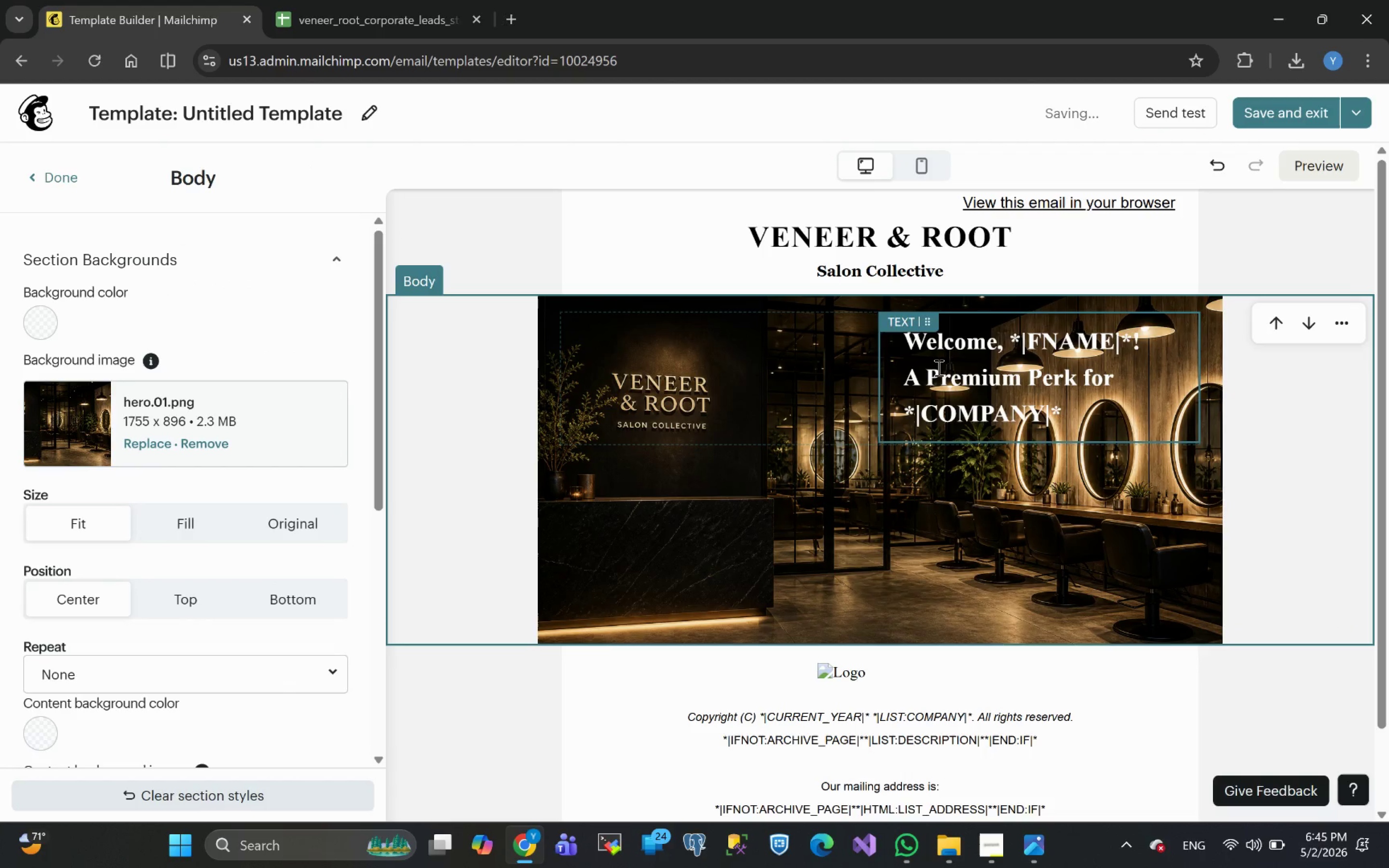 
wait(8.69)
 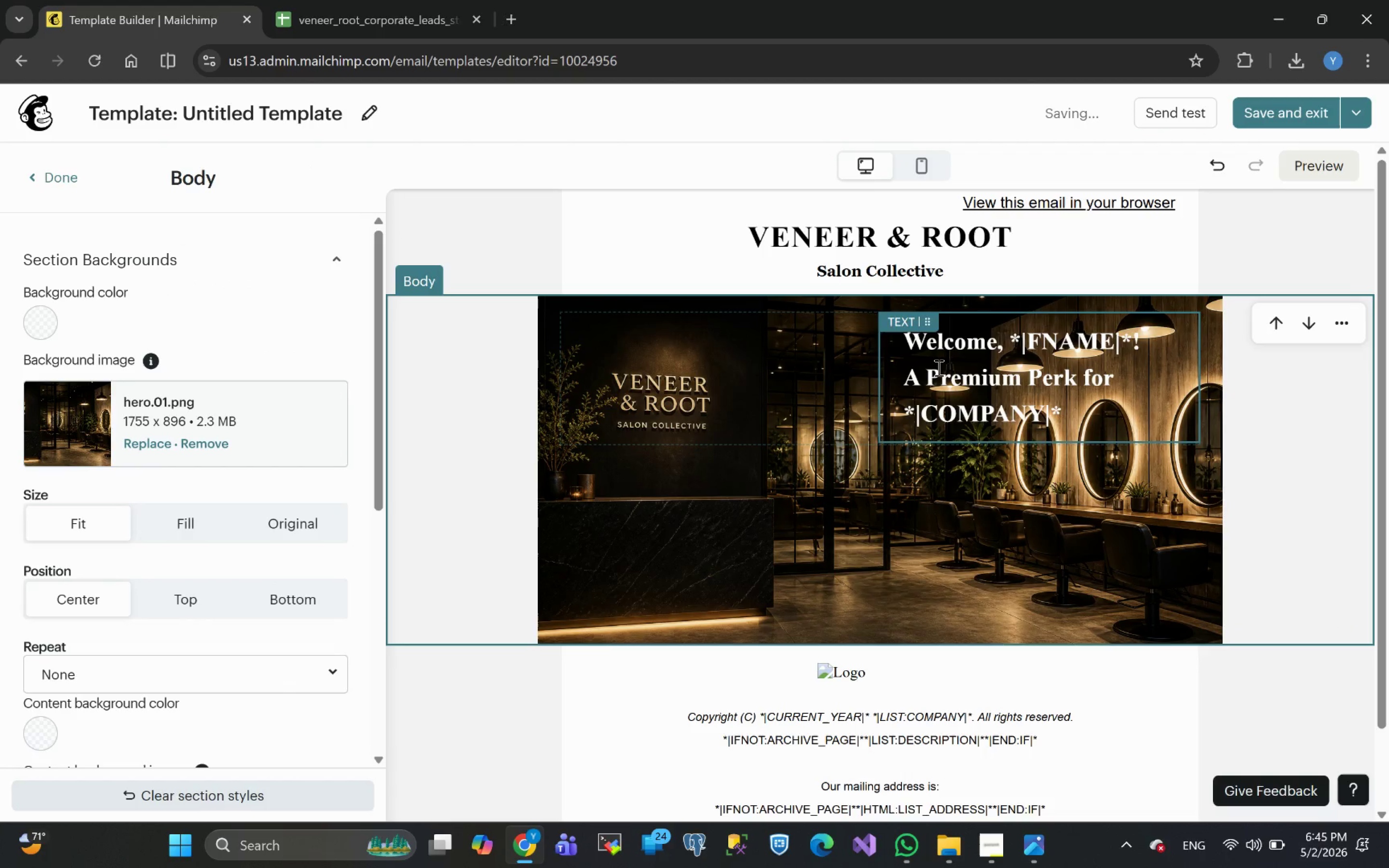 
left_click([978, 436])
 